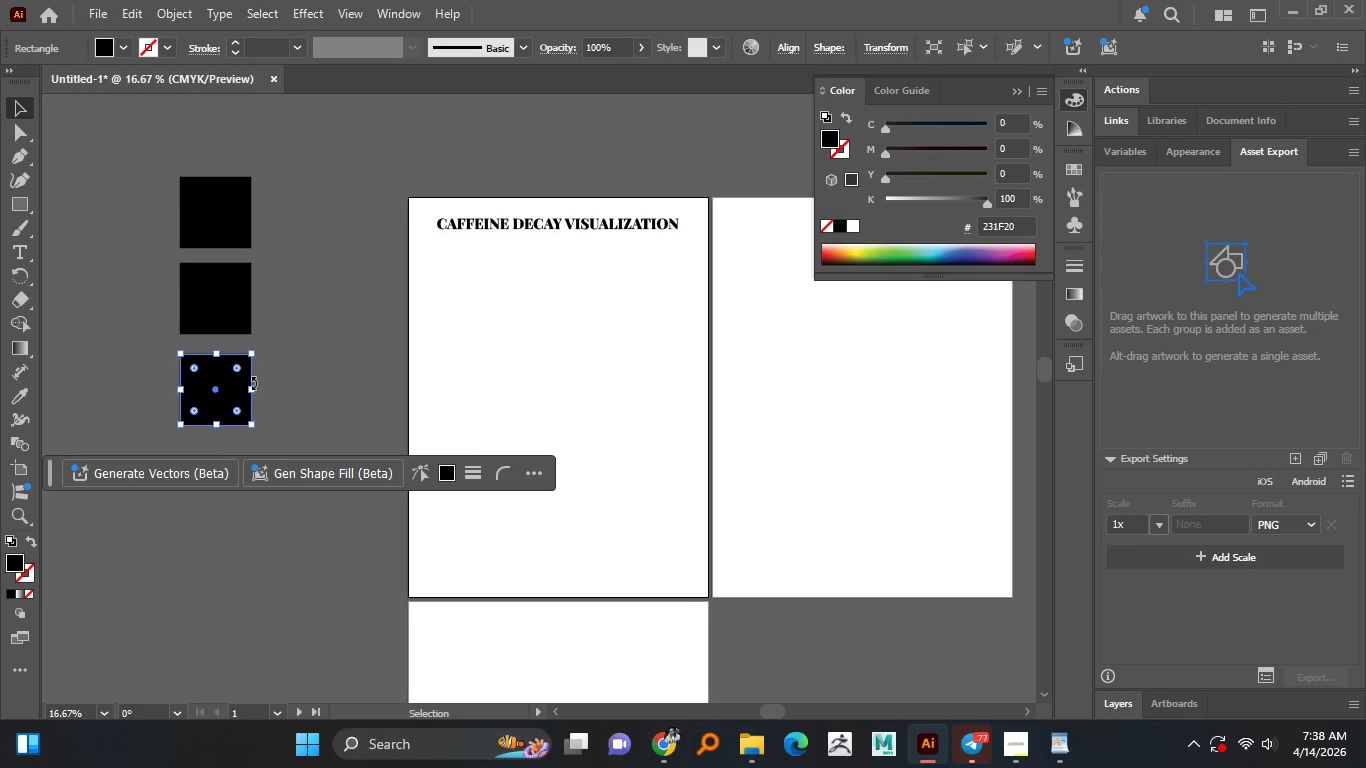 
hold_key(key=ShiftLeft, duration=1.5)
 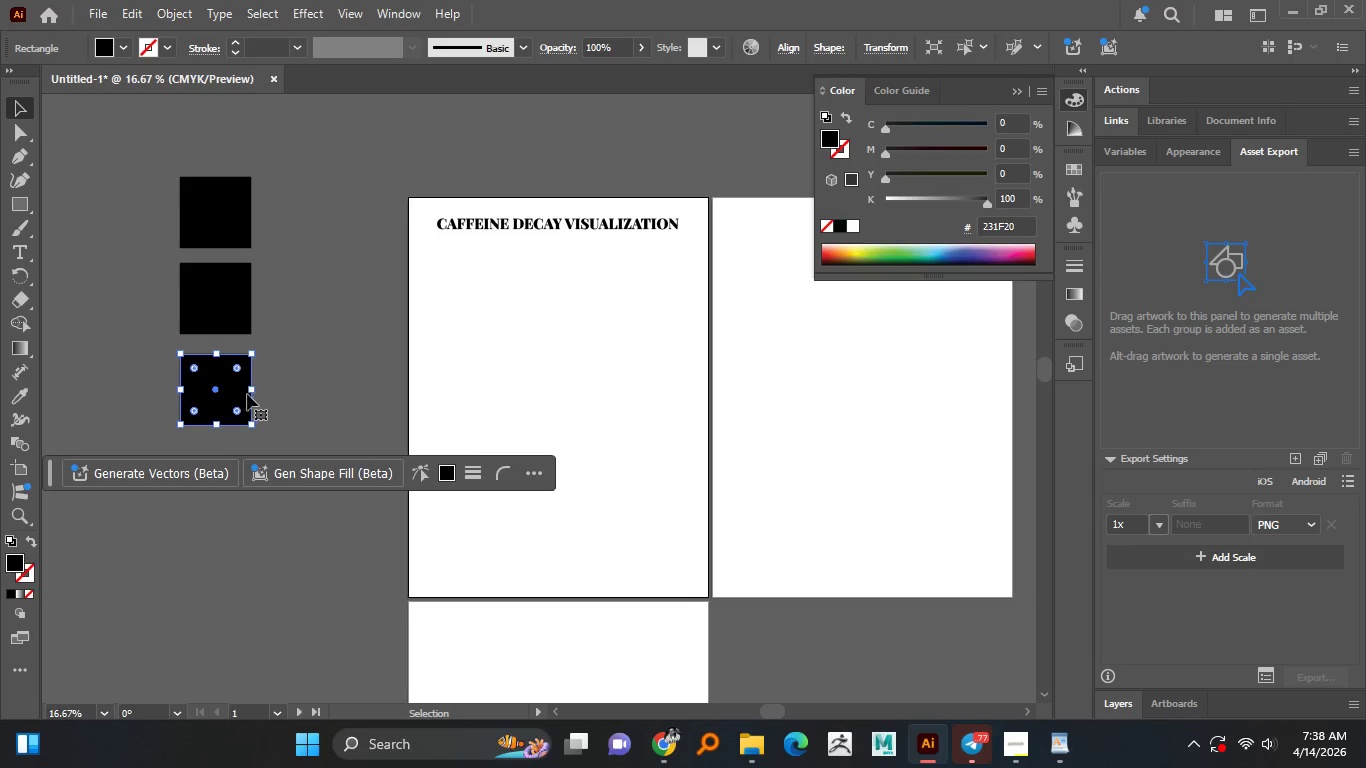 
hold_key(key=ShiftLeft, duration=0.45)
 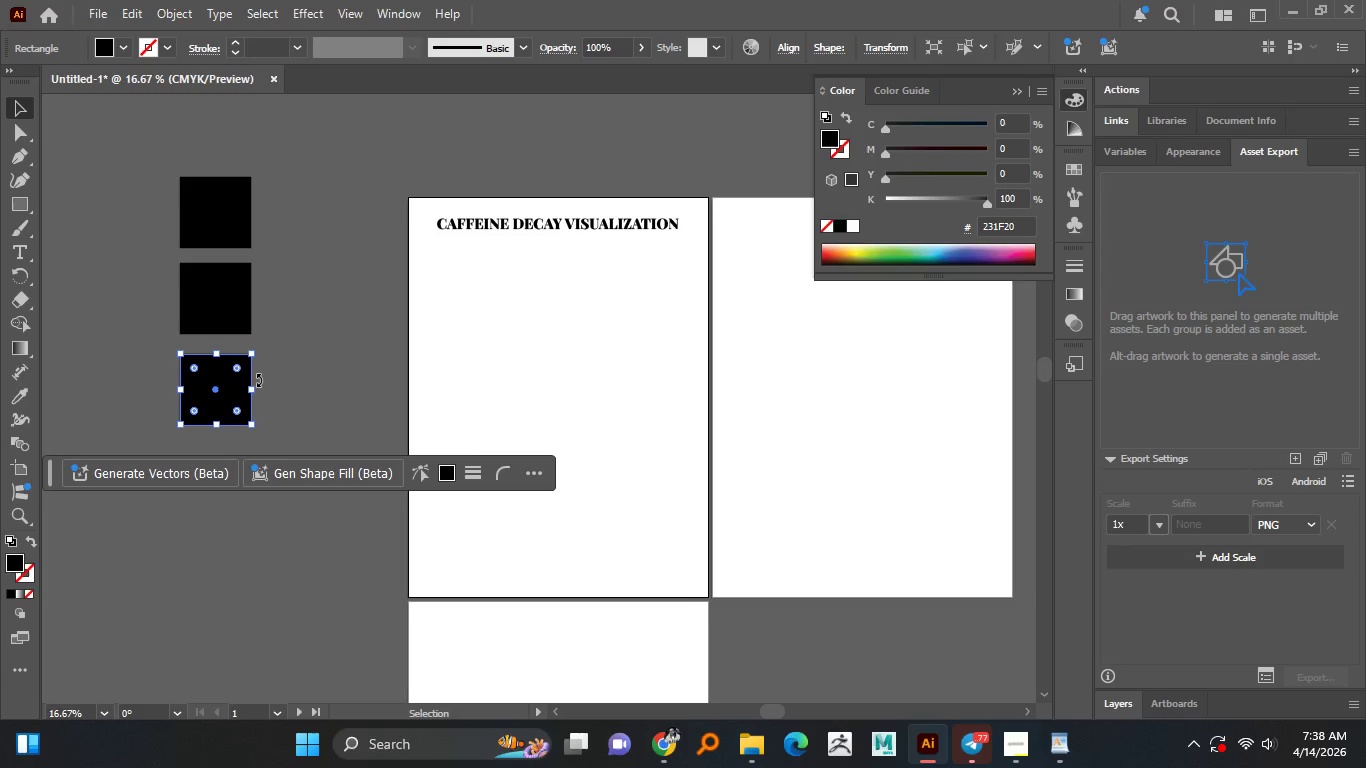 
hold_key(key=AltLeft, duration=1.53)
 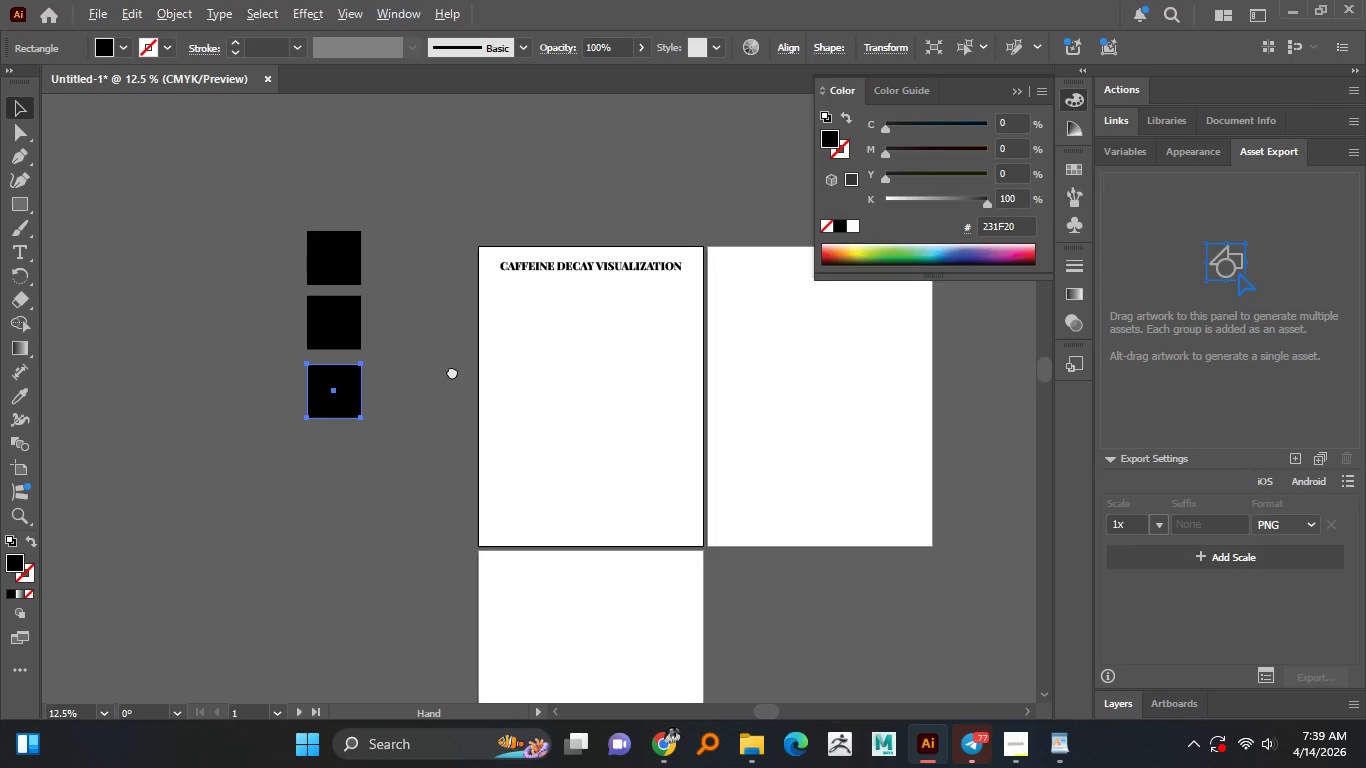 
hold_key(key=AltLeft, duration=1.05)
 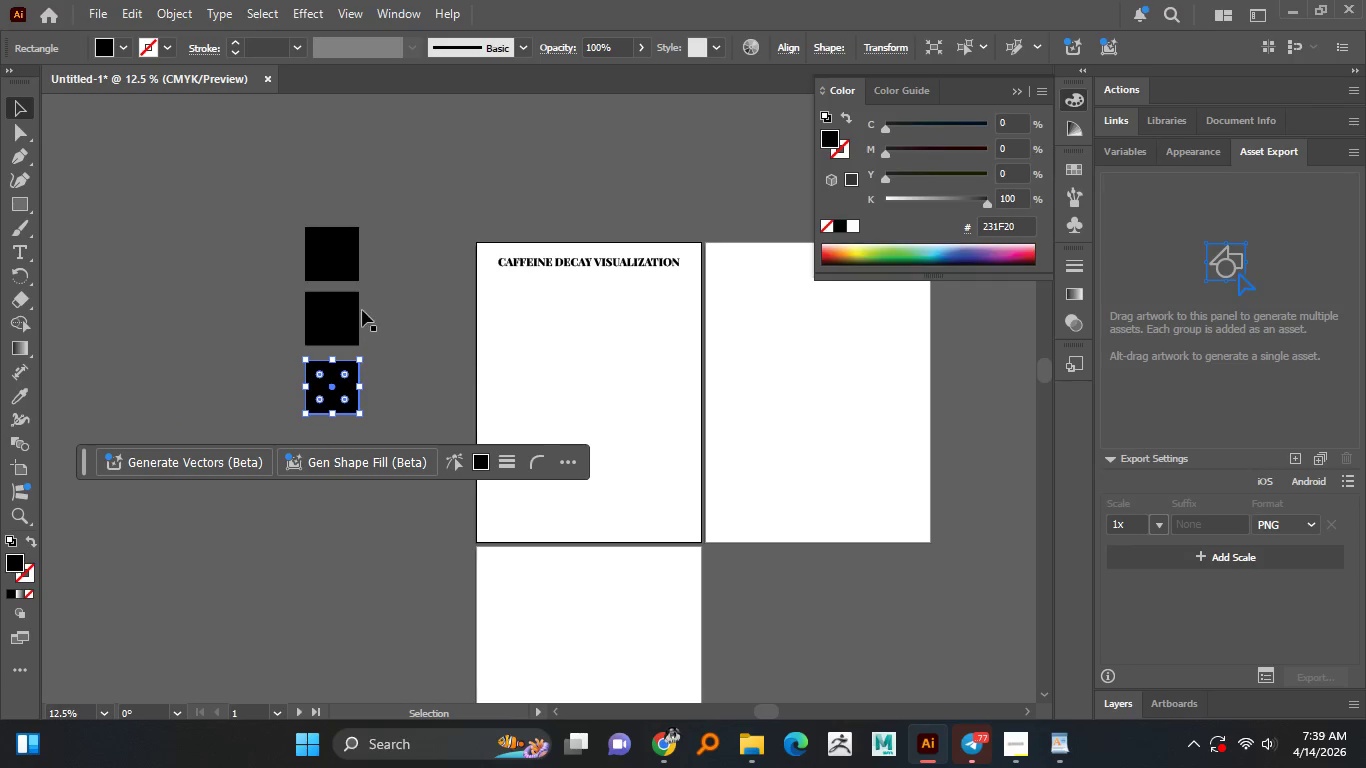 
scroll: coordinate [452, 369], scroll_direction: down, amount: 1.0
 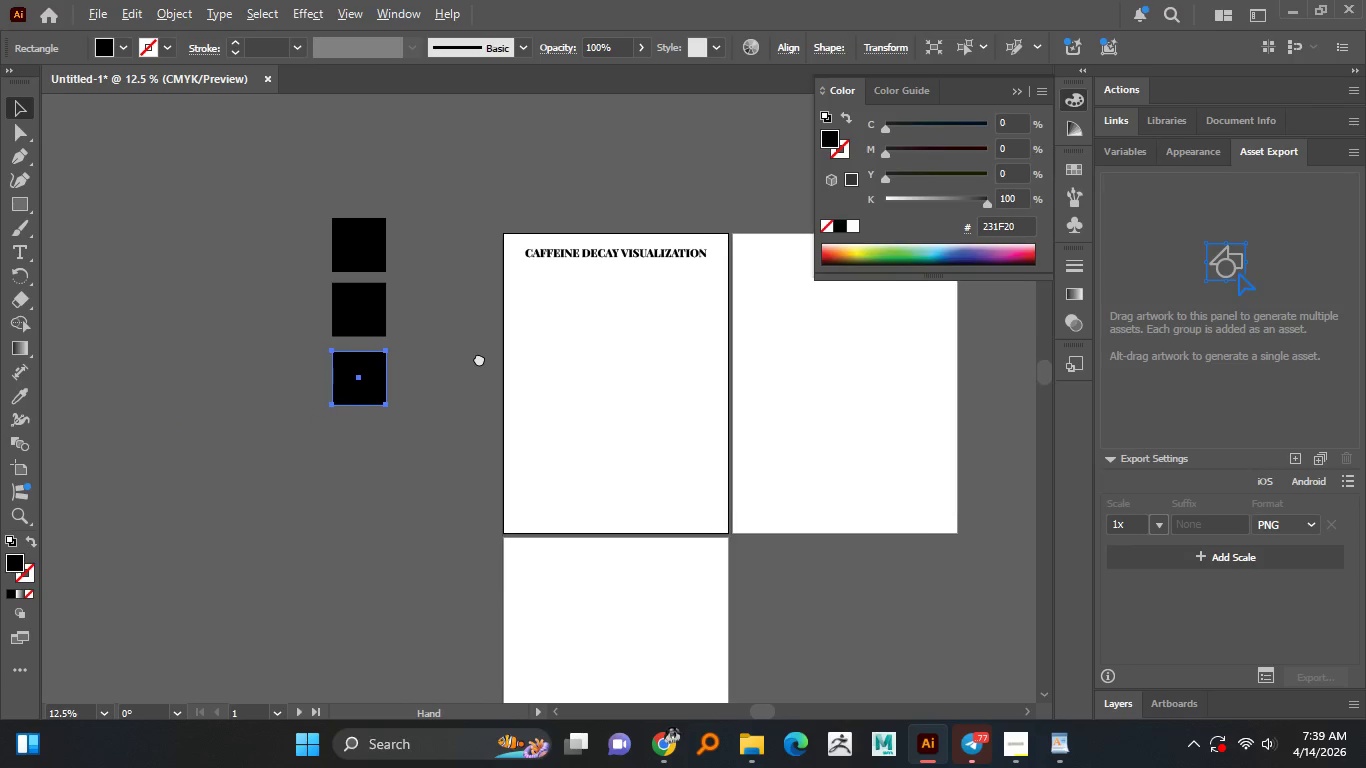 
hold_key(key=AltLeft, duration=27.3)
left_click([343, 260])
 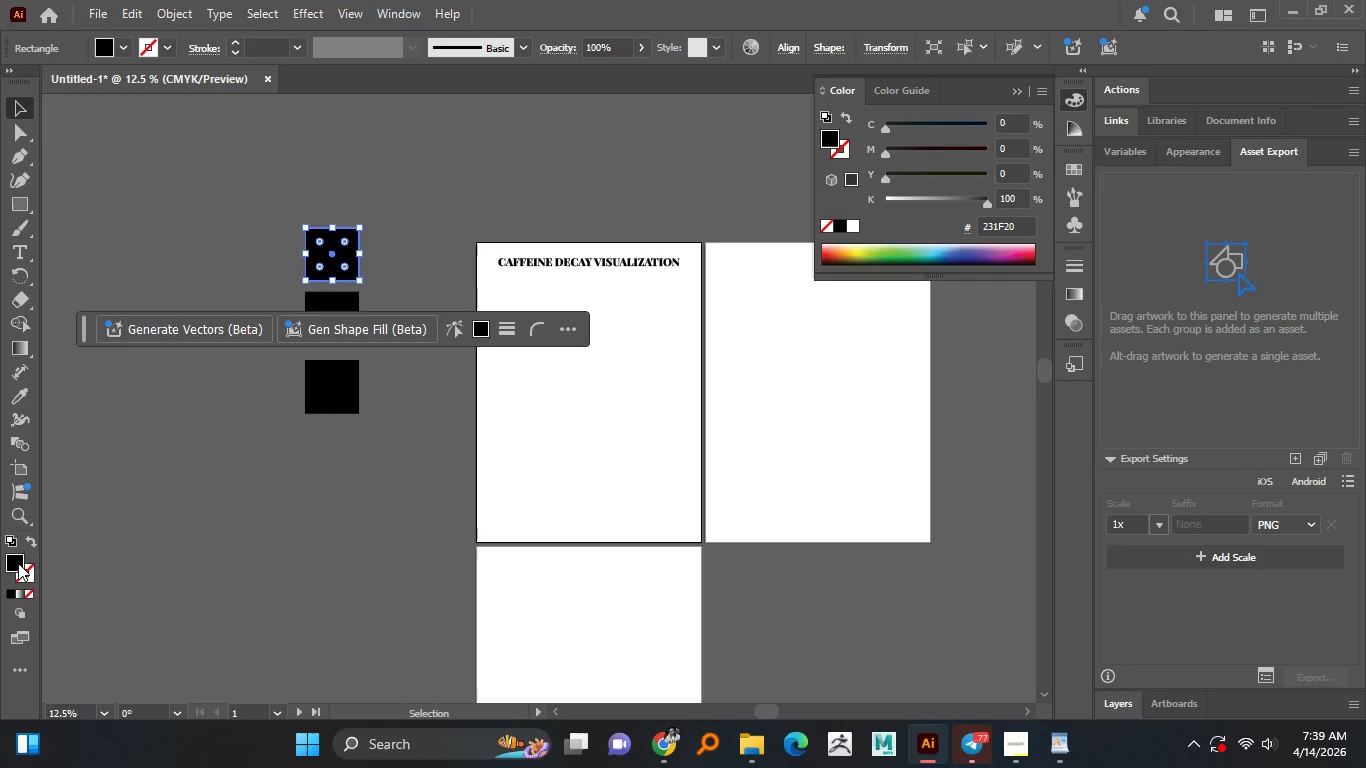 
double_click([16, 562])
 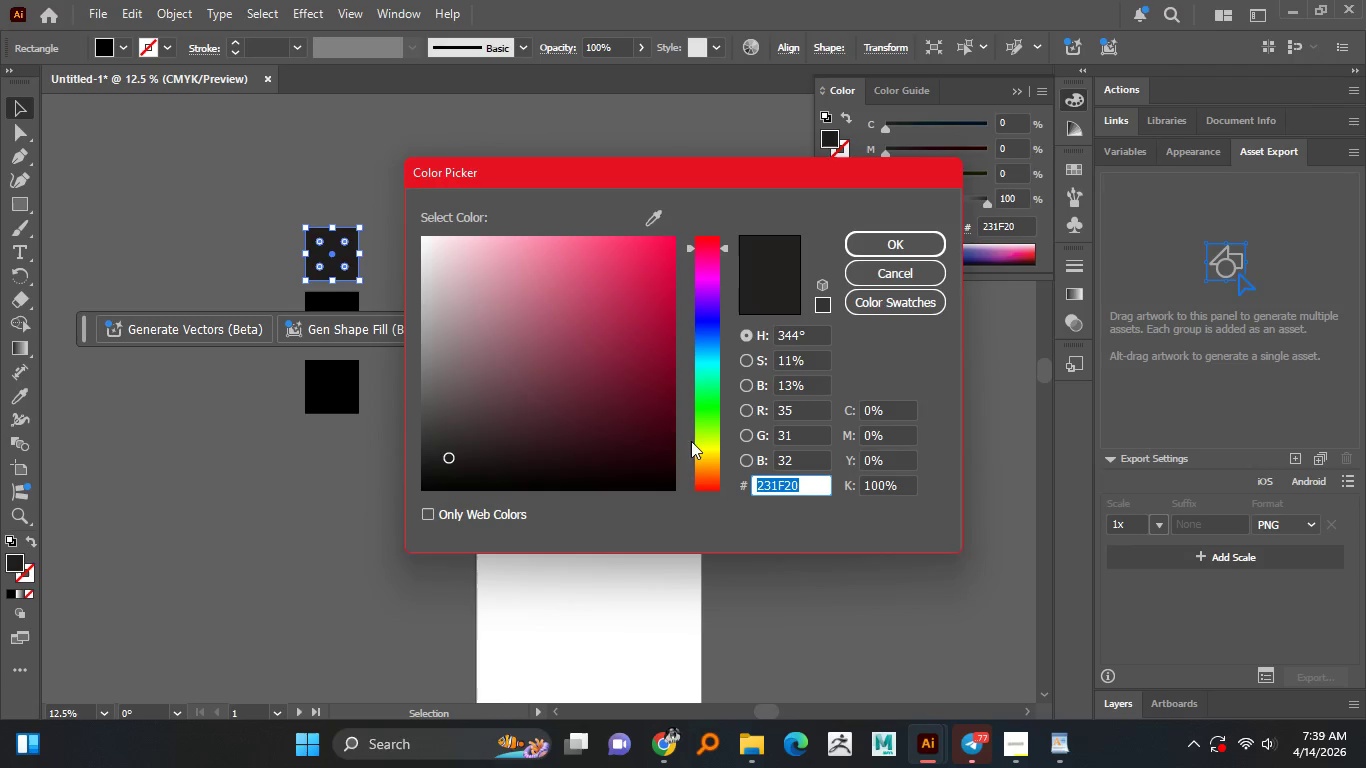 
left_click_drag(start_coordinate=[704, 469], to_coordinate=[704, 458])
 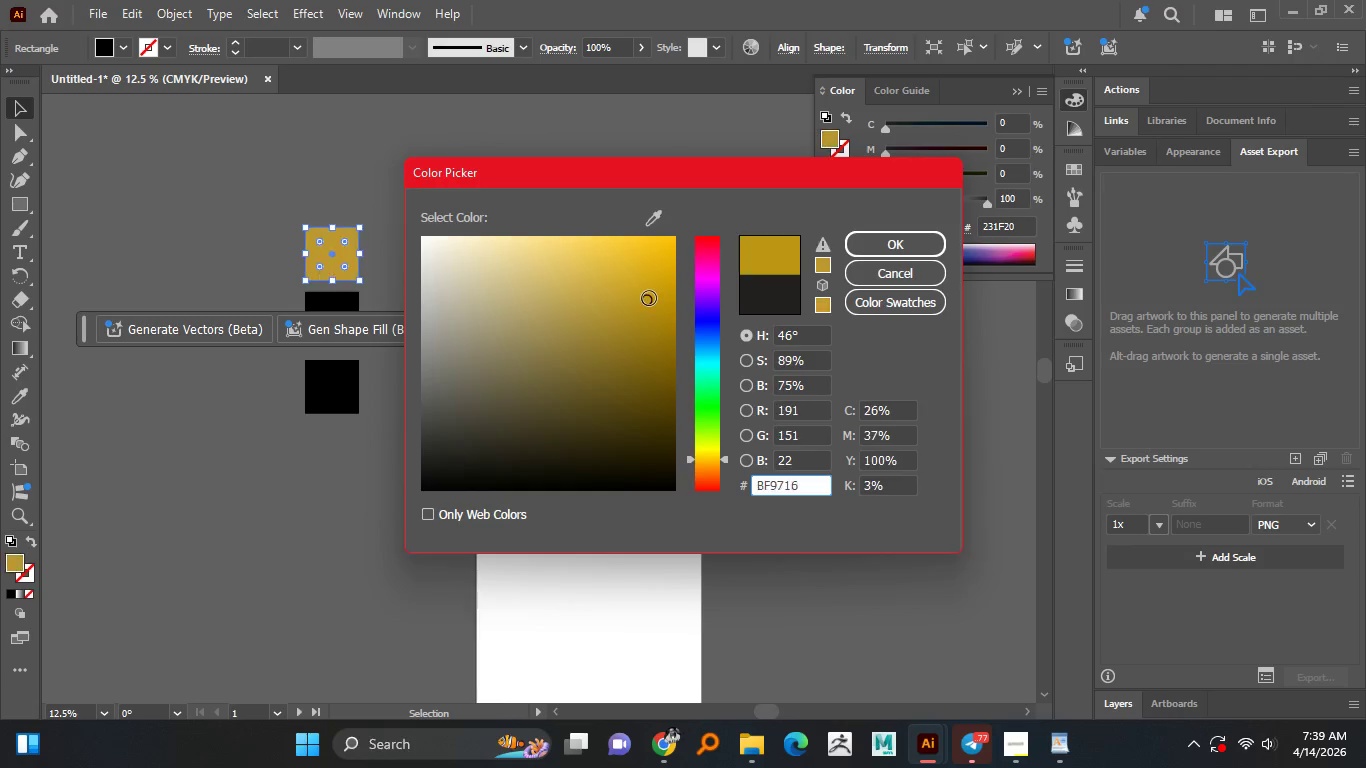 
left_click([649, 298])
 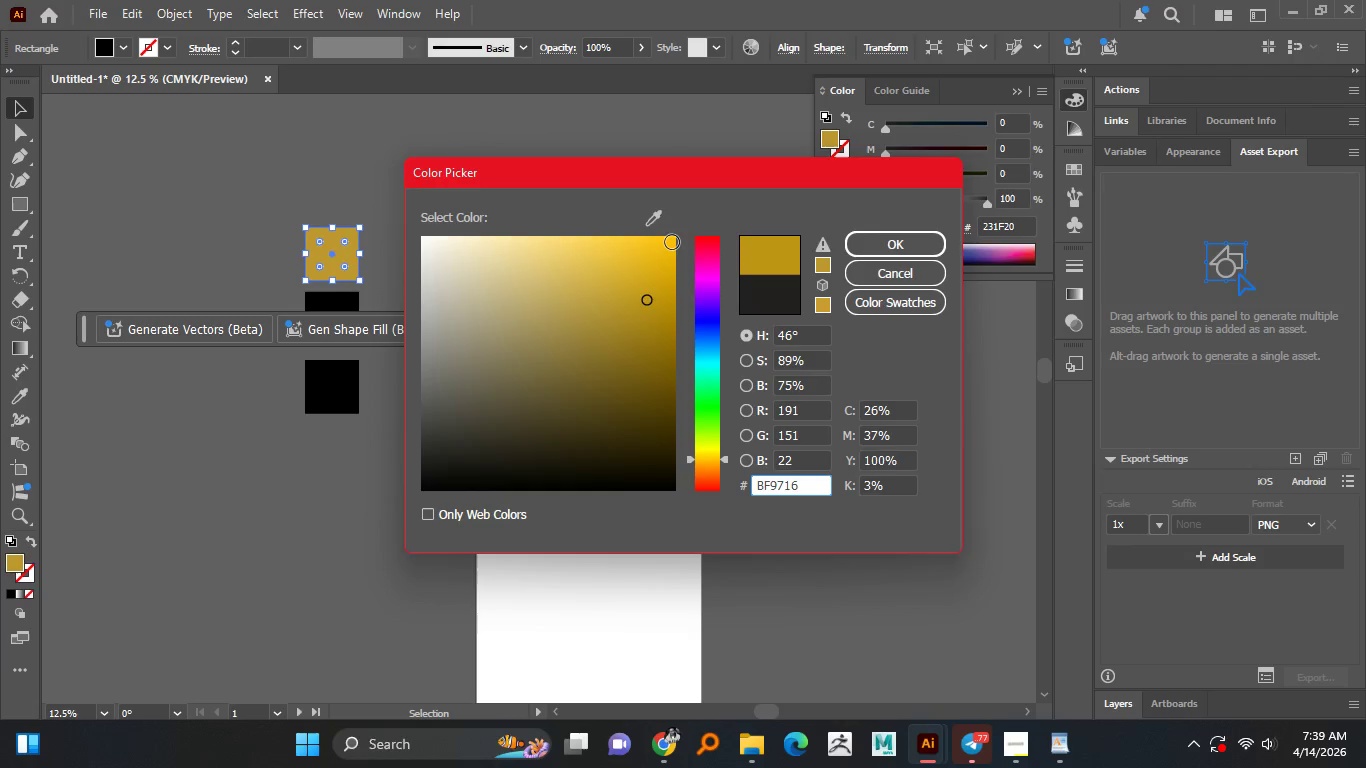 
left_click([671, 242])
 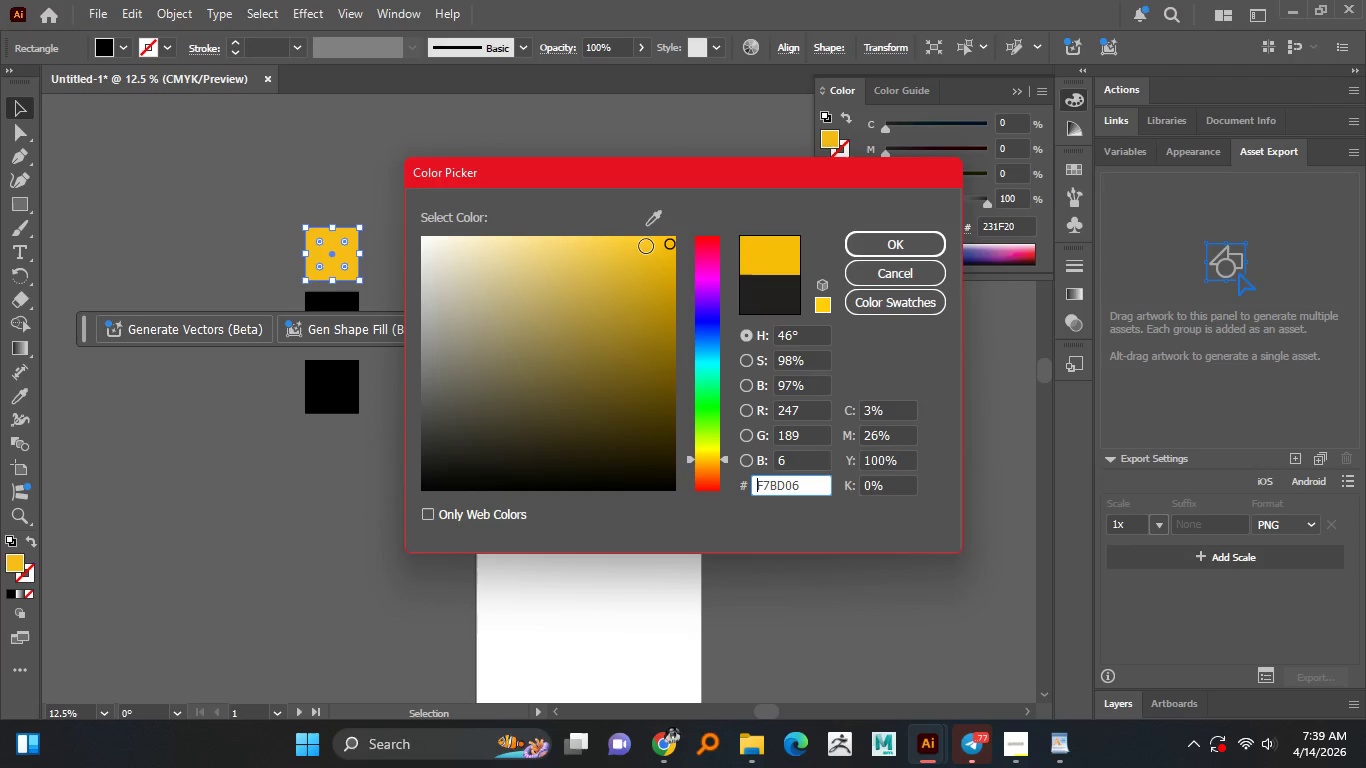 
left_click([625, 160])
 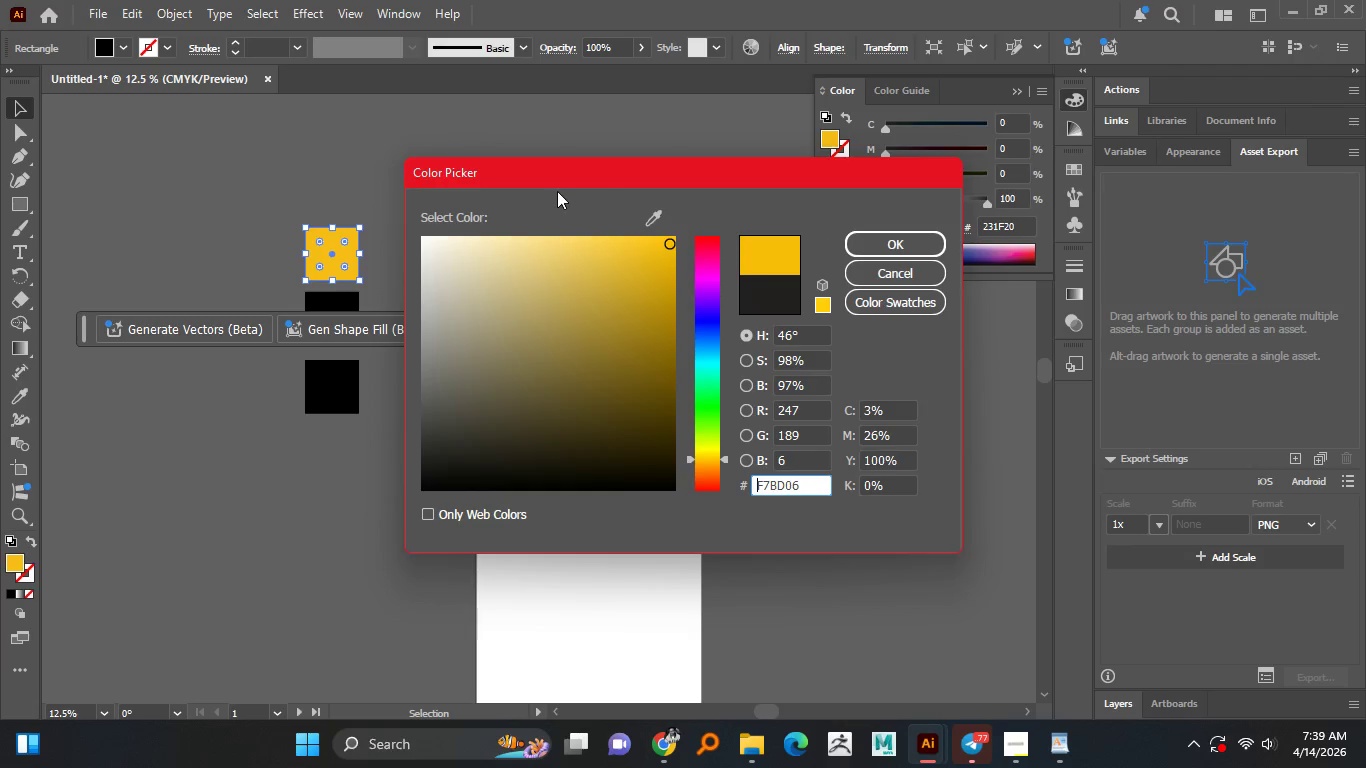 
left_click_drag(start_coordinate=[559, 190], to_coordinate=[660, 184])
 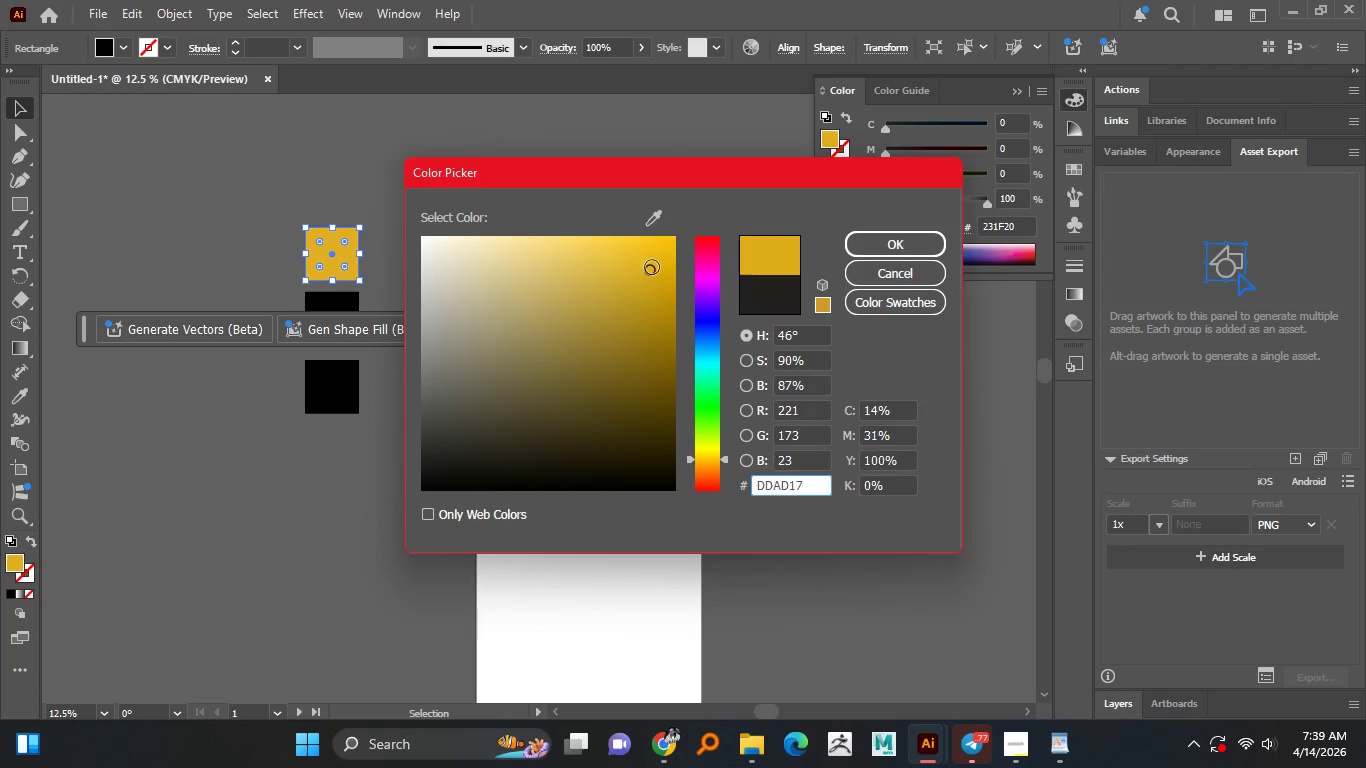 
left_click([652, 267])
 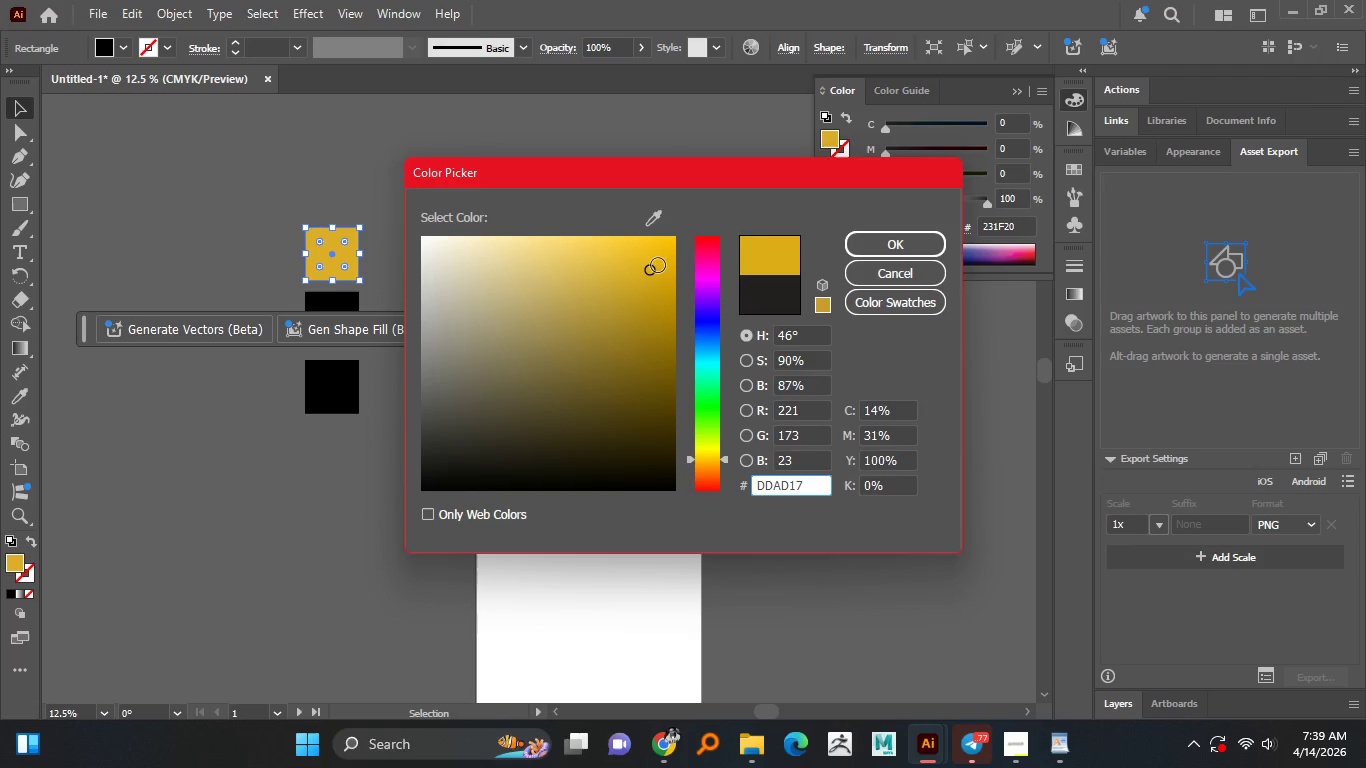 
left_click([658, 265])
 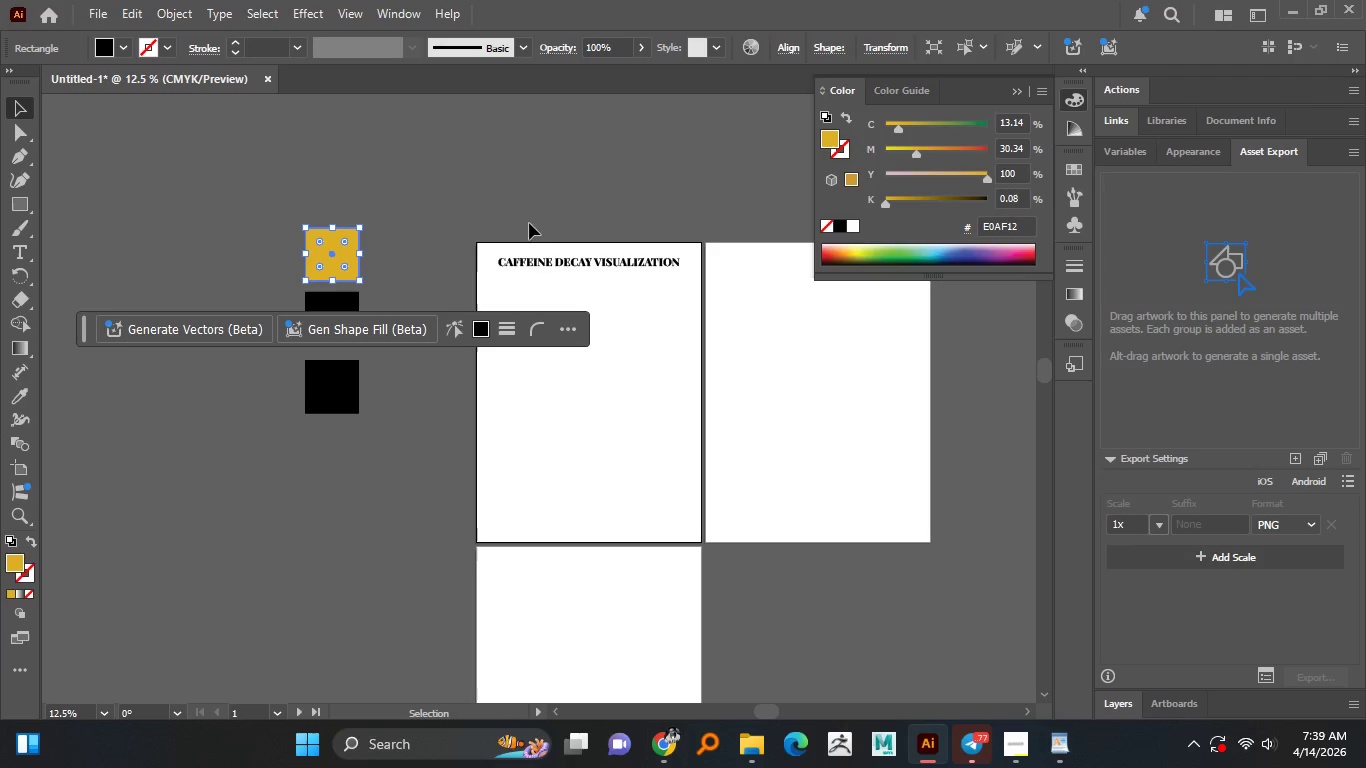 
left_click([474, 208])
 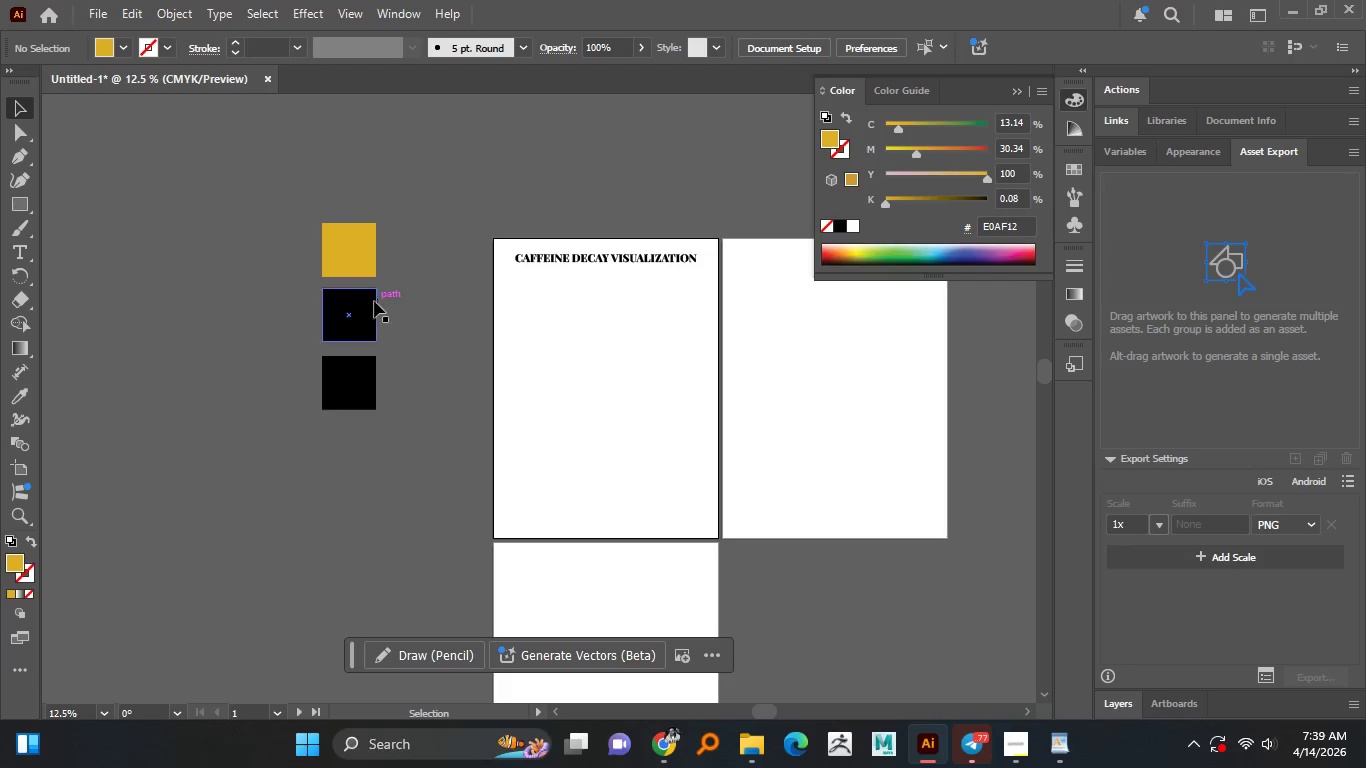 
left_click([366, 303])
 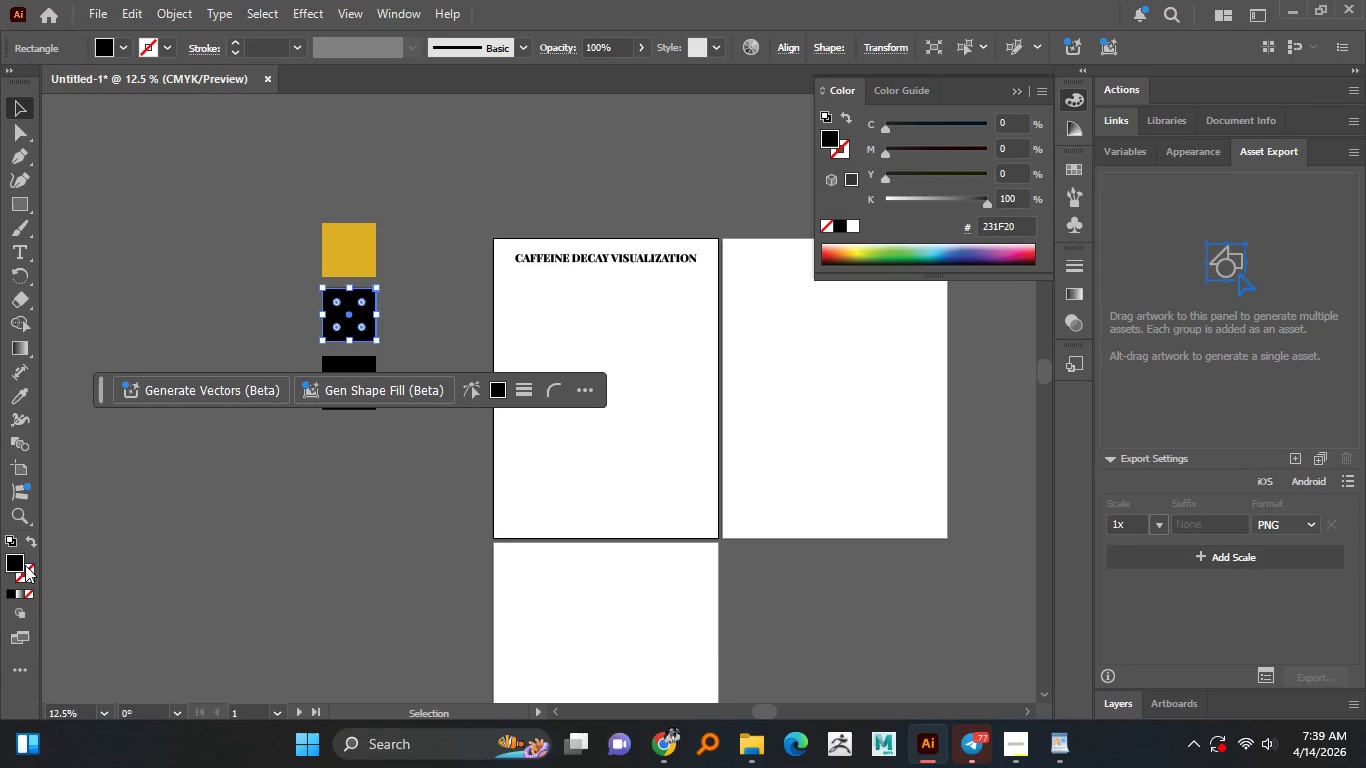 
double_click([16, 563])
 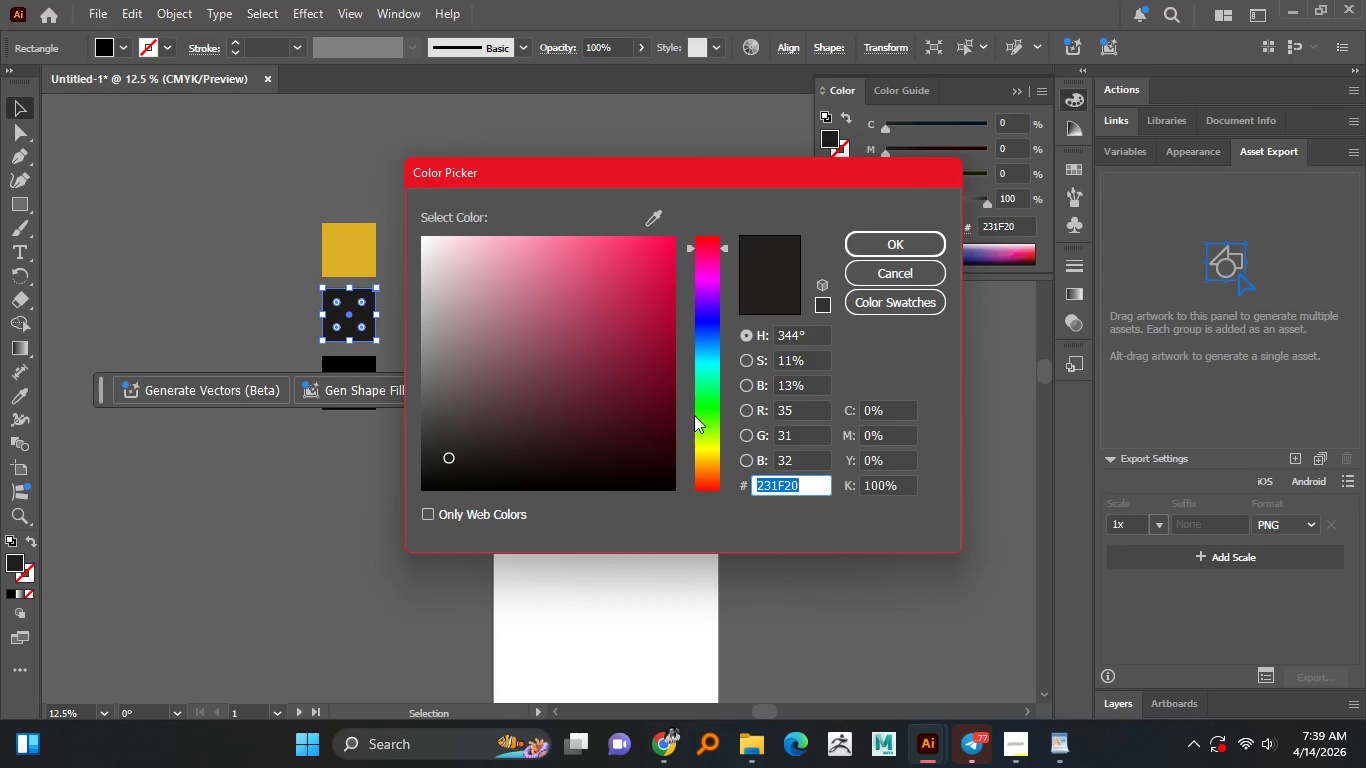 
left_click_drag(start_coordinate=[715, 401], to_coordinate=[716, 380])
 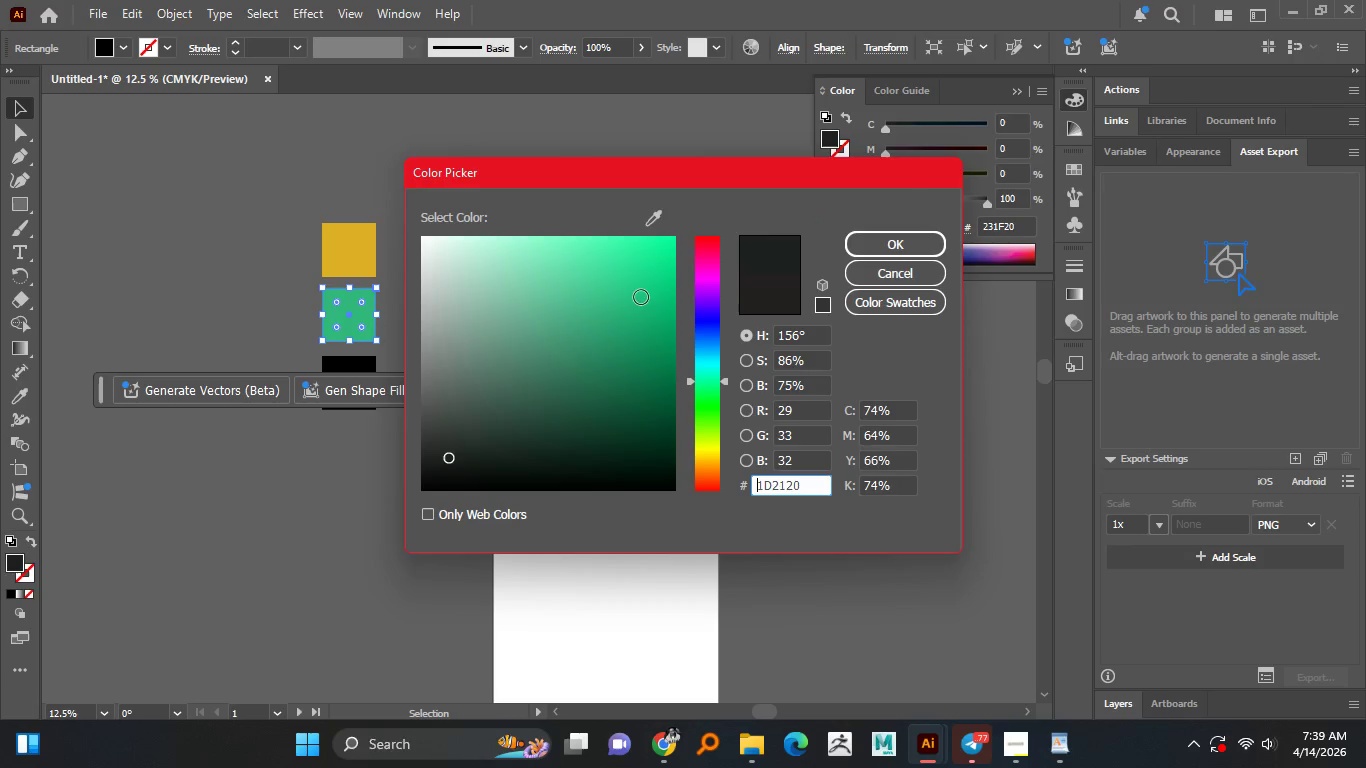 
left_click_drag(start_coordinate=[641, 298], to_coordinate=[641, 292])
 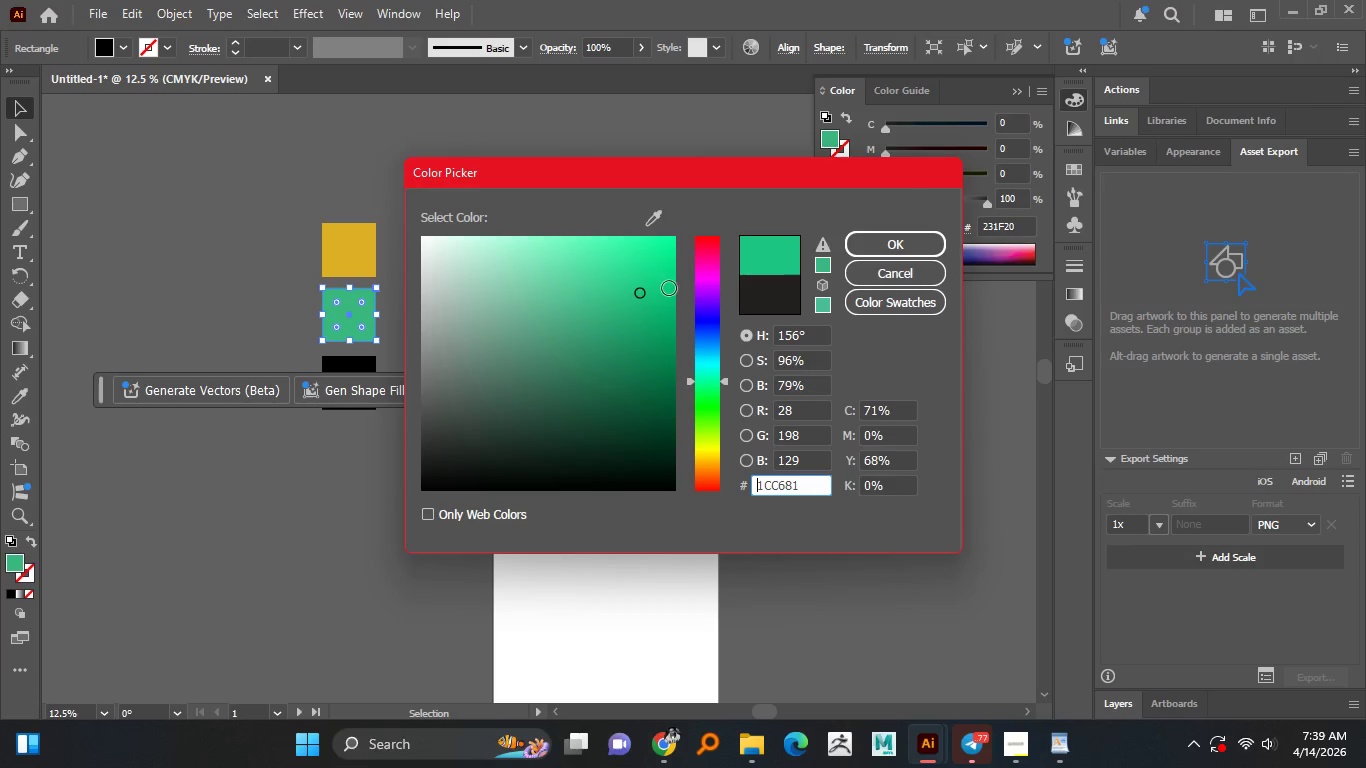 
left_click_drag(start_coordinate=[667, 288], to_coordinate=[674, 278])
 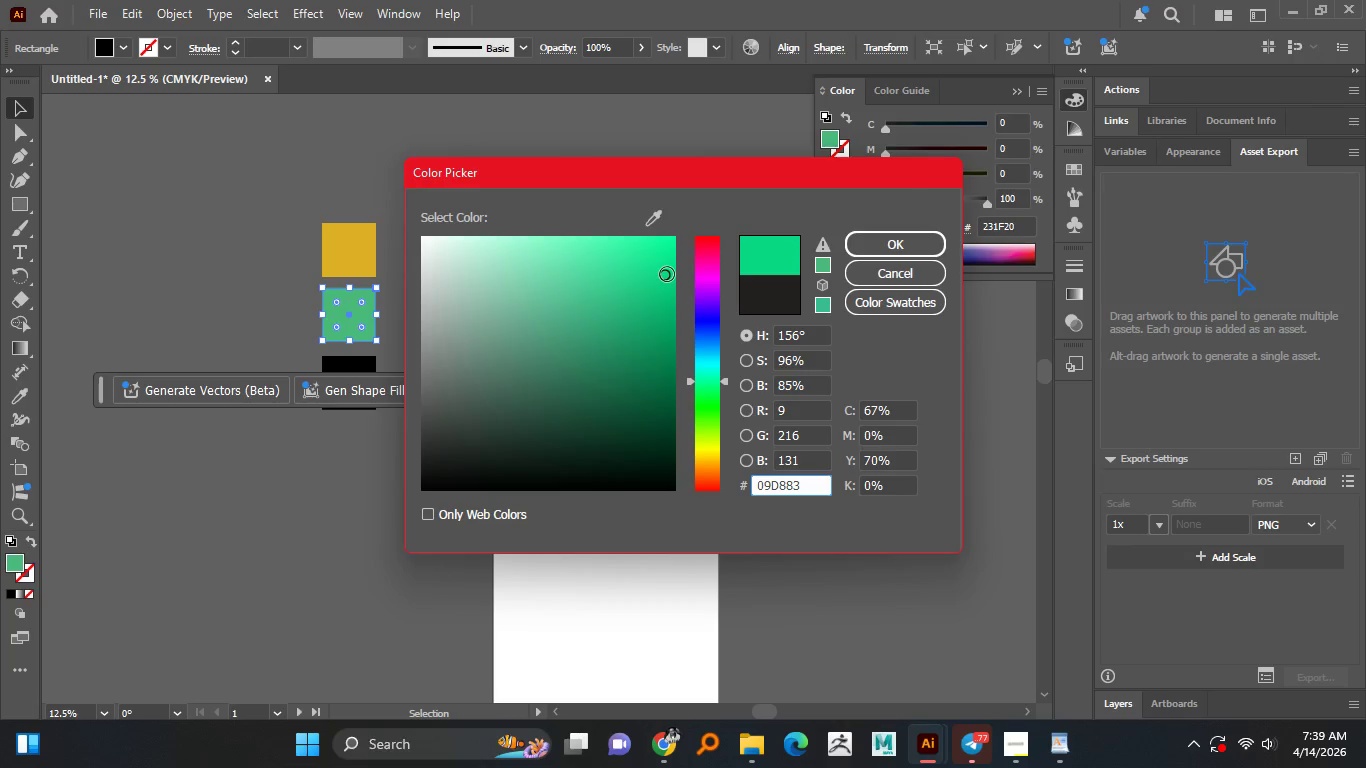 
left_click([664, 280])
 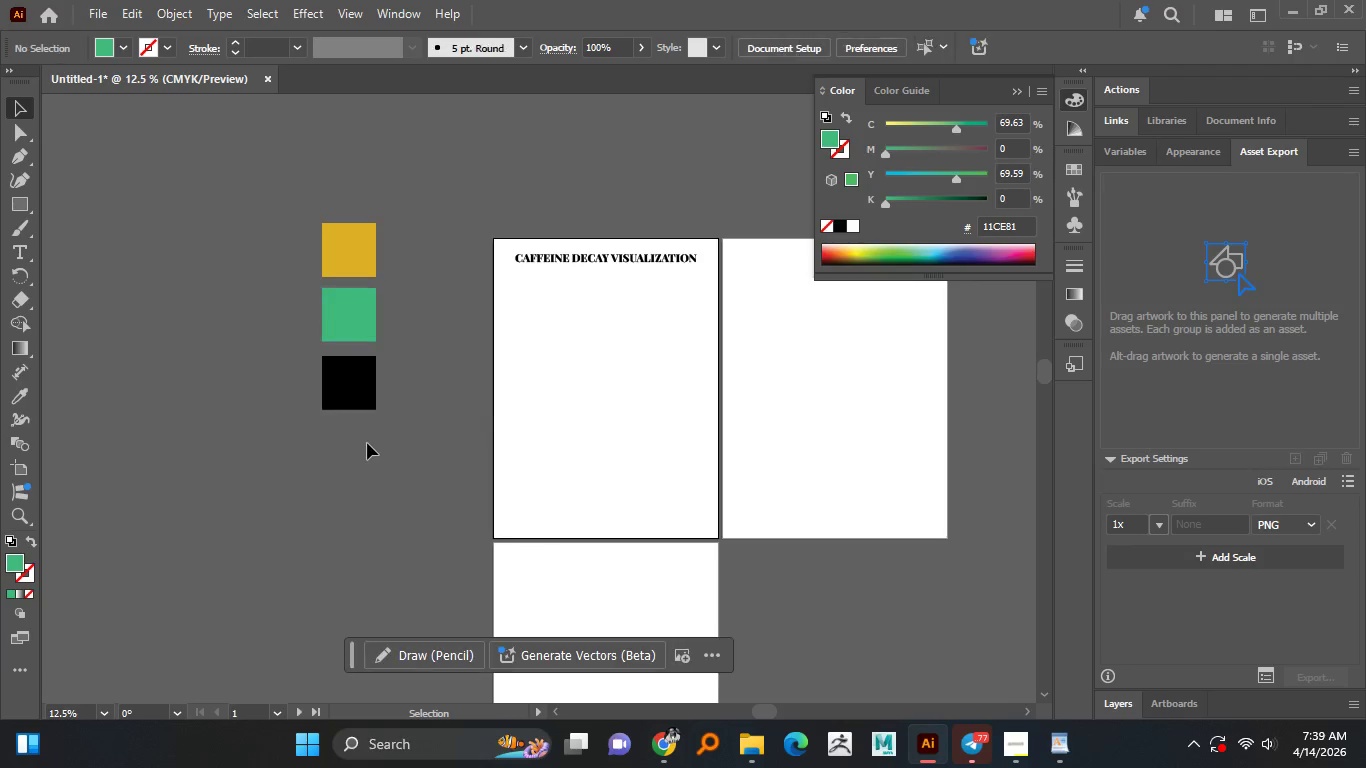 
hold_key(key=AltLeft, duration=0.75)
scroll: coordinate [405, 386], scroll_direction: up, amount: 1.0
 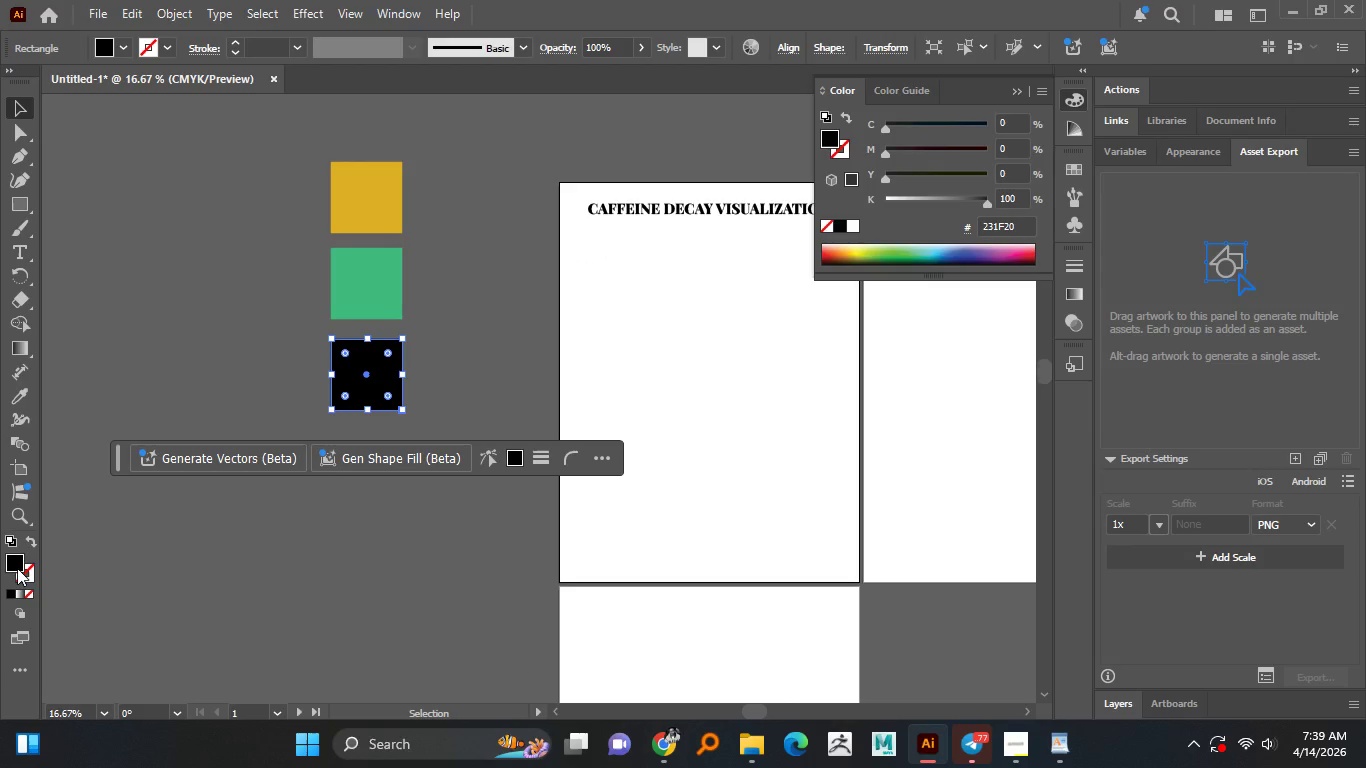 
double_click([13, 564])
 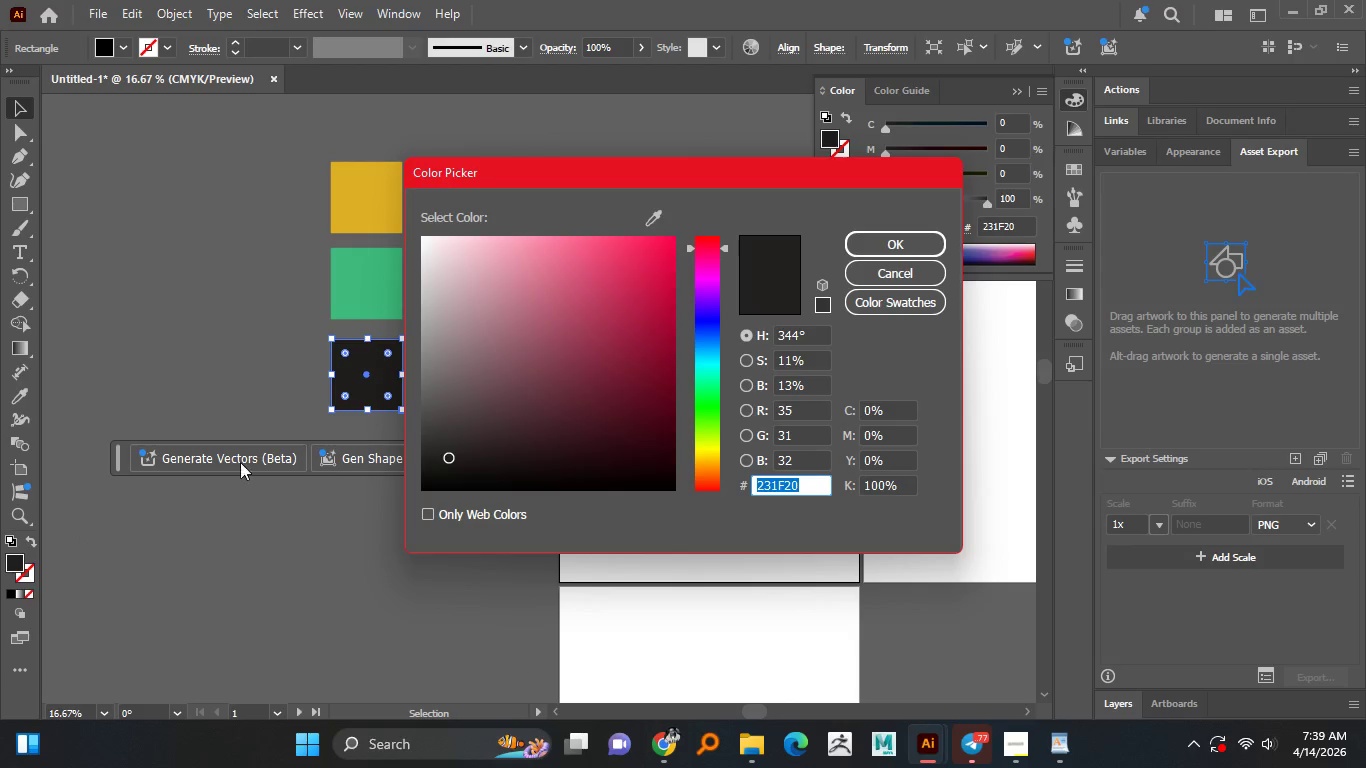 
left_click_drag(start_coordinate=[660, 310], to_coordinate=[668, 291])
 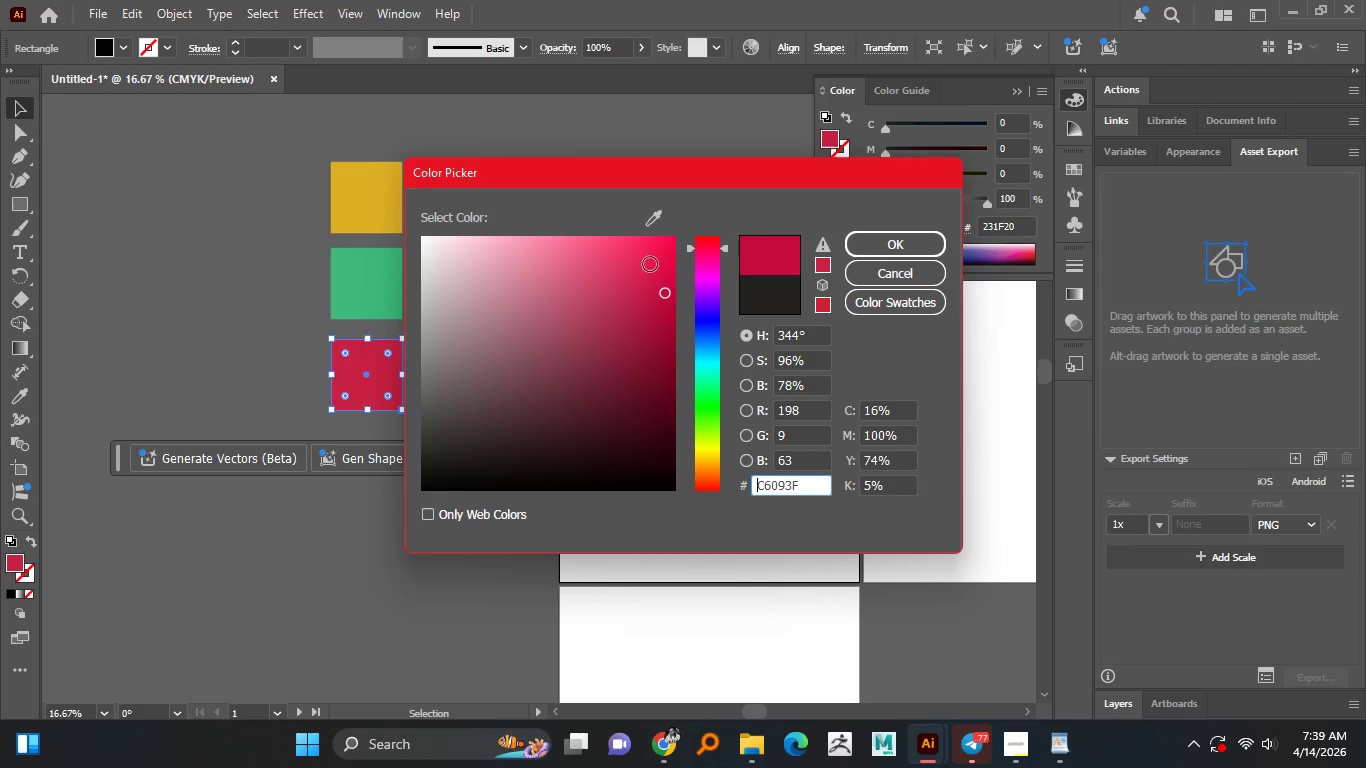 
wait(5.7)
 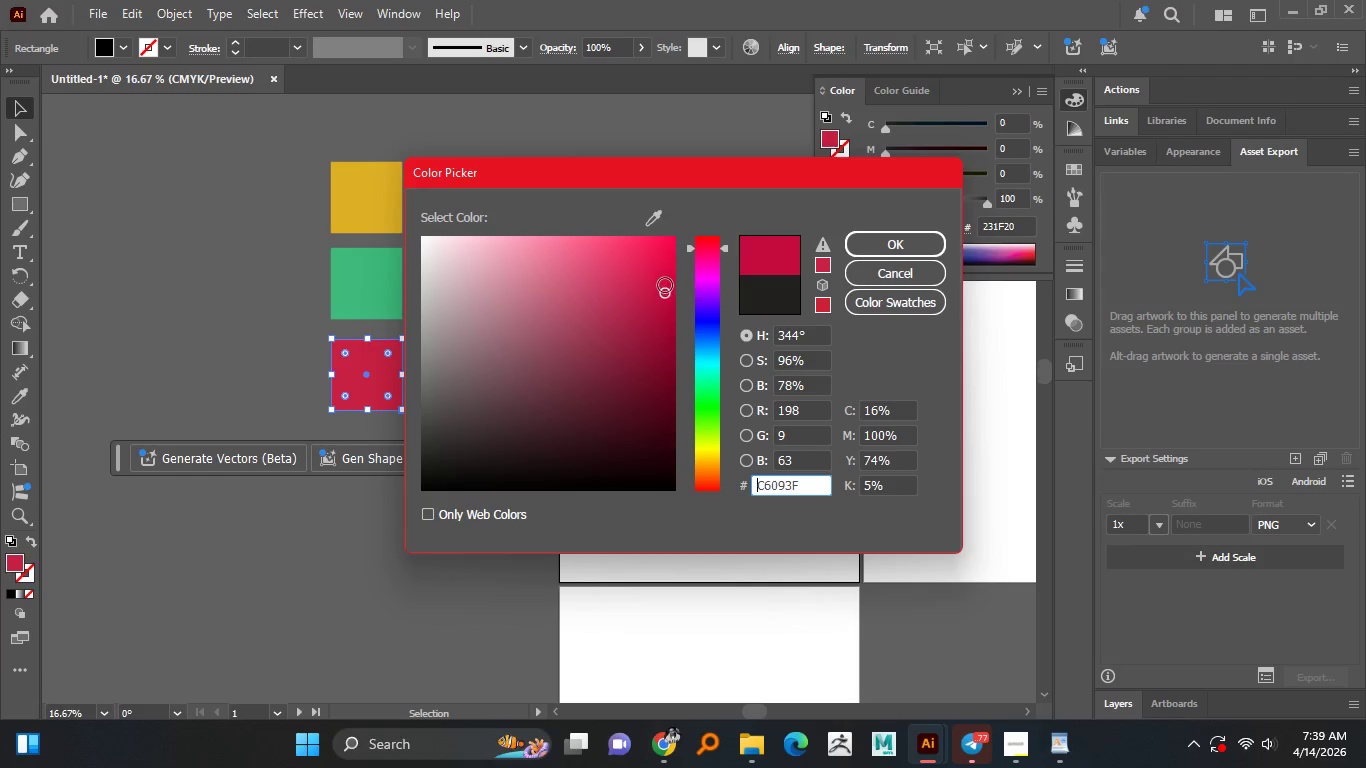 
left_click_drag(start_coordinate=[697, 357], to_coordinate=[698, 344])
 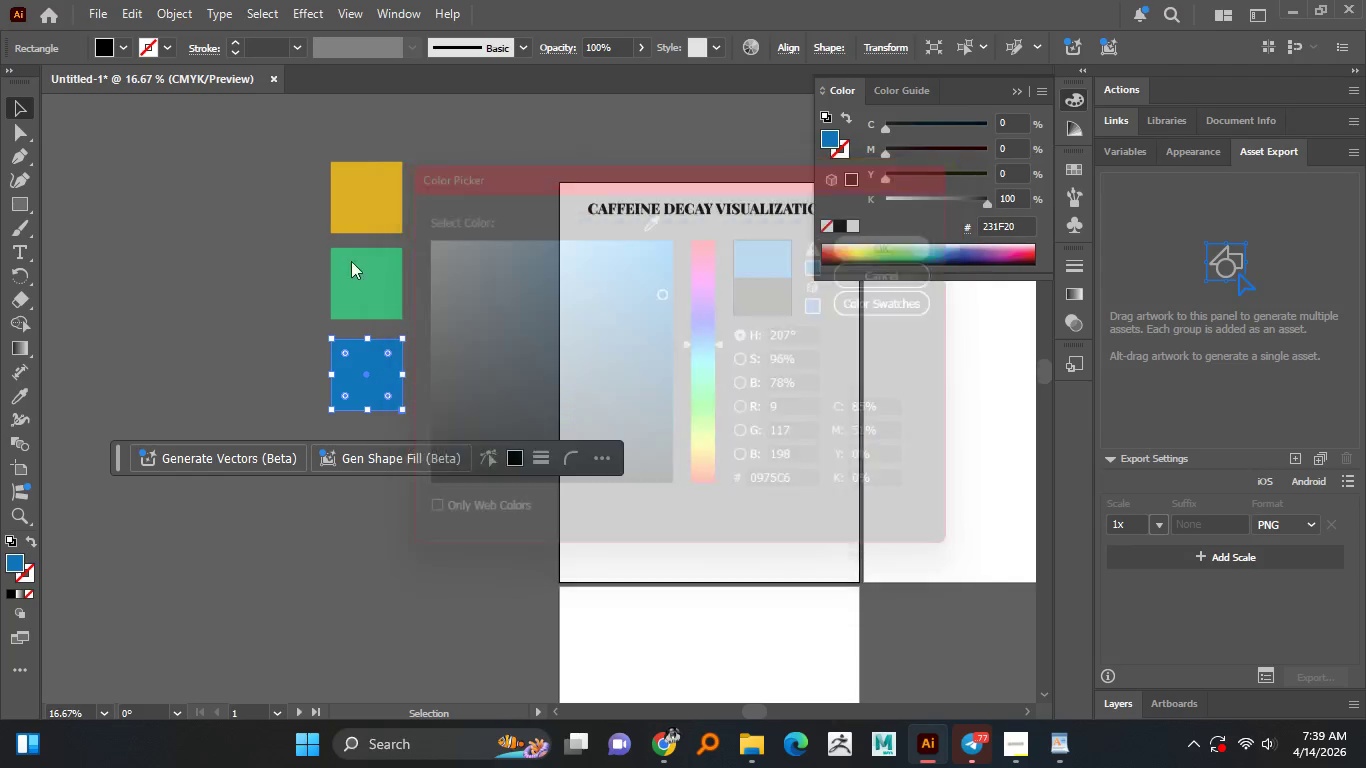 
left_click([284, 256])
 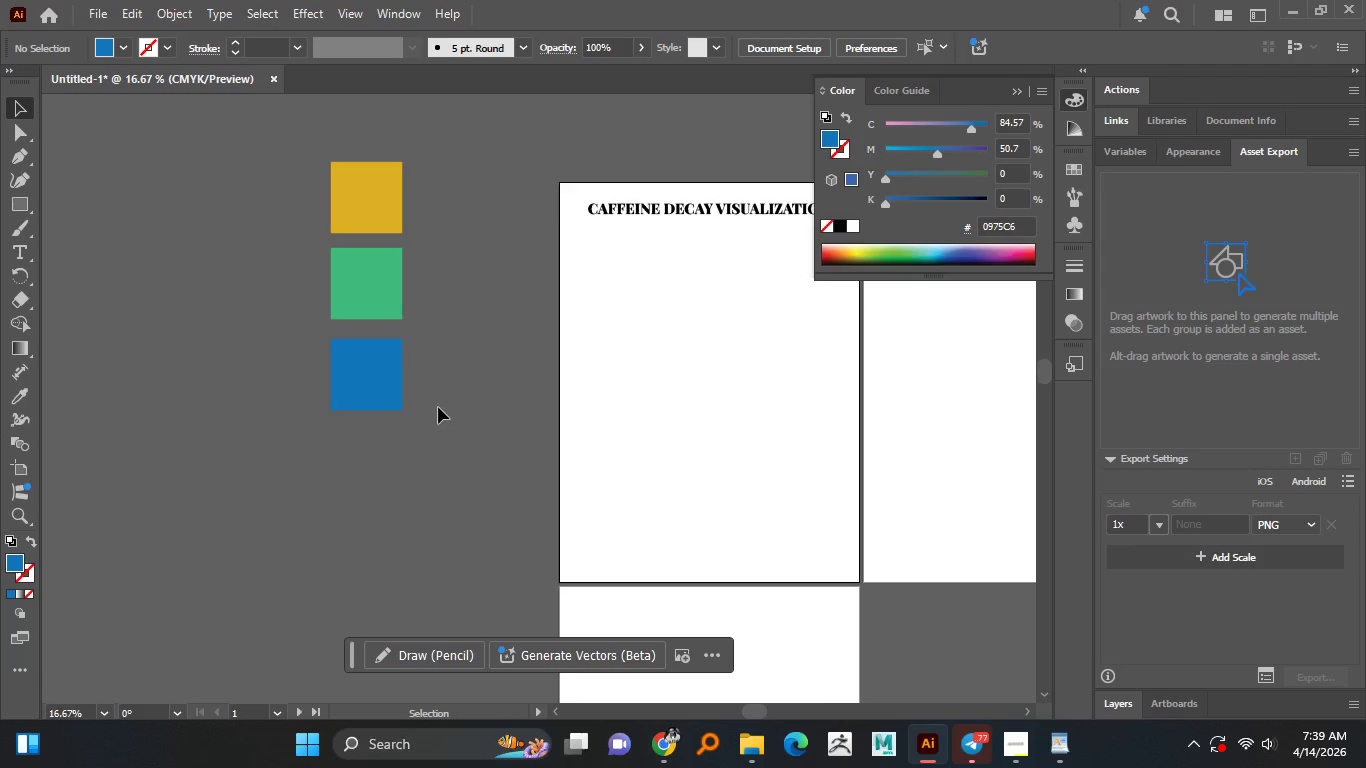 
hold_key(key=AltLeft, duration=1.52)
scroll: coordinate [432, 398], scroll_direction: down, amount: 2.0
 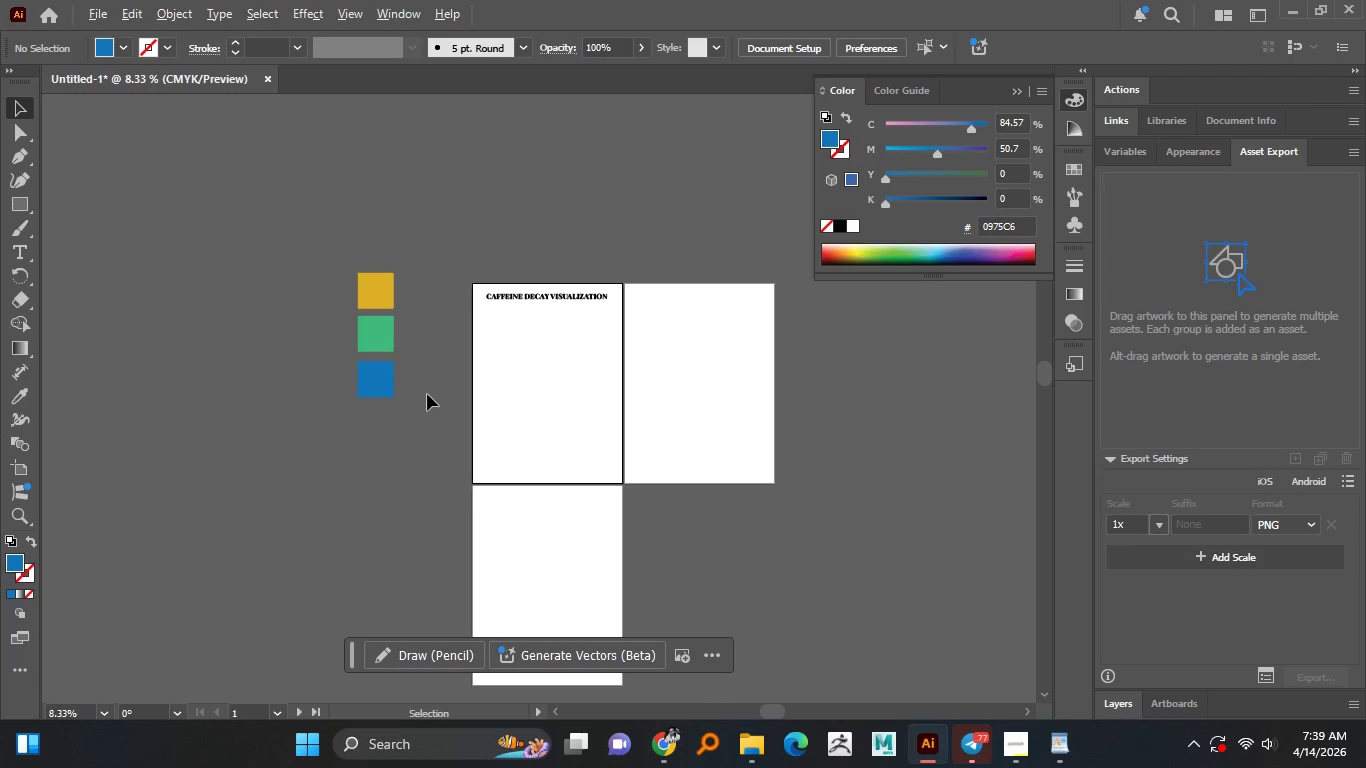 
hold_key(key=AltLeft, duration=1.34)
 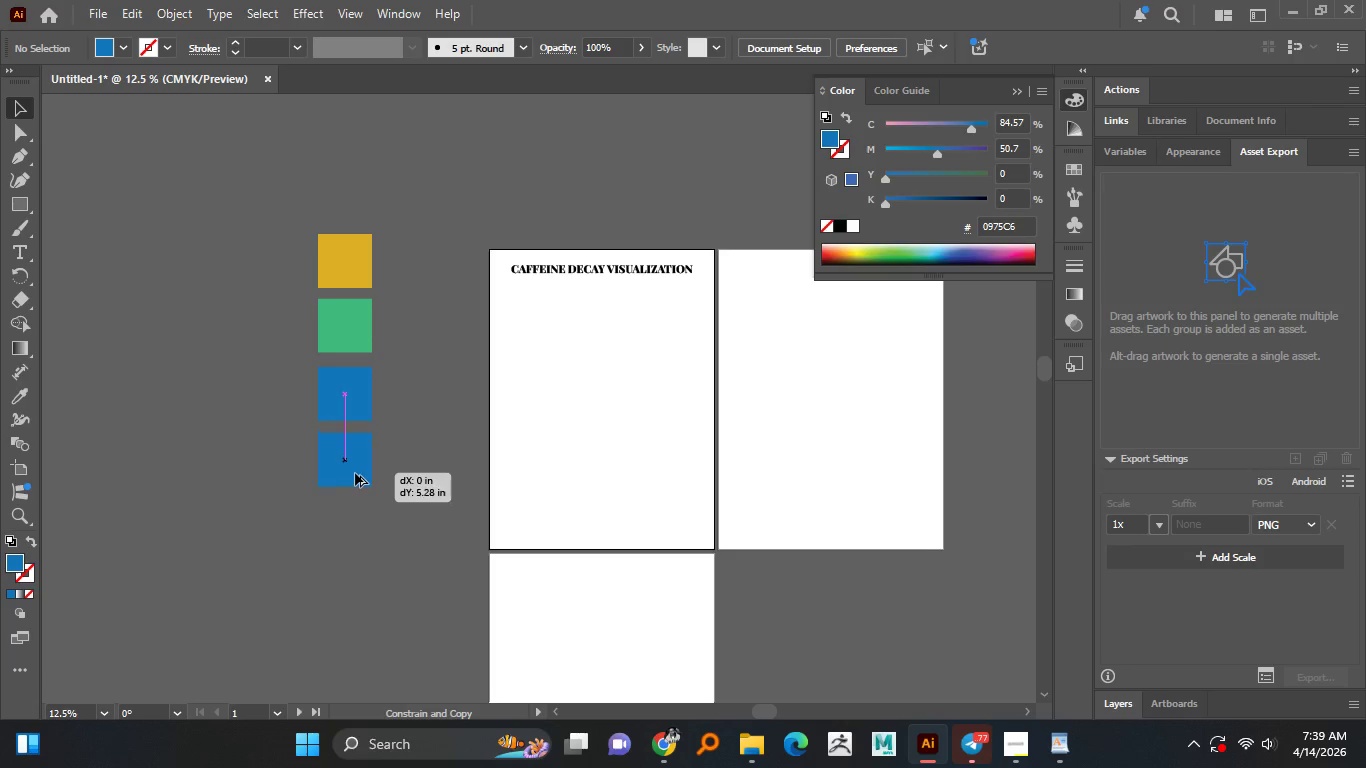 
hold_key(key=AltLeft, duration=2.16)
 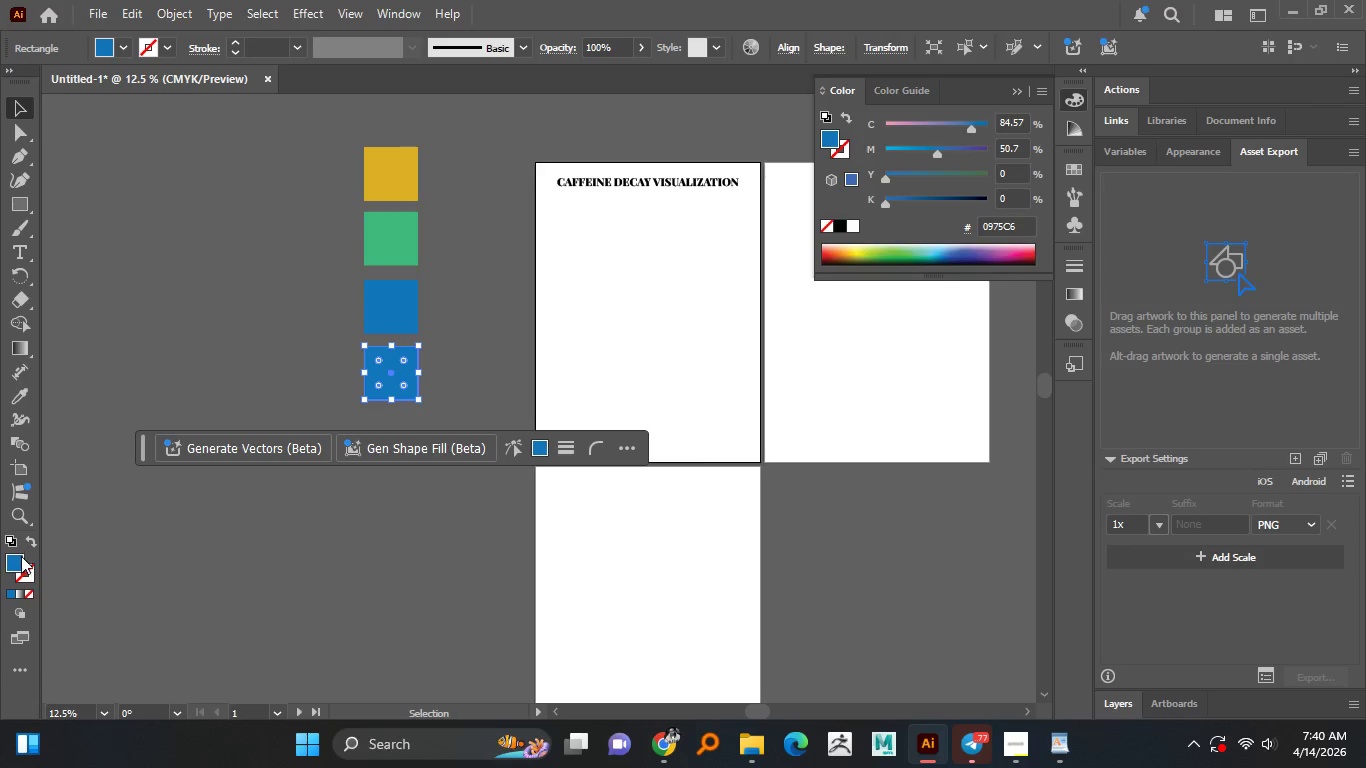 
scroll: coordinate [417, 350], scroll_direction: up, amount: 1.0
 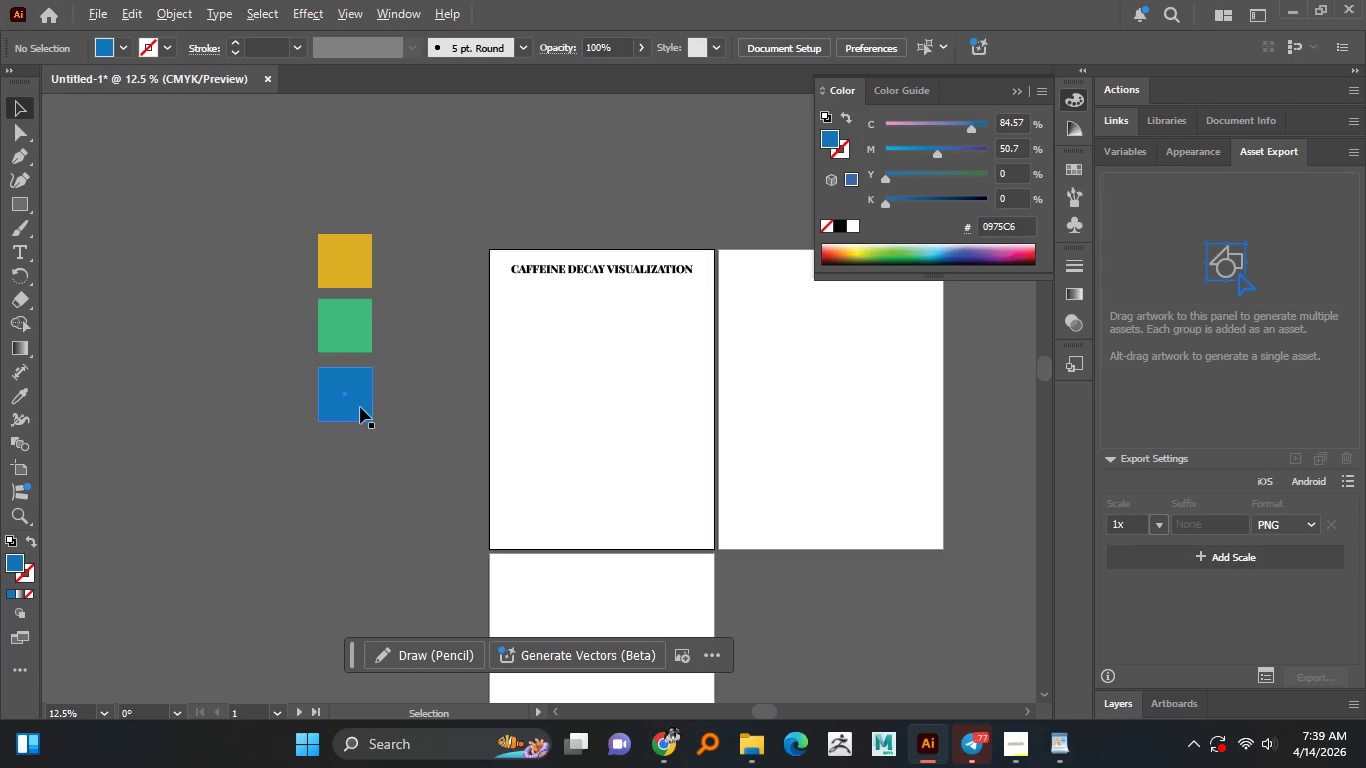 
left_click_drag(start_coordinate=[355, 407], to_coordinate=[355, 473])
 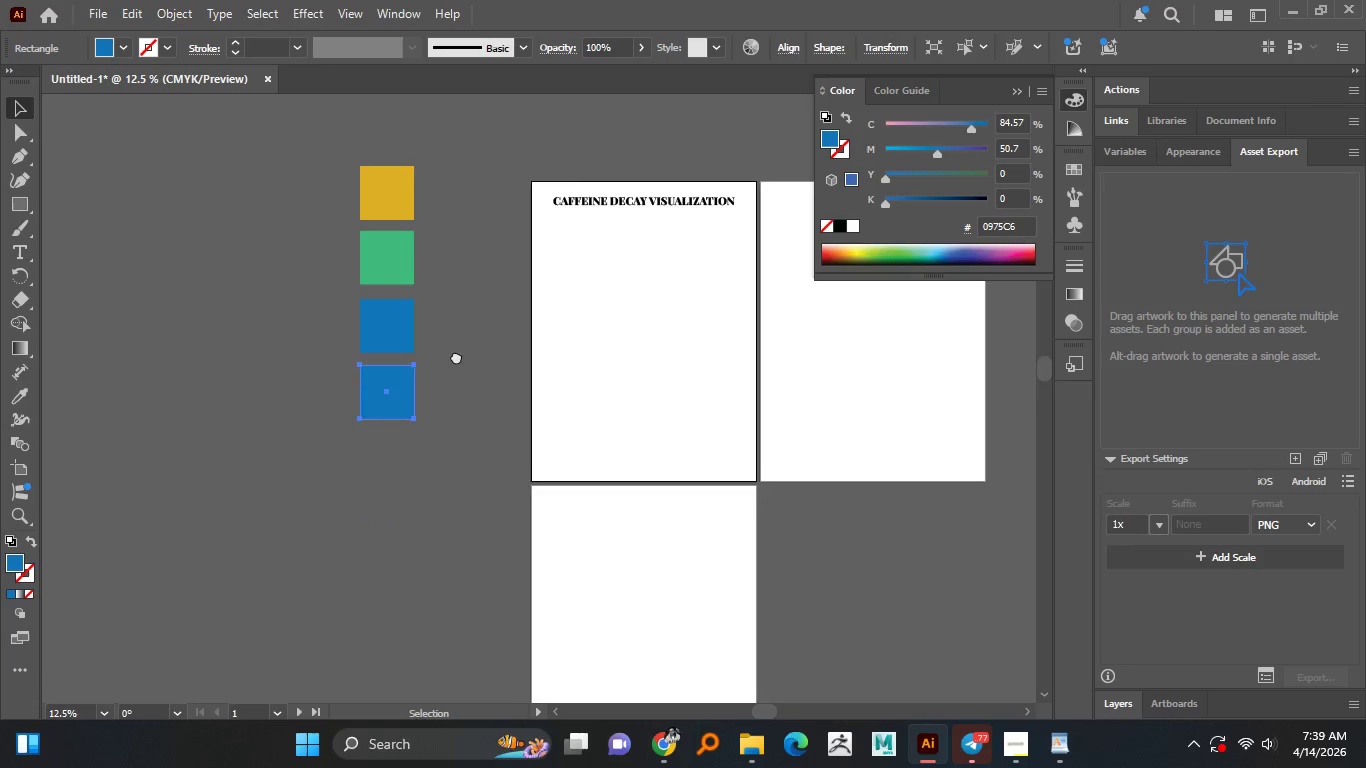 
hold_key(key=ShiftLeft, duration=1.14)
 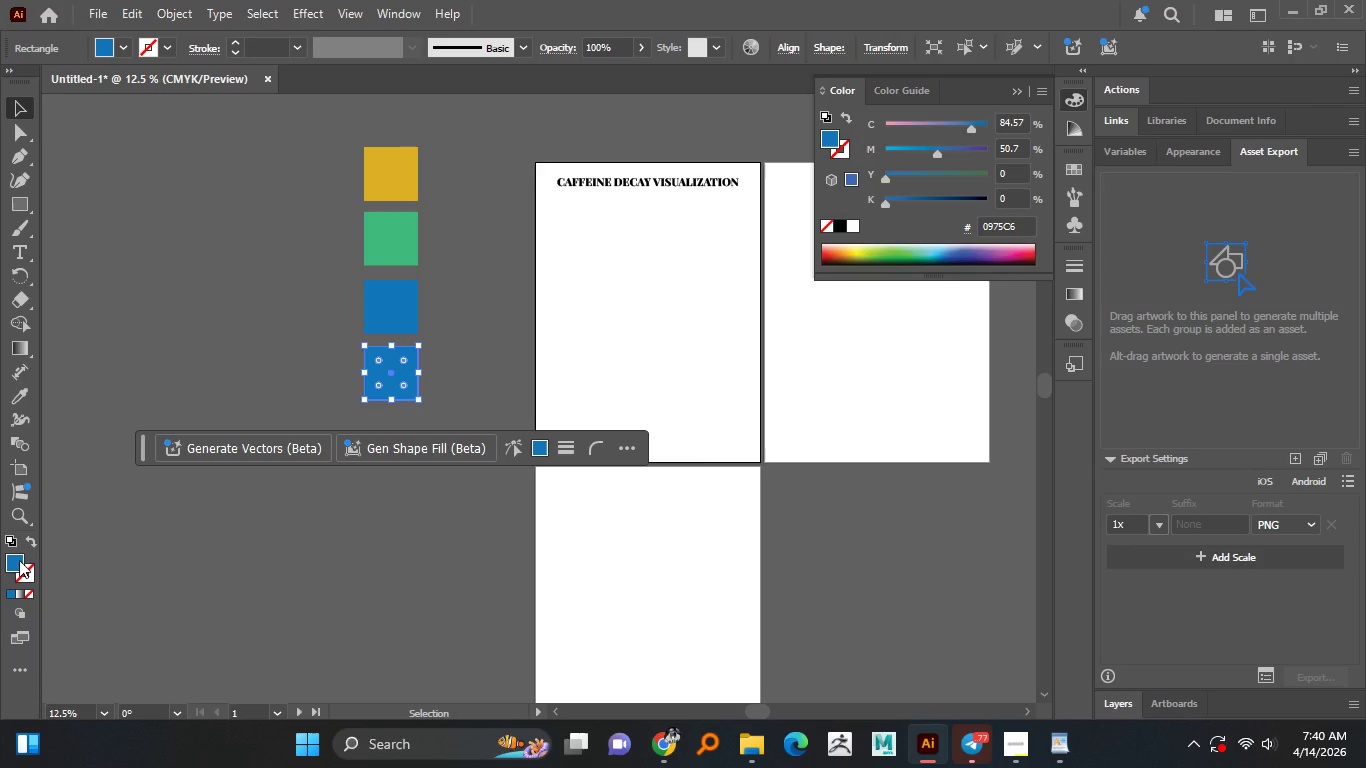 
double_click([19, 560])
 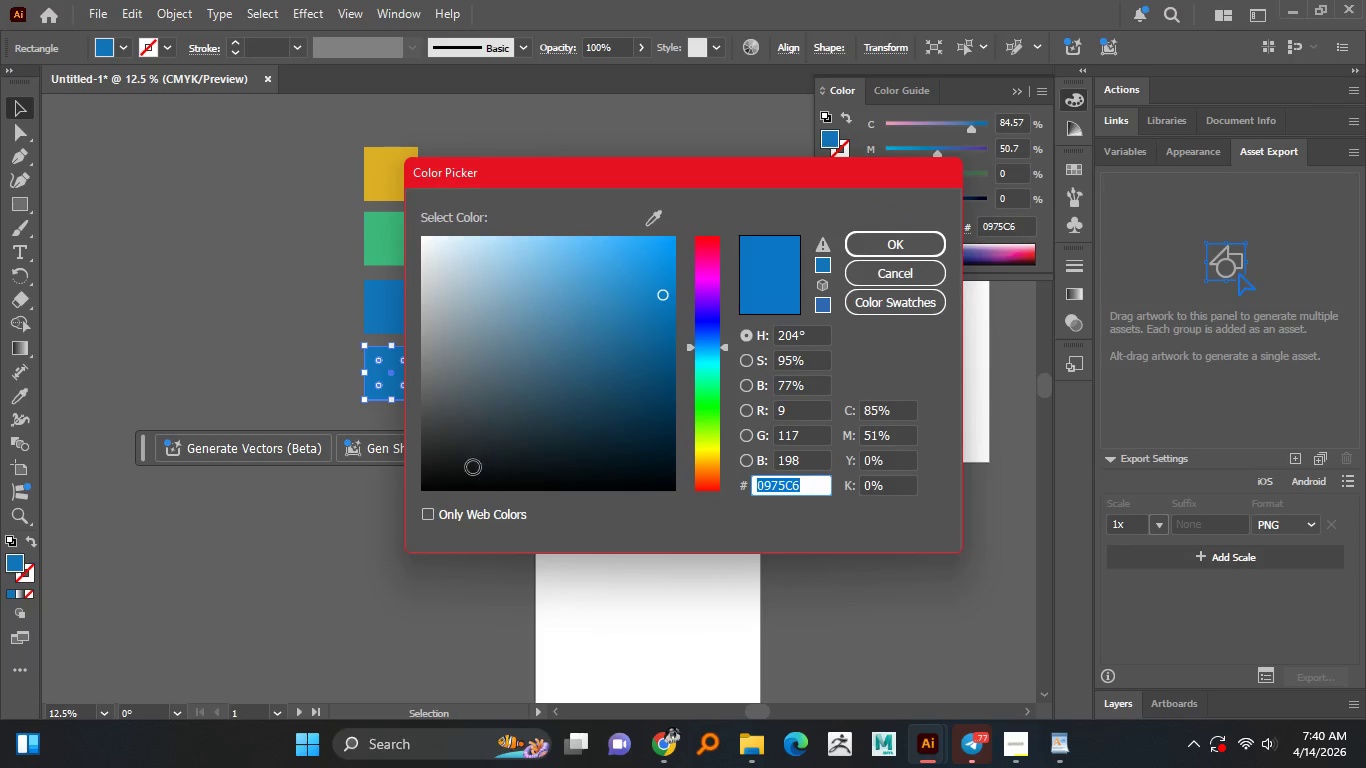 
left_click_drag(start_coordinate=[459, 433], to_coordinate=[400, 427])
 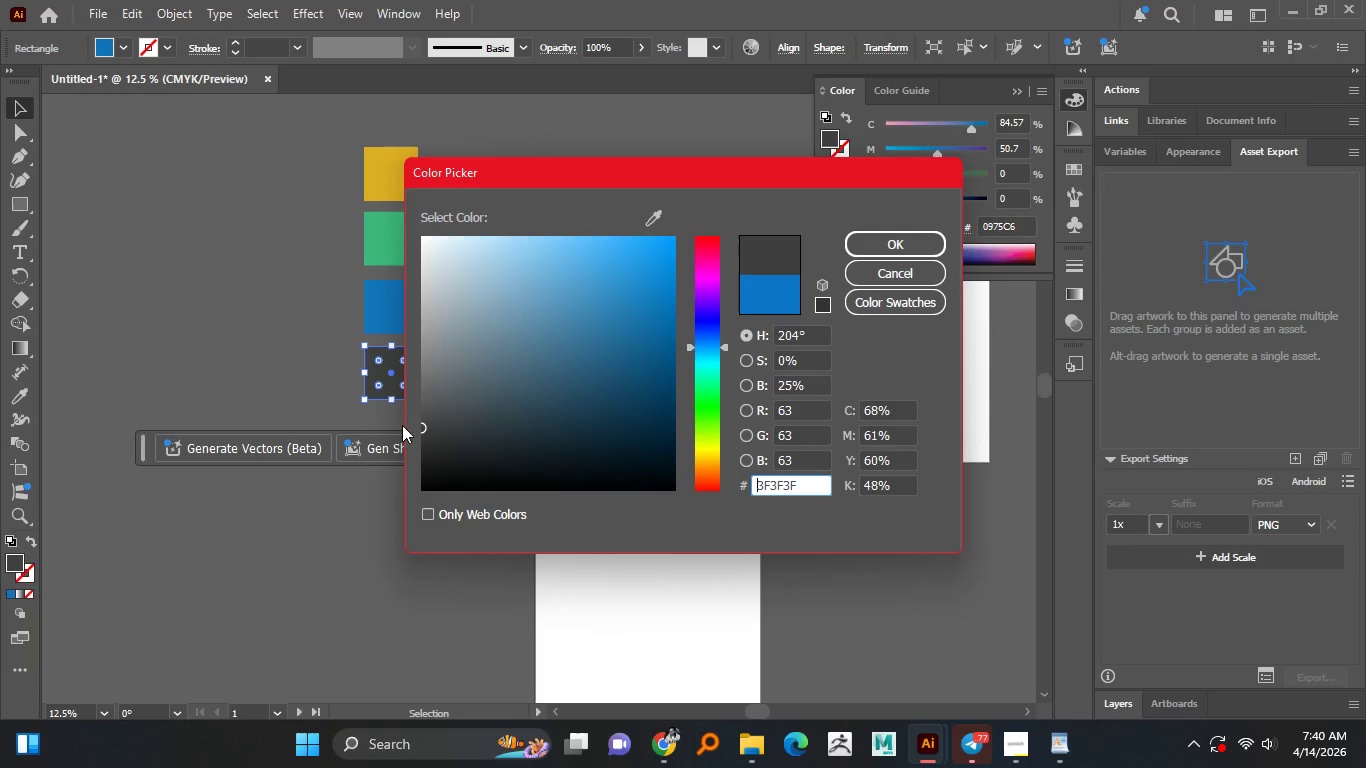 
left_click([886, 243])
 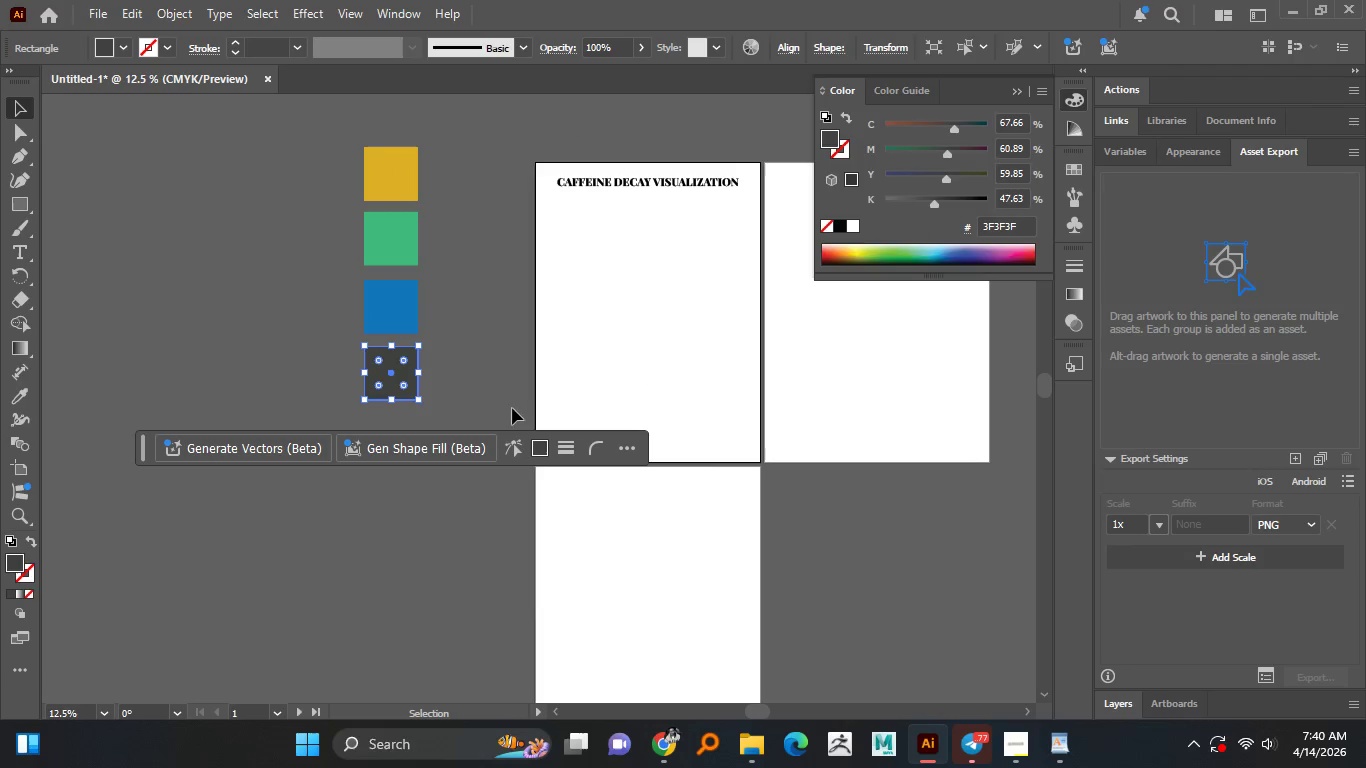 
hold_key(key=AltLeft, duration=0.62)
 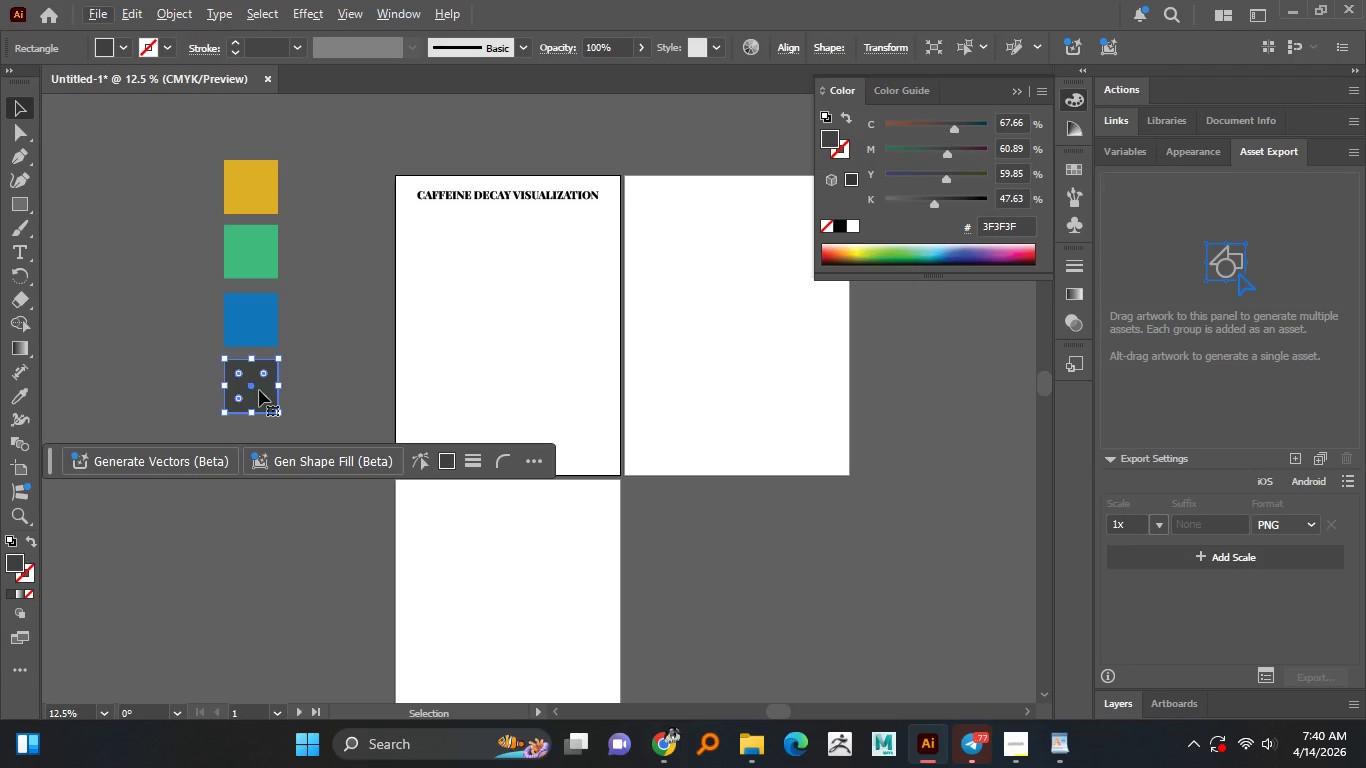 
hold_key(key=AltLeft, duration=1.52)
left_click_drag(start_coordinate=[259, 390], to_coordinate=[431, 210])
 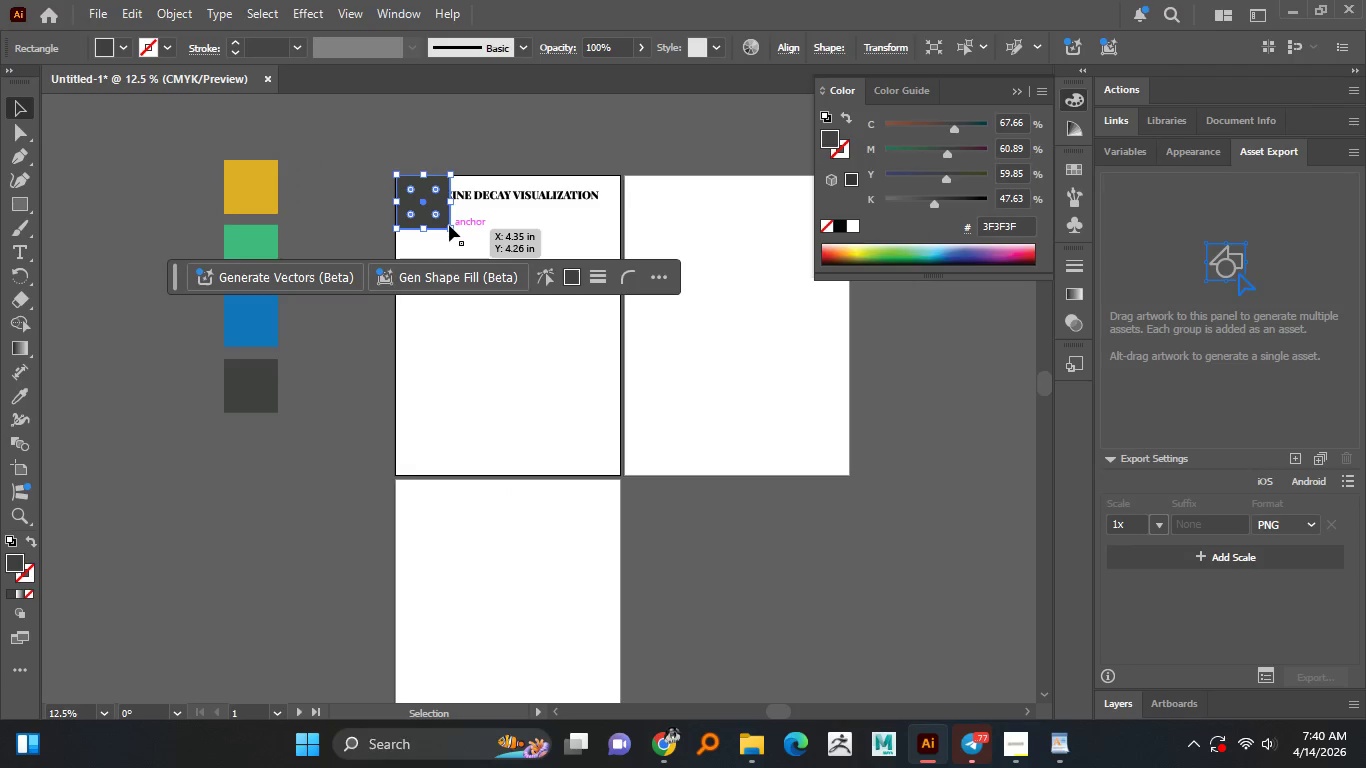 
hold_key(key=AltLeft, duration=1.52)
 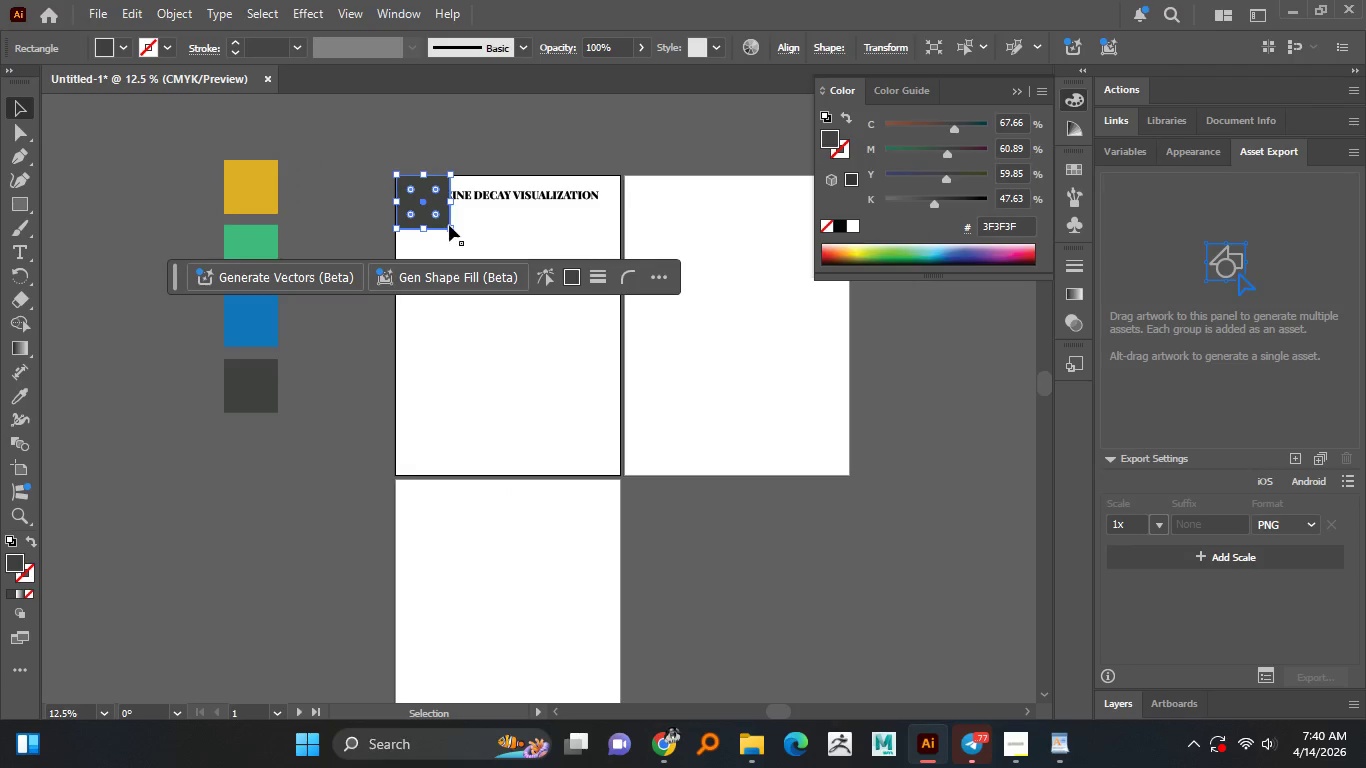 
hold_key(key=AltLeft, duration=0.39)
 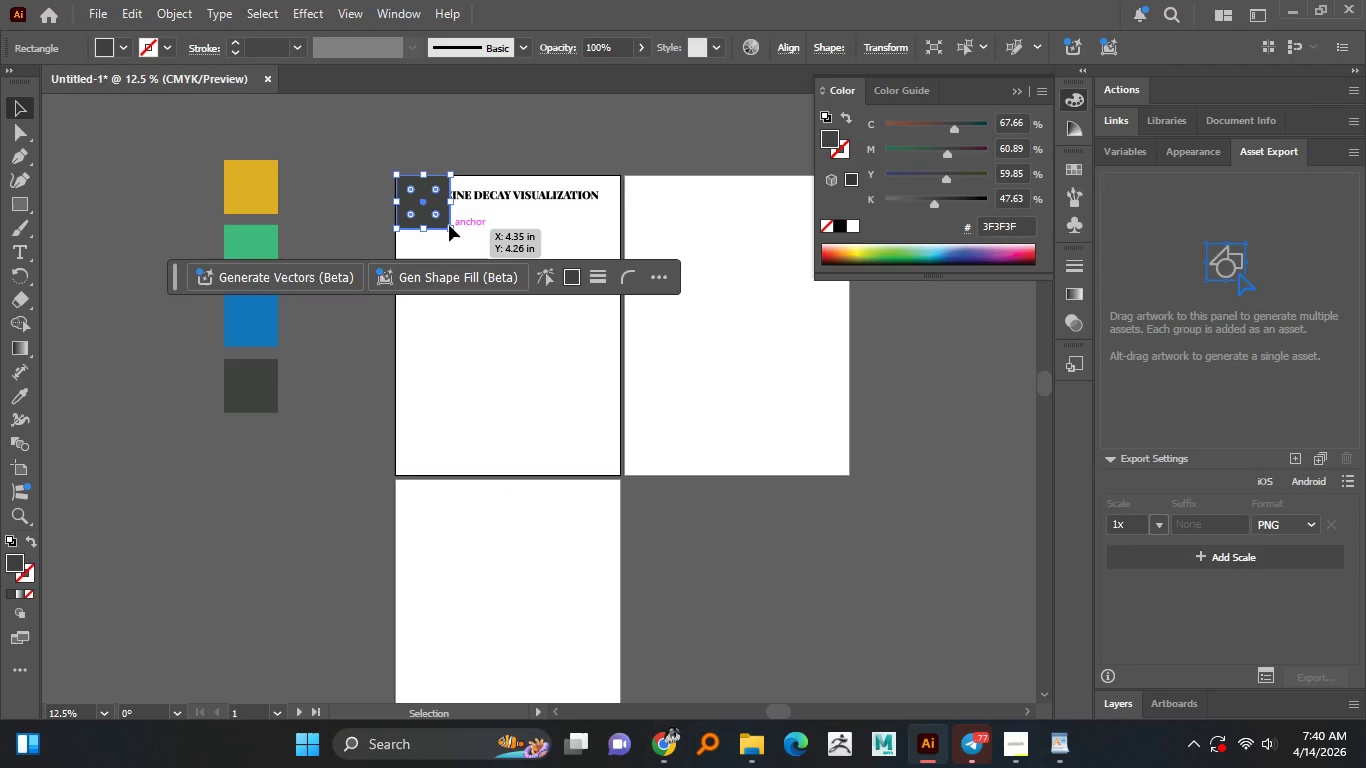 
left_click([449, 225])
 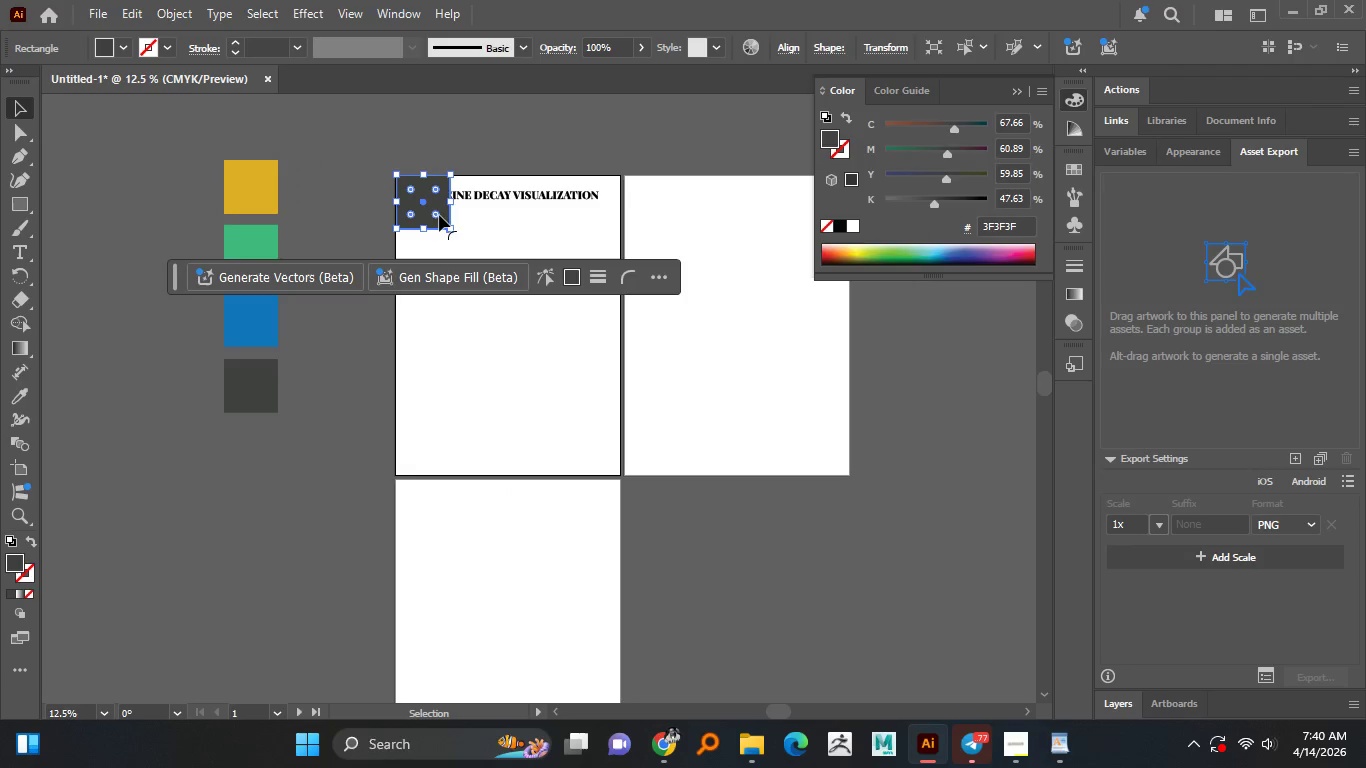 
hold_key(key=AltLeft, duration=1.41)
scroll: coordinate [431, 219], scroll_direction: up, amount: 5.0
 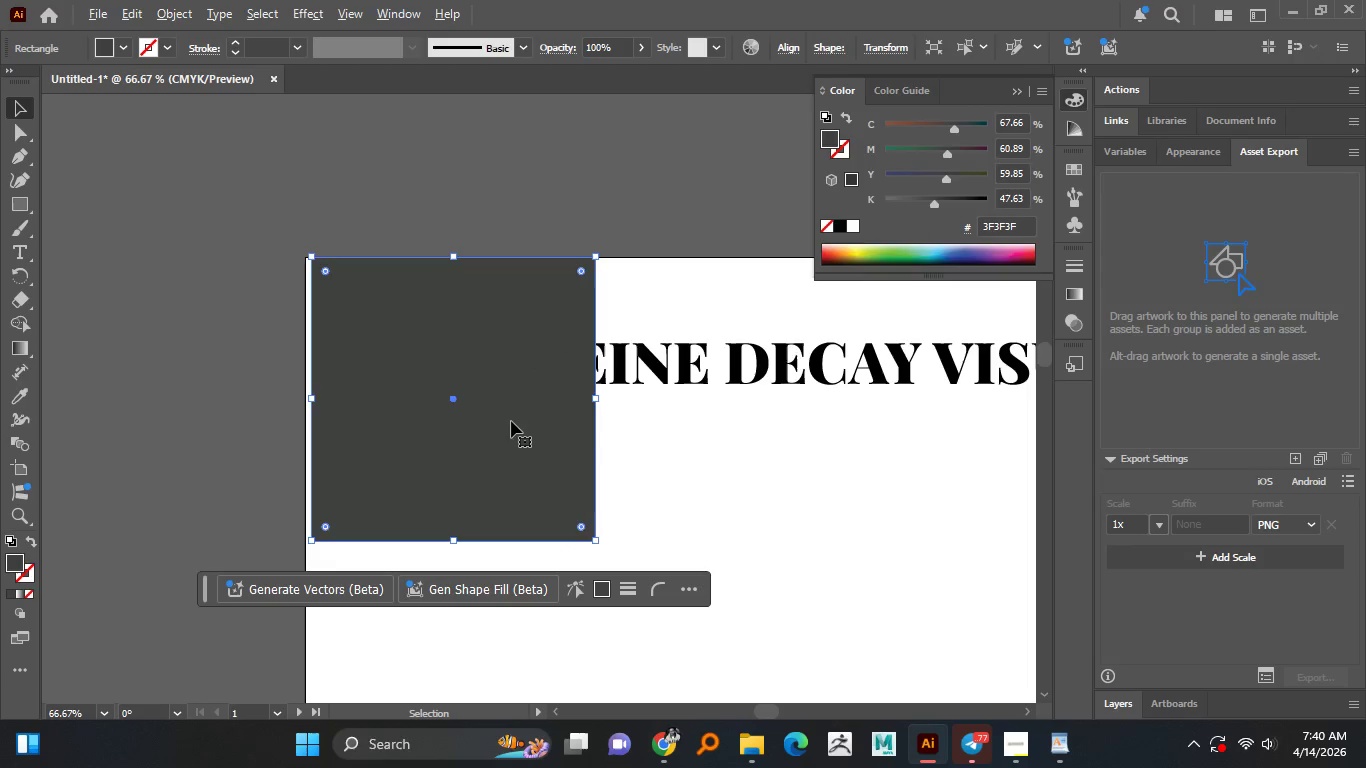 
left_click_drag(start_coordinate=[517, 435], to_coordinate=[511, 438])
 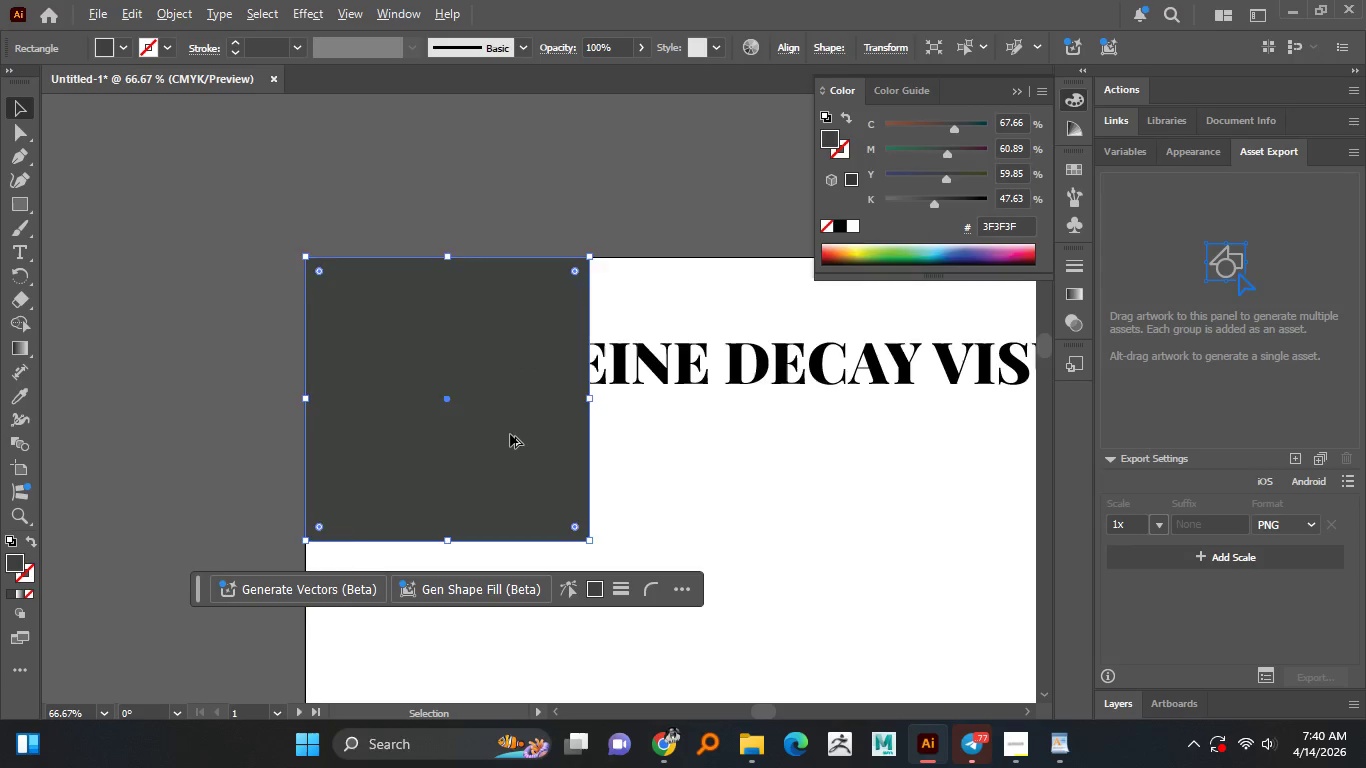 
hold_key(key=AltLeft, duration=1.22)
scroll: coordinate [507, 429], scroll_direction: down, amount: 3.0
 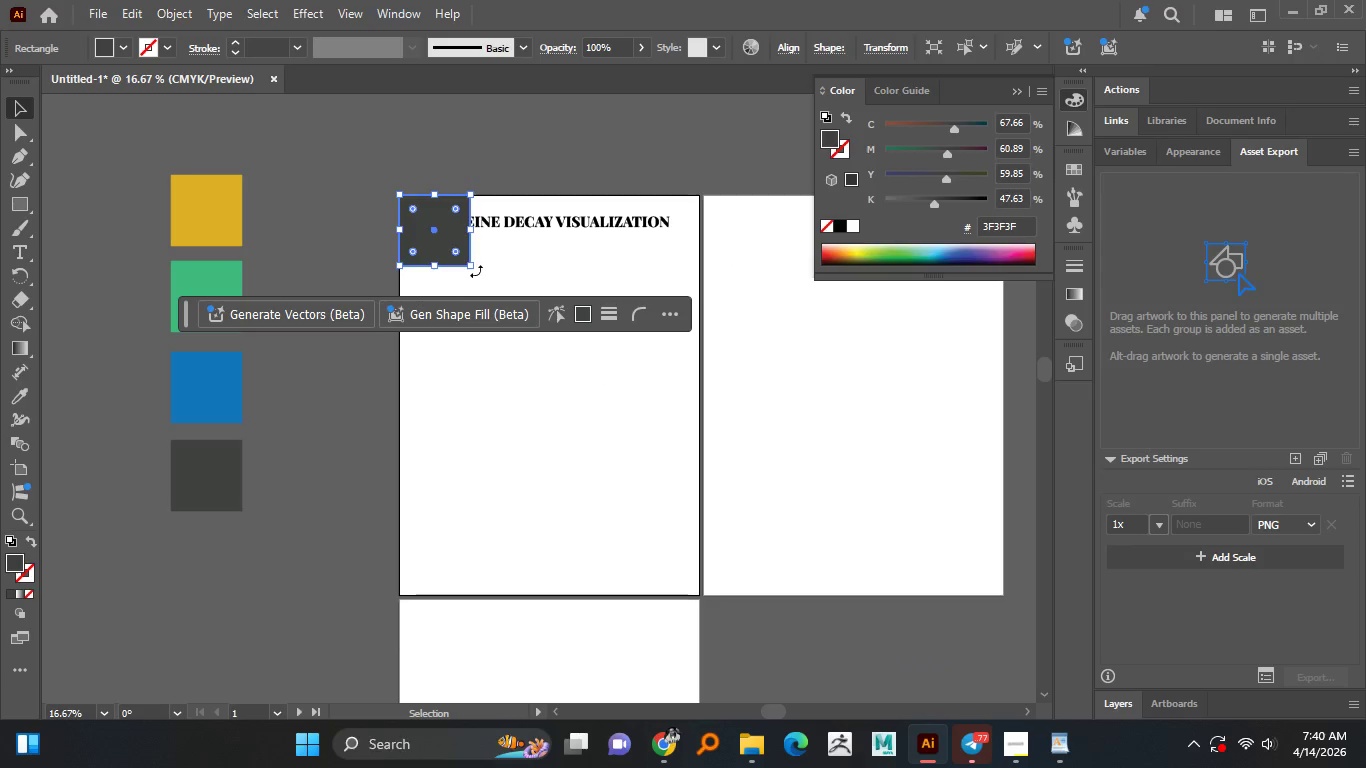 
left_click_drag(start_coordinate=[474, 268], to_coordinate=[699, 595])
 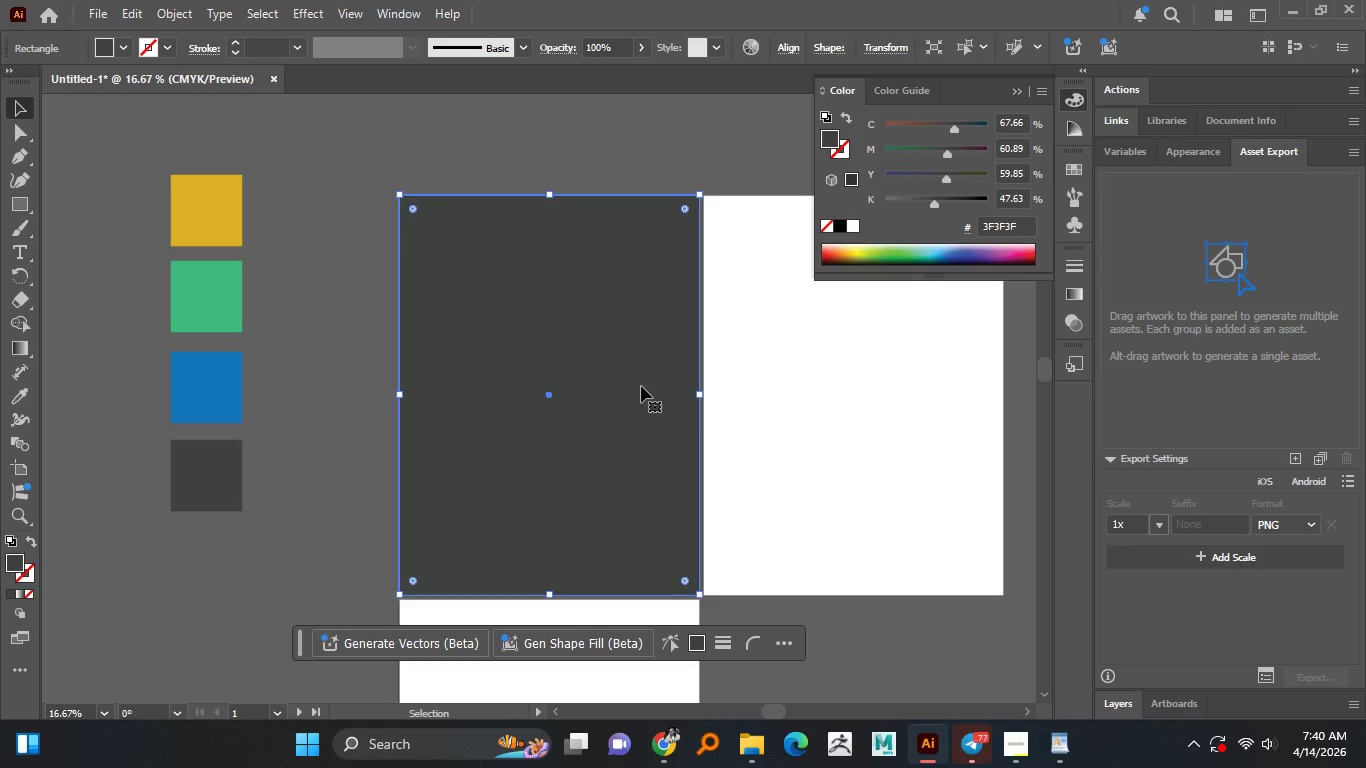 
right_click([641, 386])
 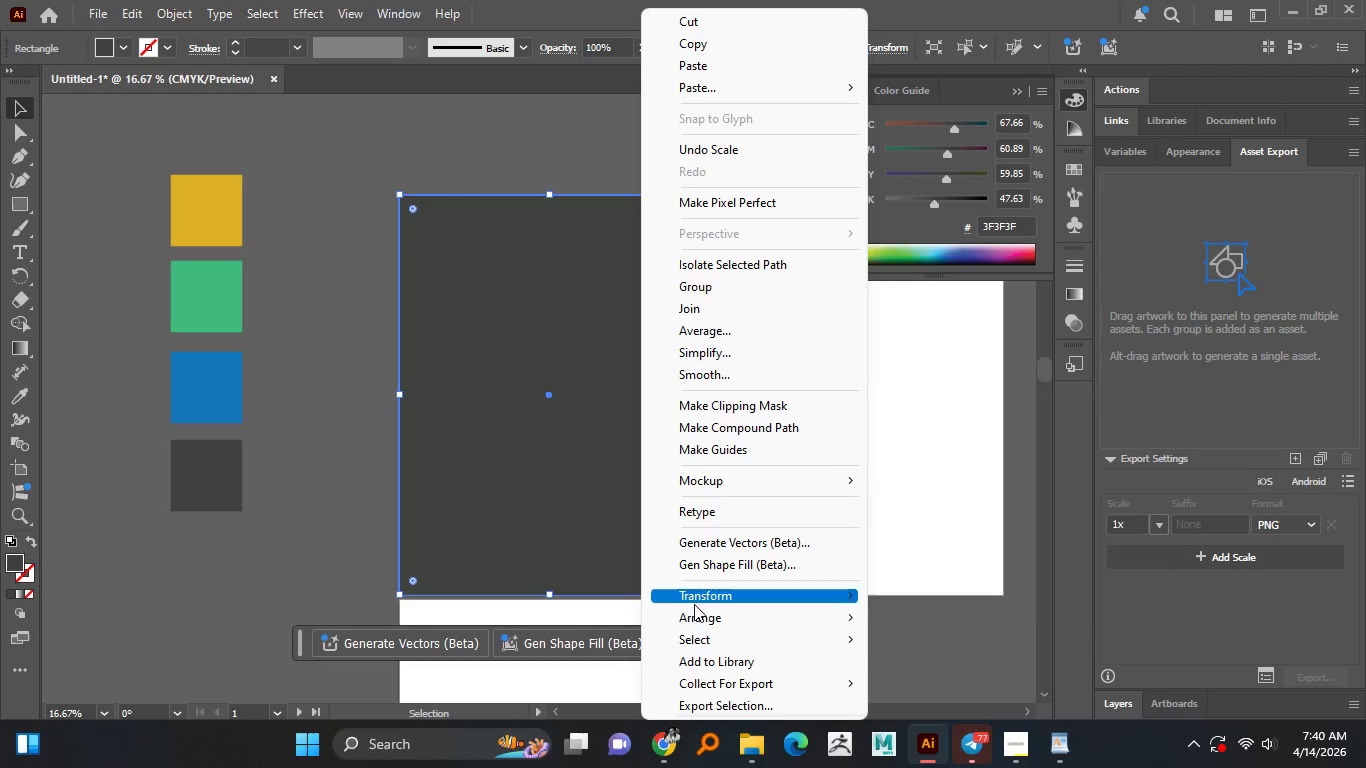 
left_click([696, 614])
 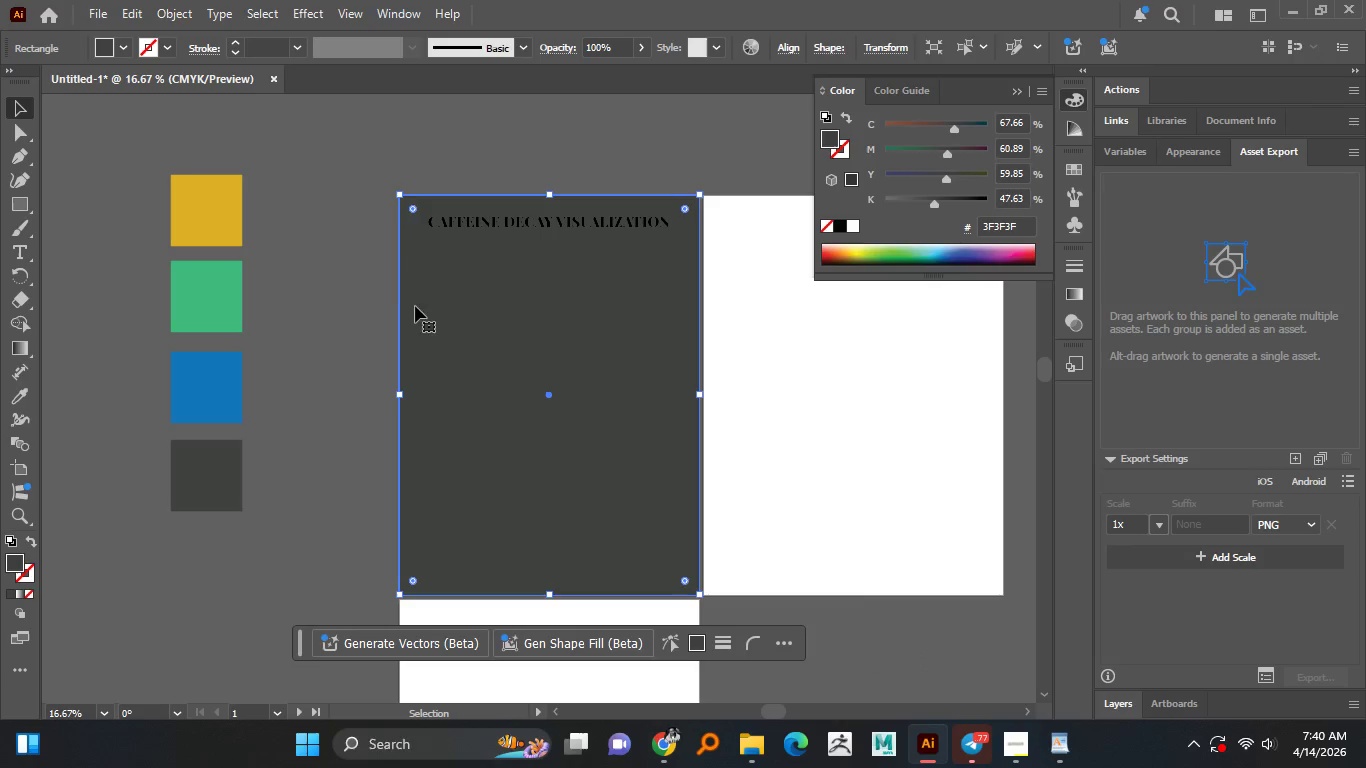 
left_click([360, 298])
 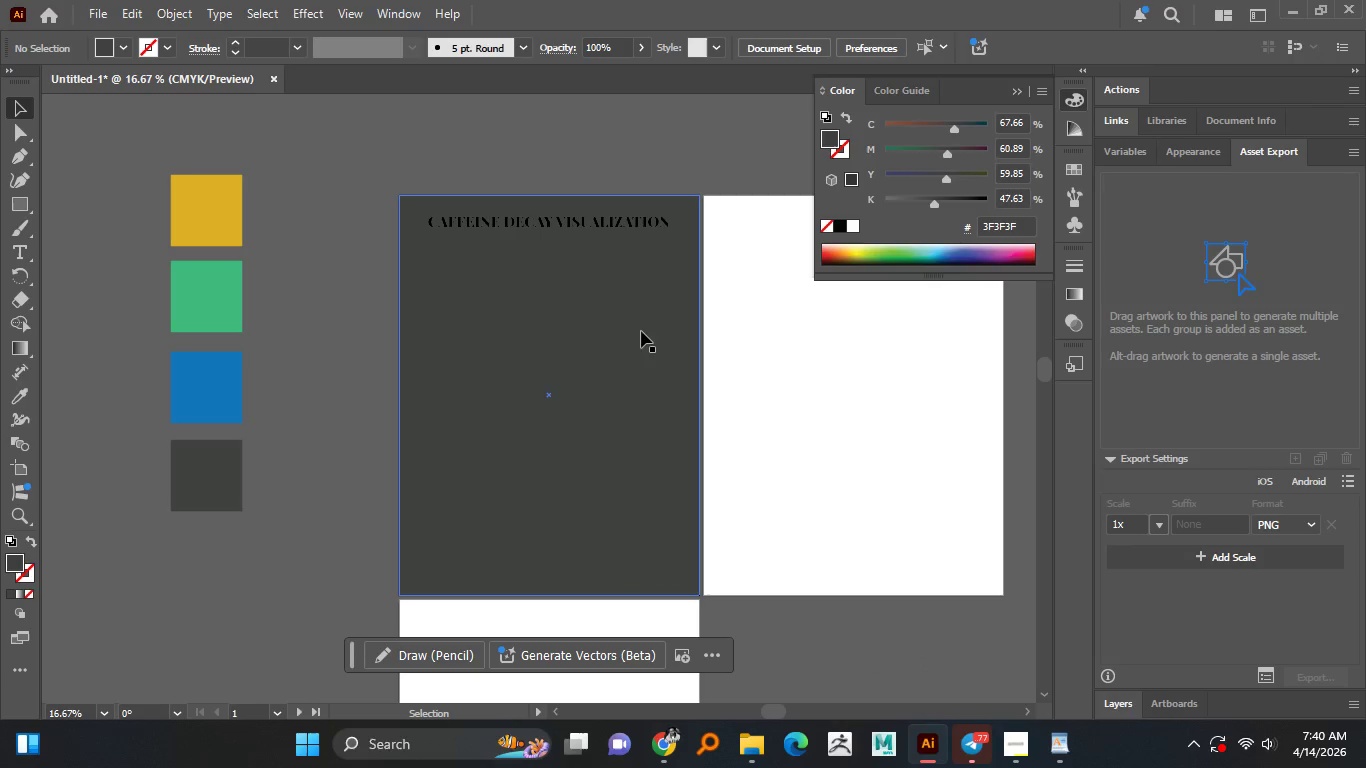 
hold_key(key=AltLeft, duration=1.52)
scroll: coordinate [659, 353], scroll_direction: none, amount: 0.0
 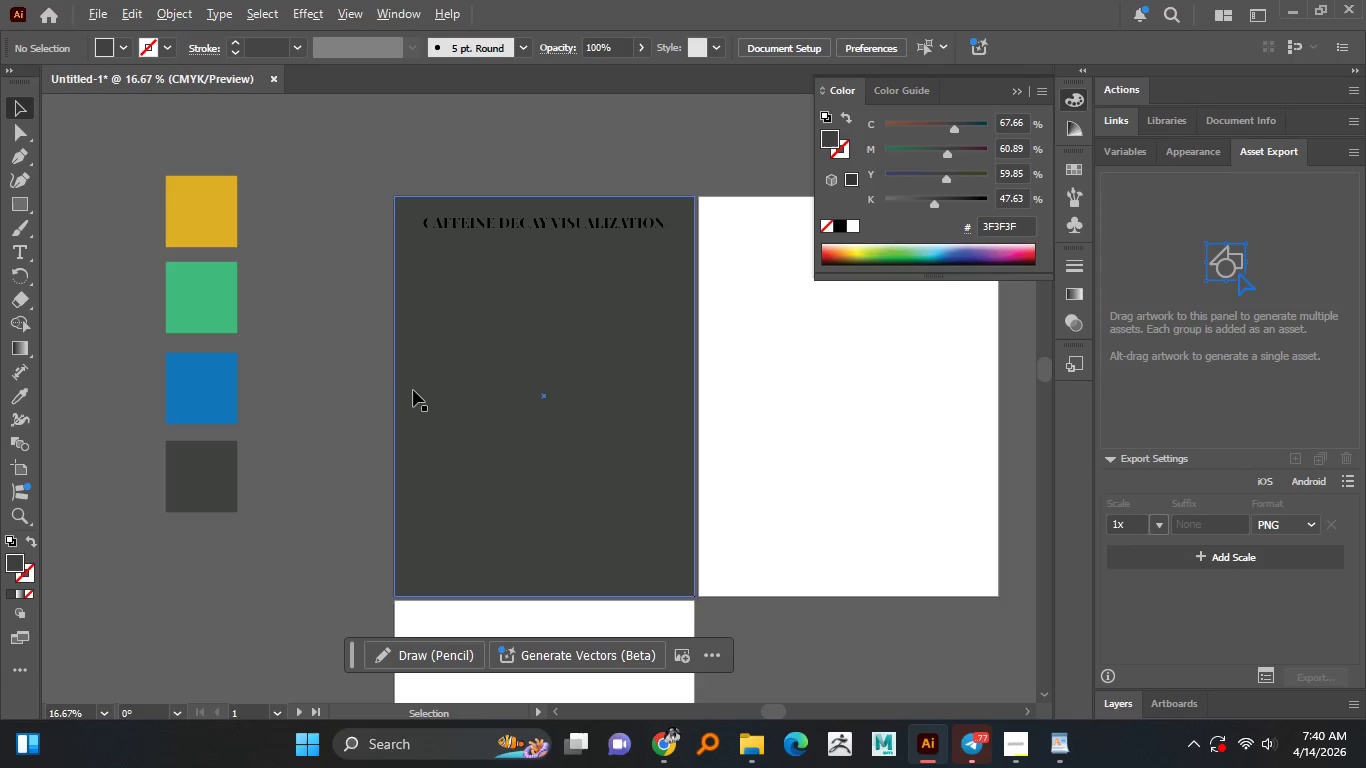 
hold_key(key=AltLeft, duration=1.3)
 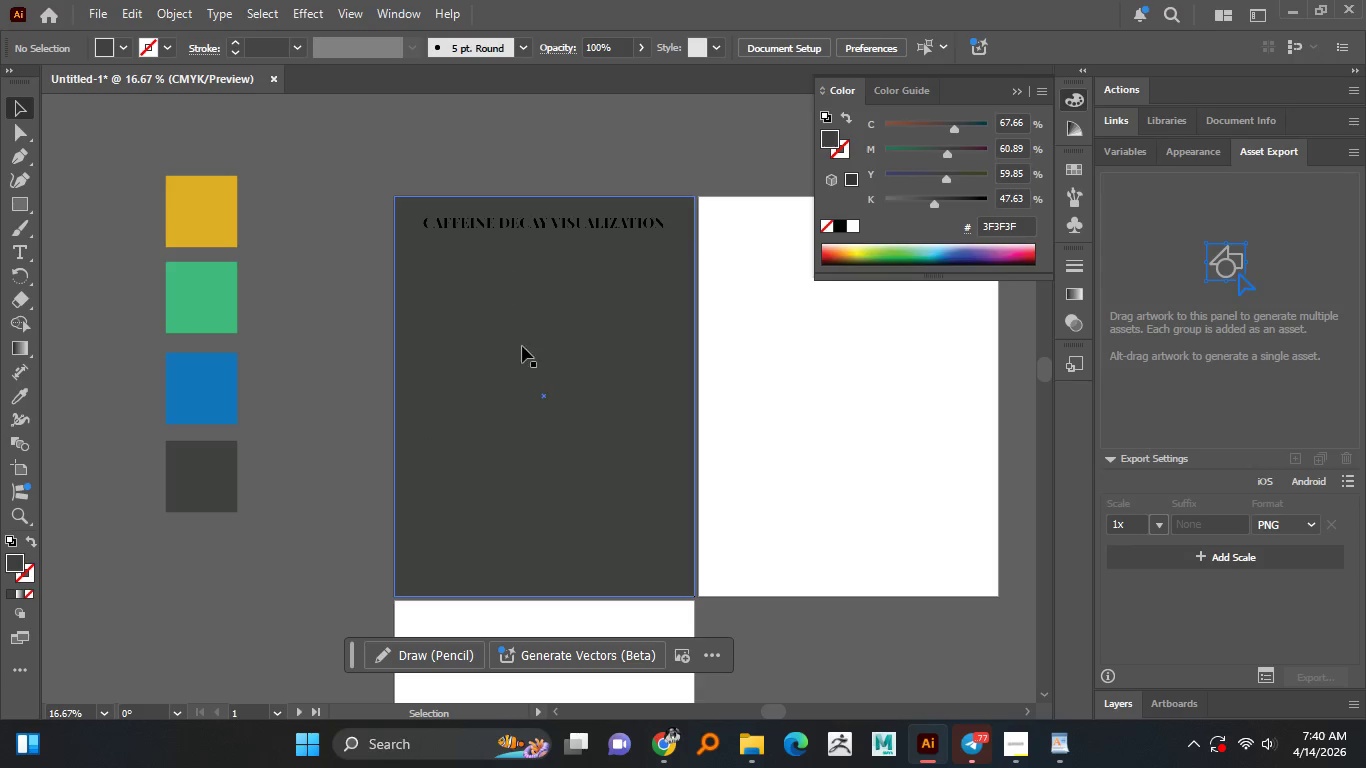 
hold_key(key=AltLeft, duration=0.67)
 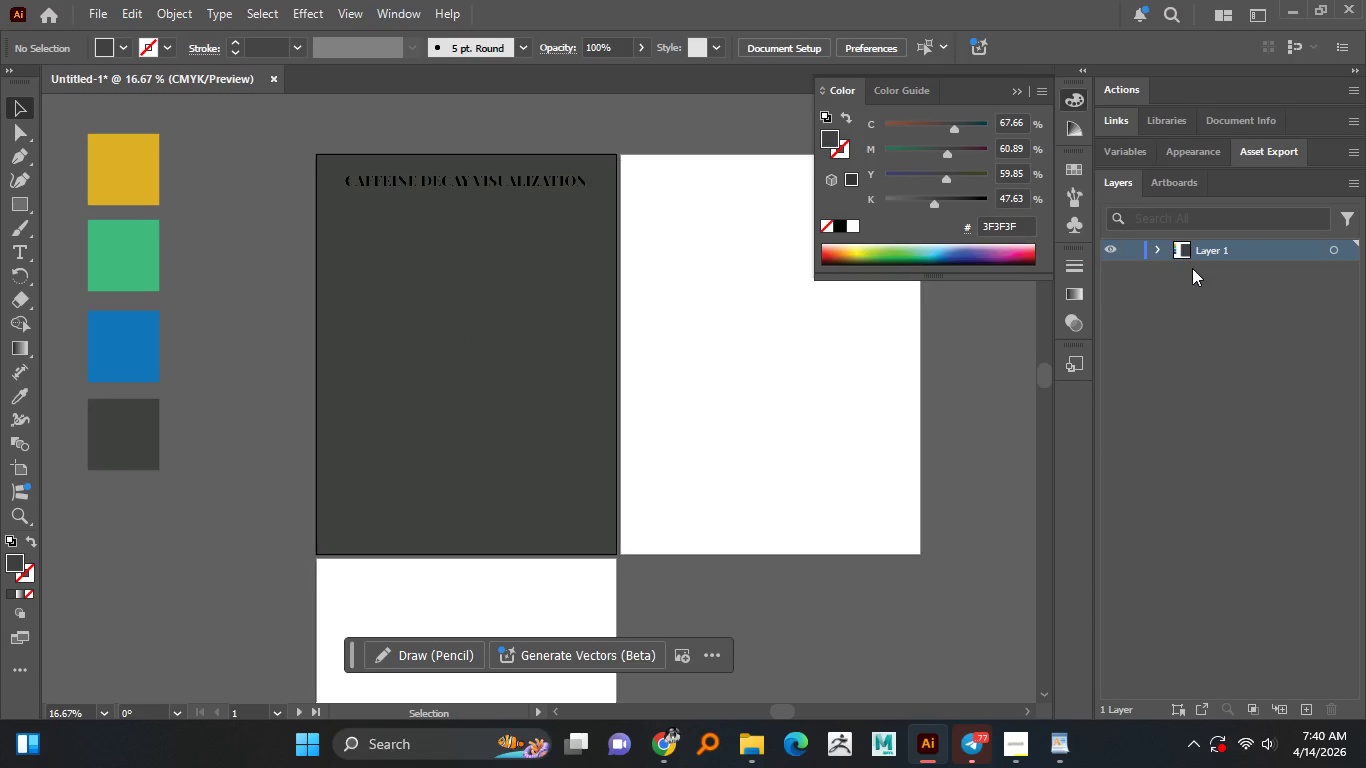 
left_click([1157, 250])
 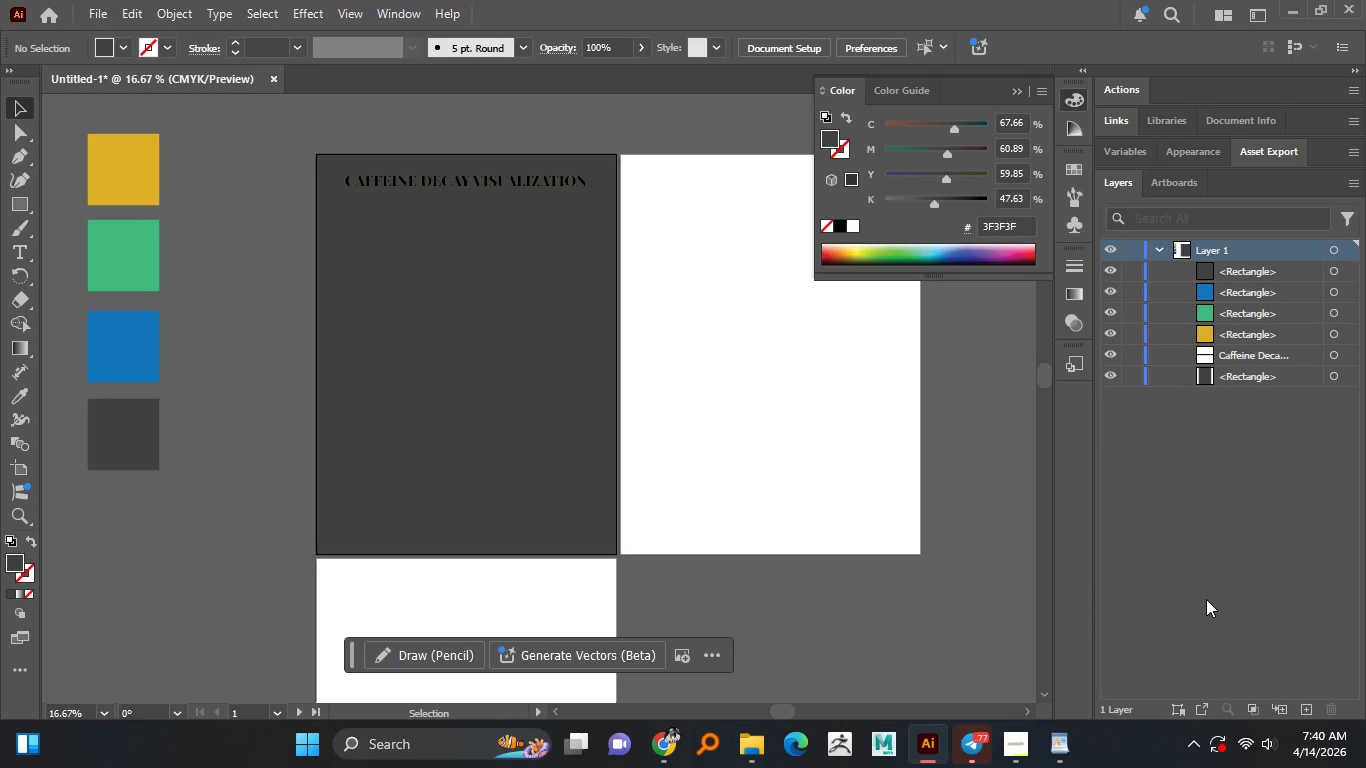 
left_click([1252, 611])
 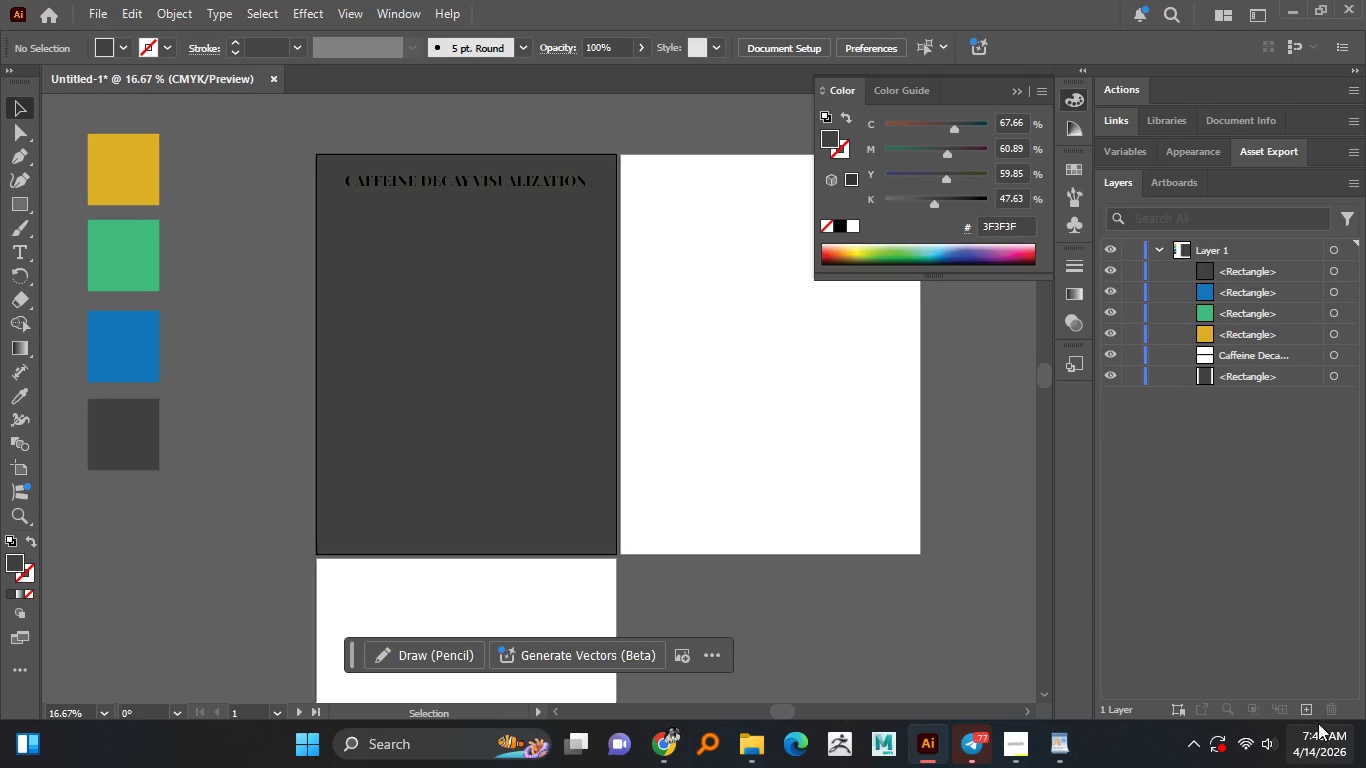 
left_click([1311, 711])
 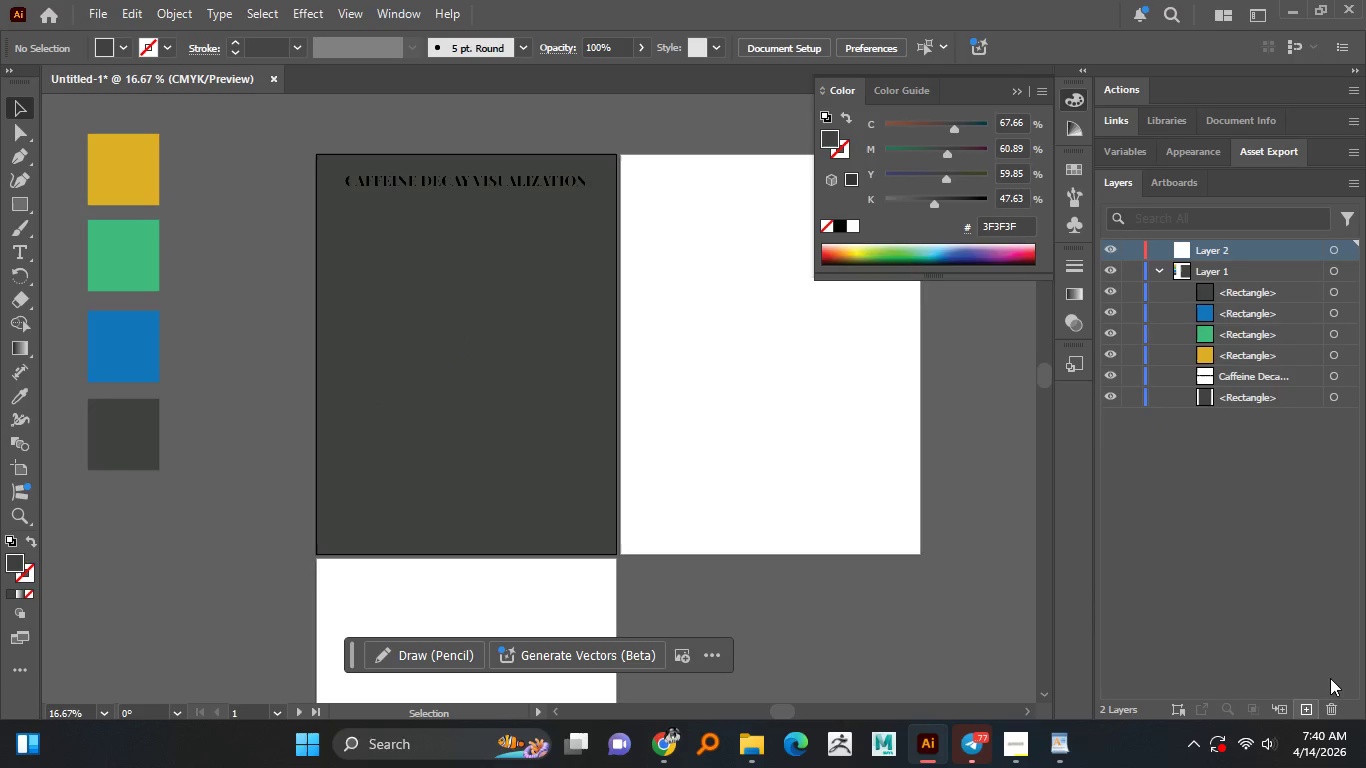 
type(BA)
 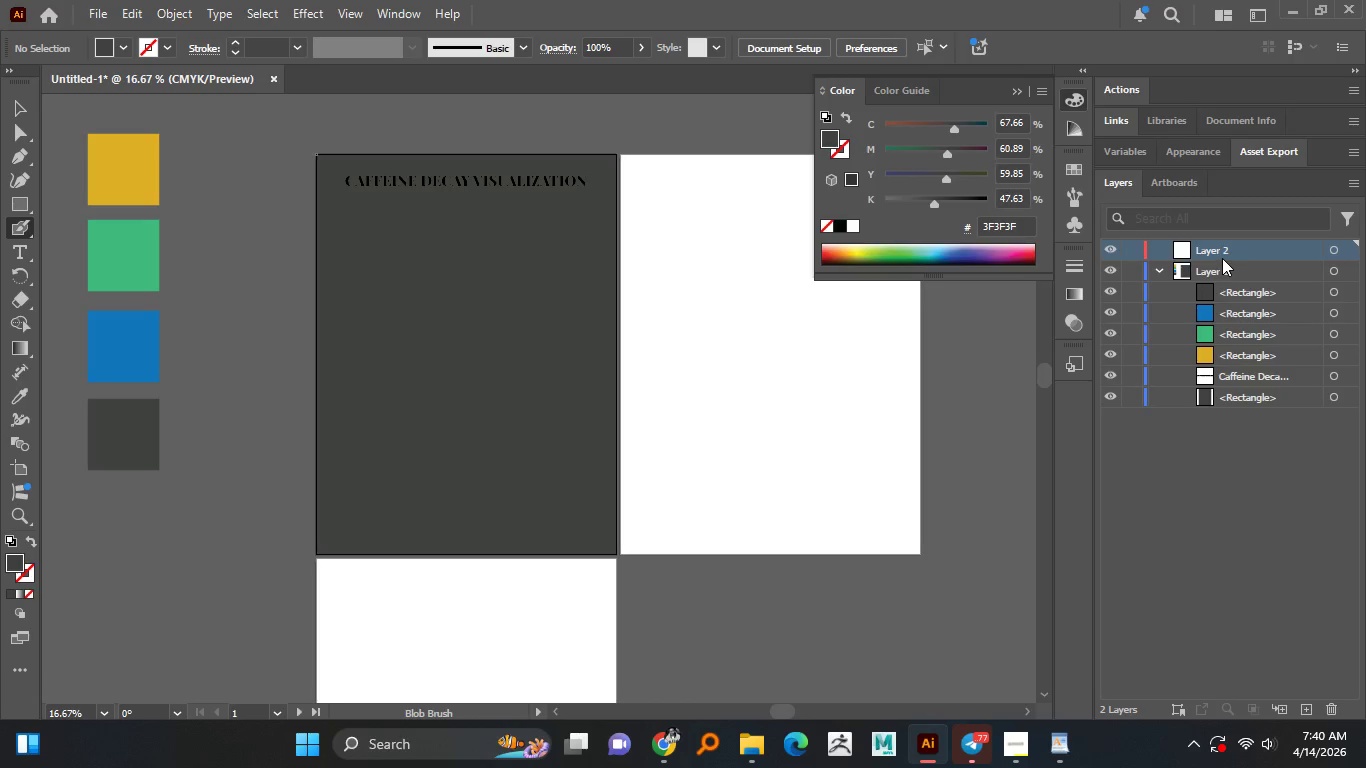 
double_click([1221, 257])
 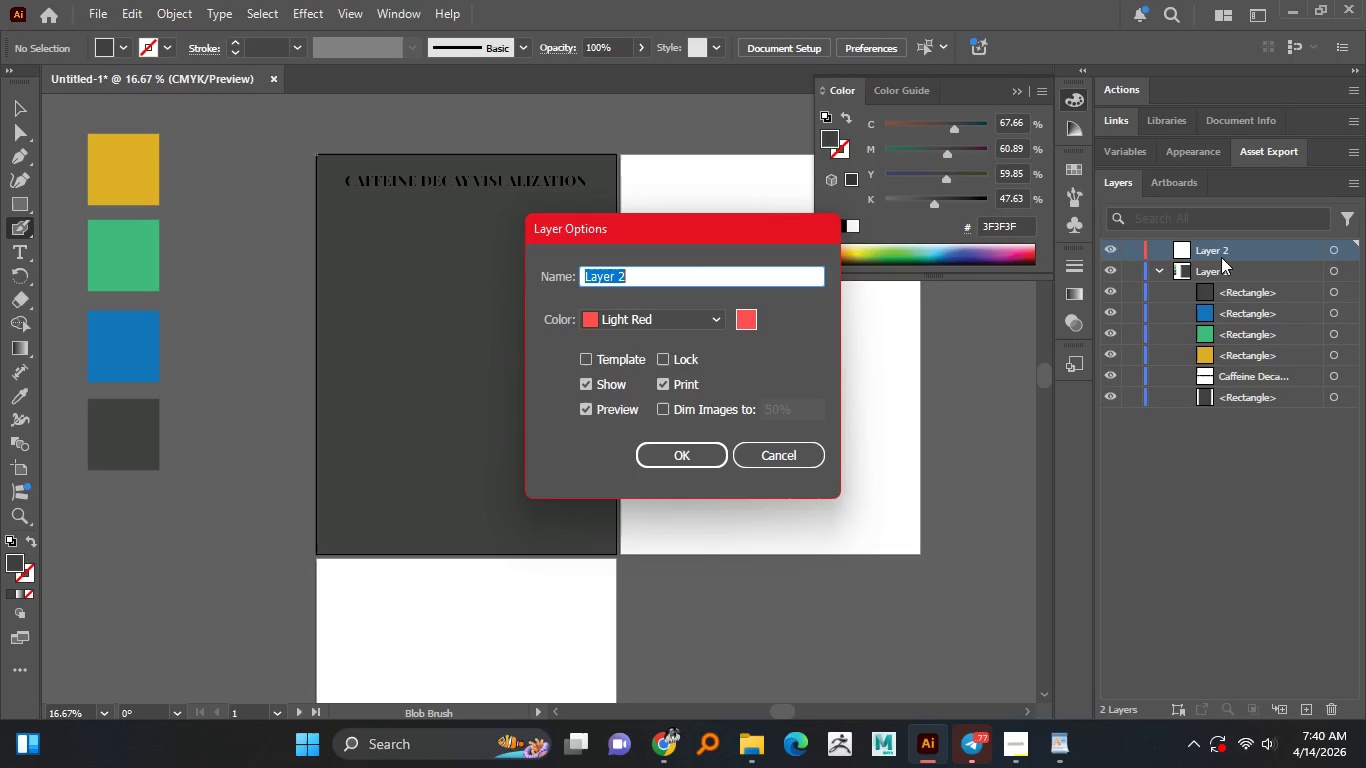 
type(background)
 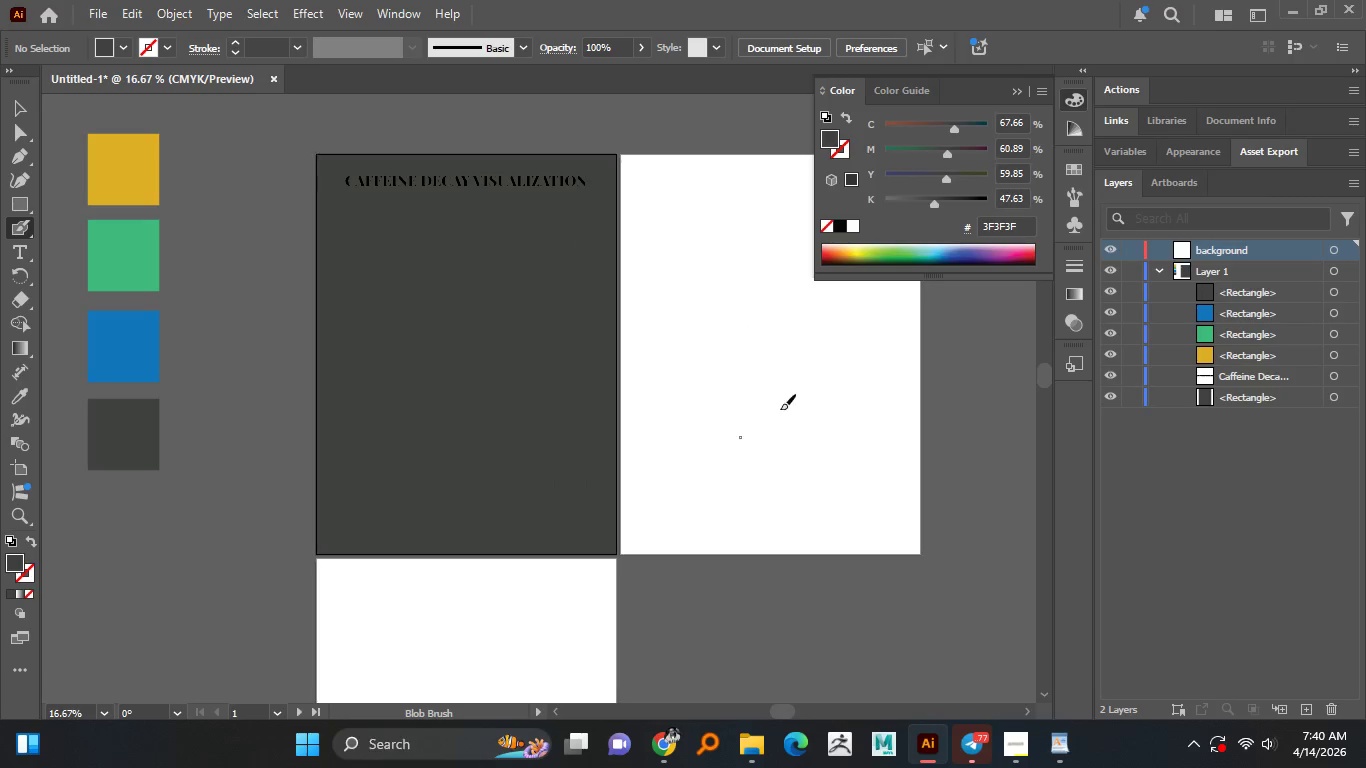 
wait(5.22)
 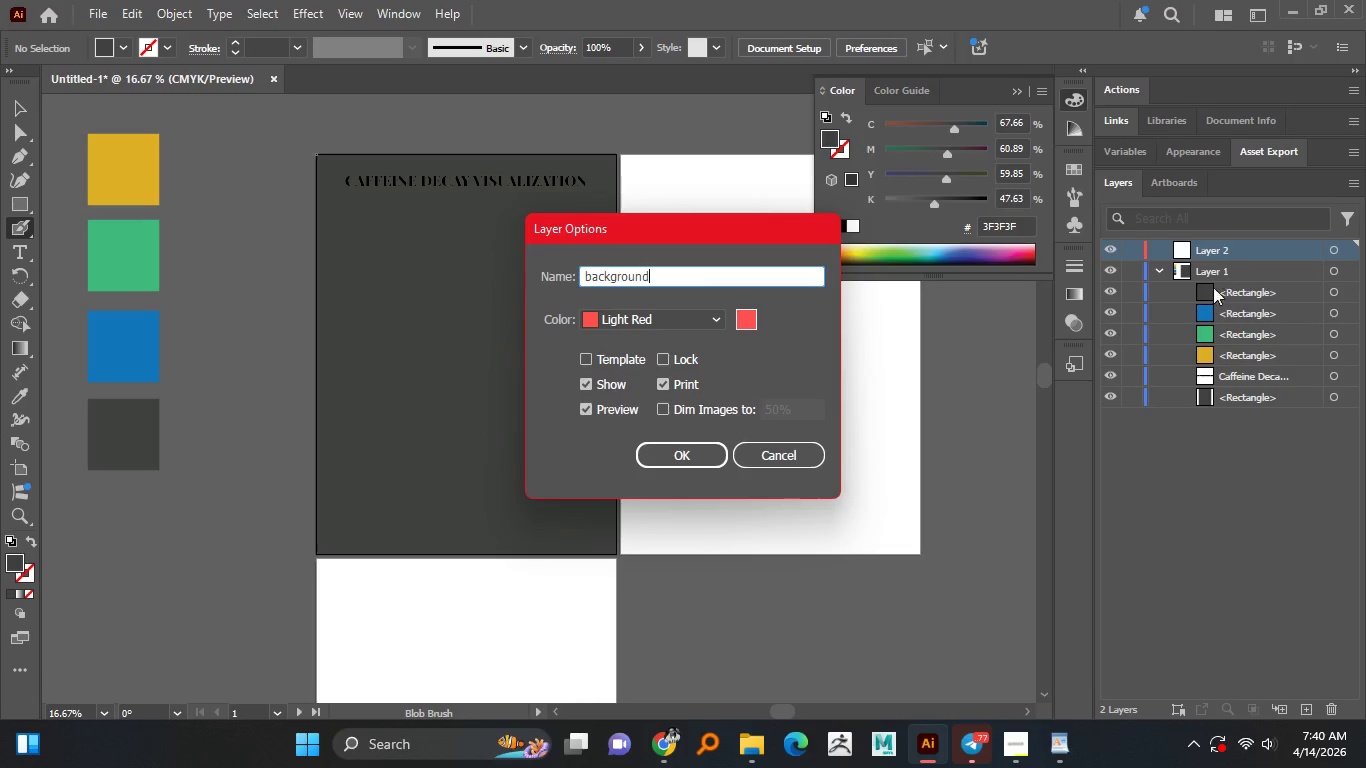 
left_click([24, 111])
 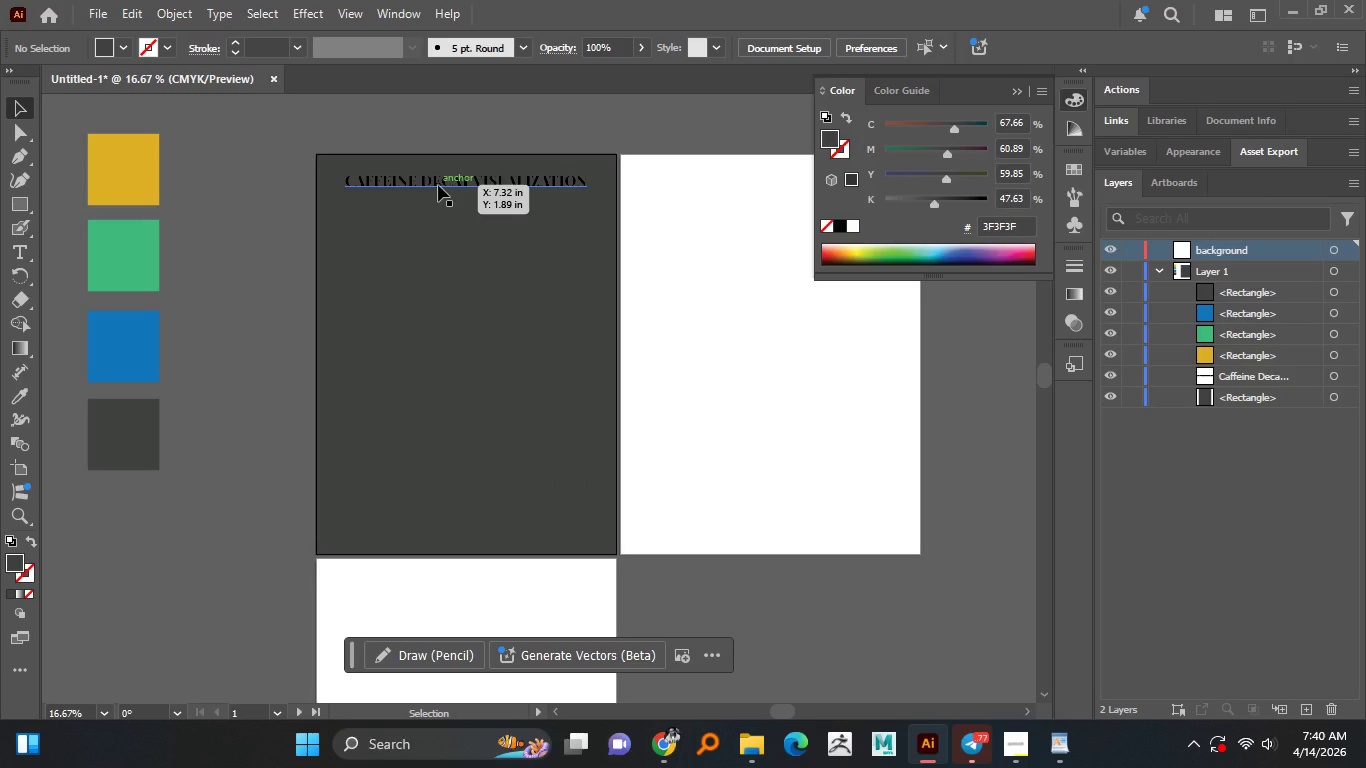 
hold_key(key=AltLeft, duration=1.42)
 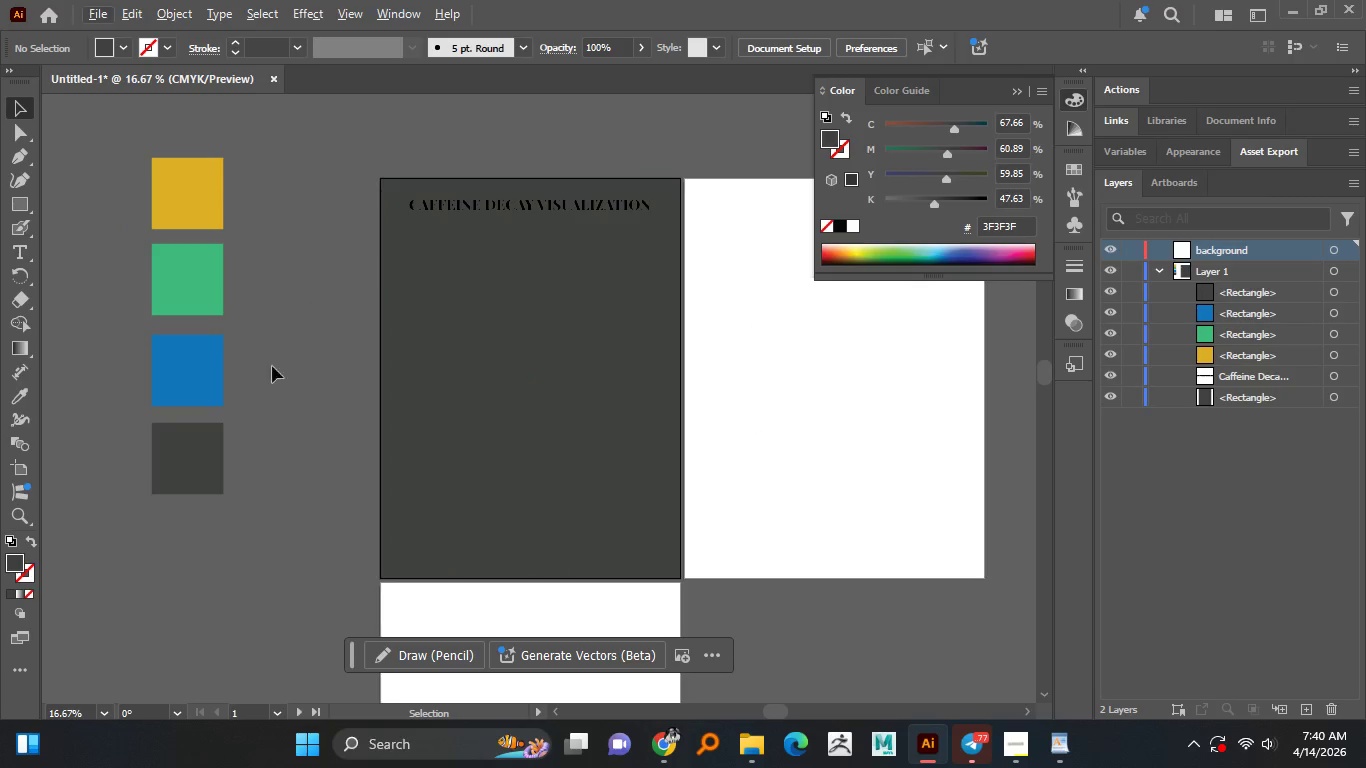 
hold_key(key=AltLeft, duration=0.45)
 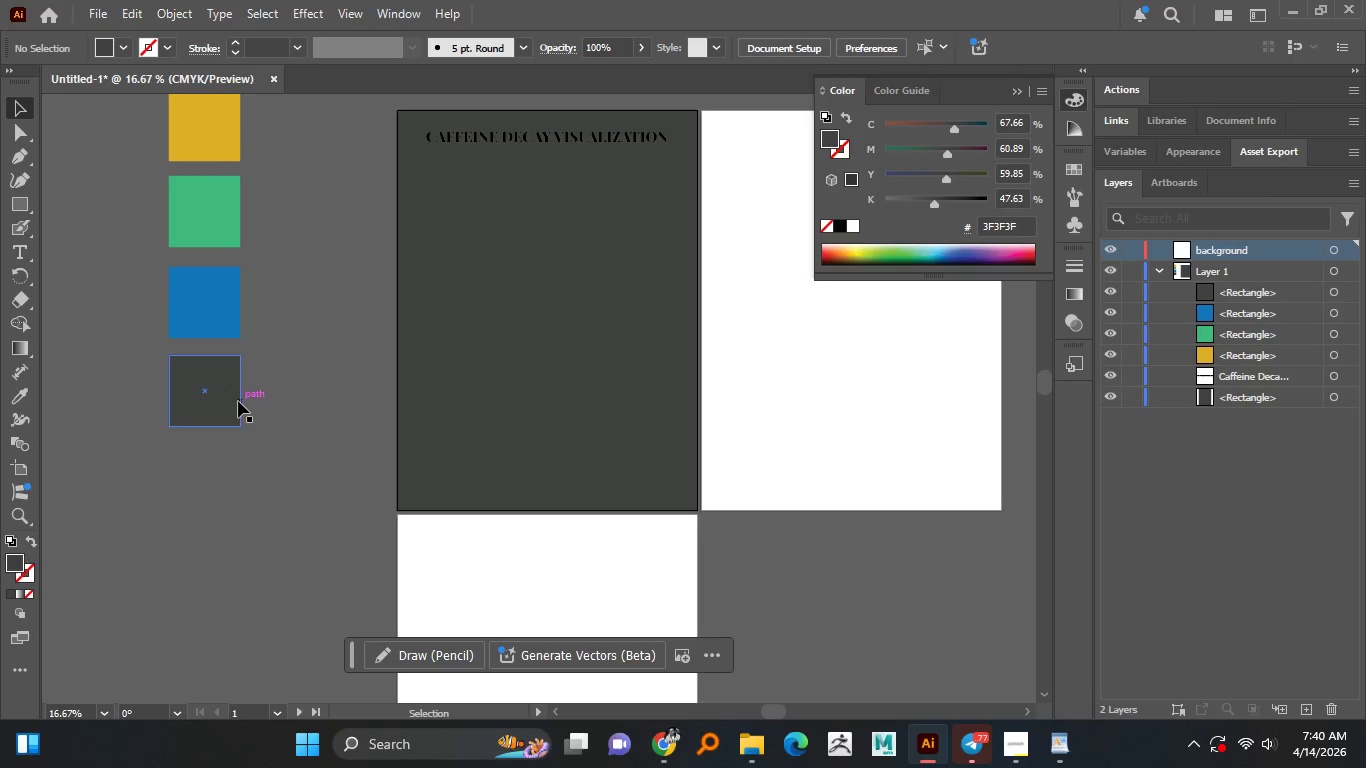 
hold_key(key=AltLeft, duration=2.36)
left_click_drag(start_coordinate=[234, 403], to_coordinate=[227, 491])
 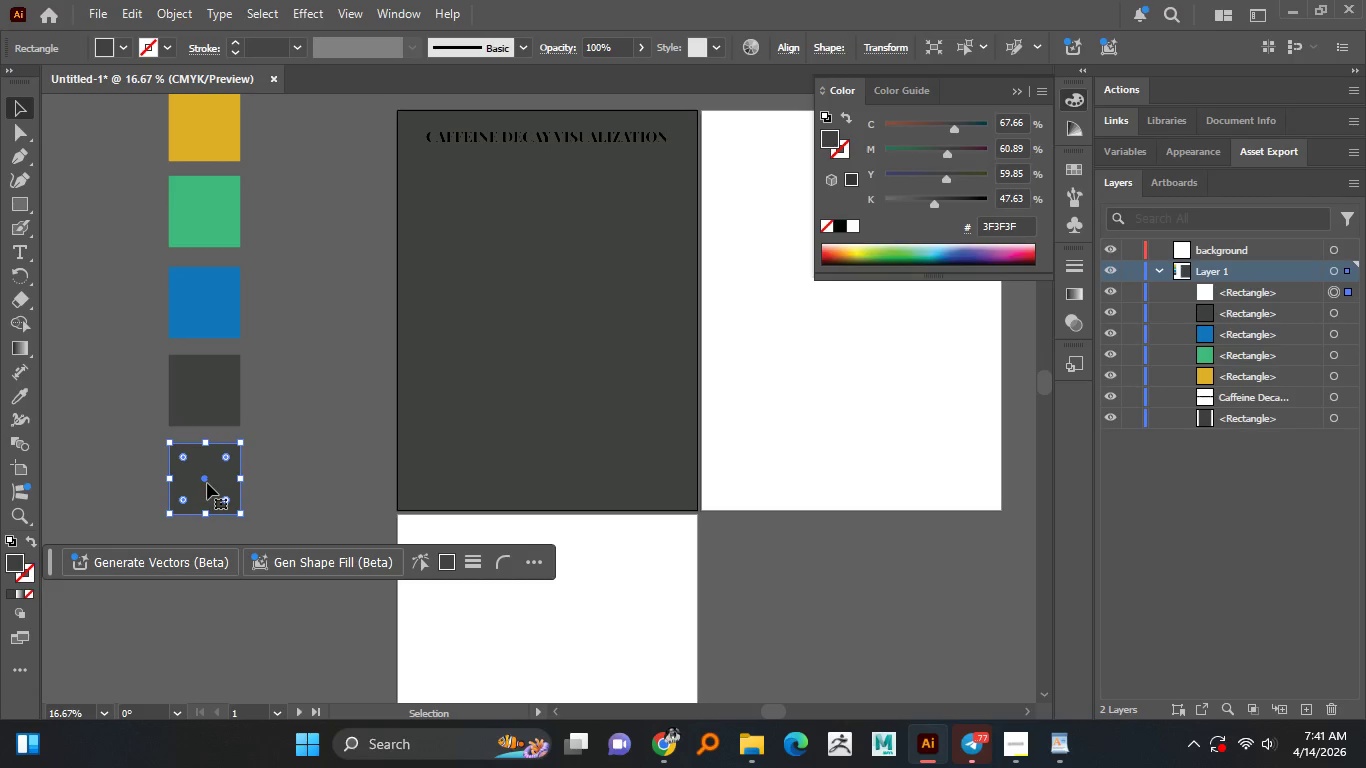 
hold_key(key=ShiftLeft, duration=1.51)
 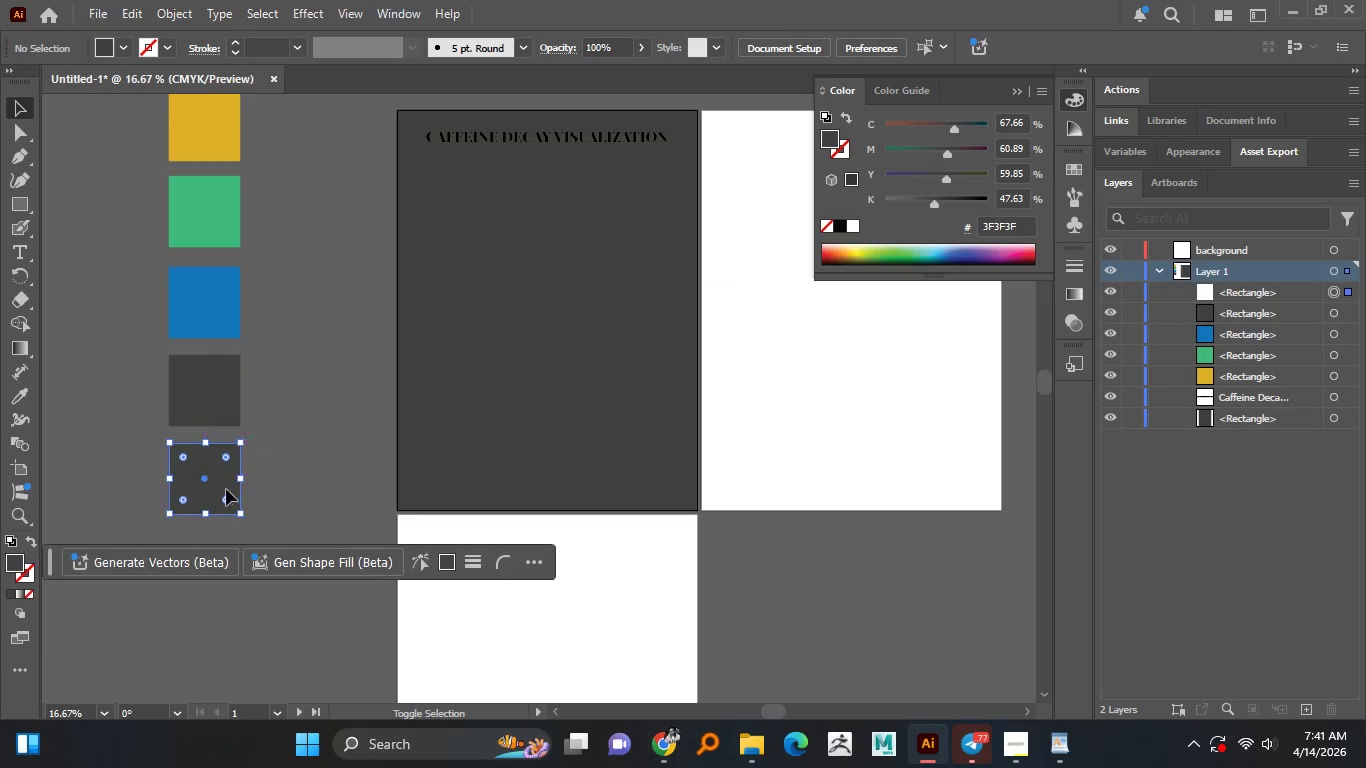 
hold_key(key=ShiftLeft, duration=0.62)
 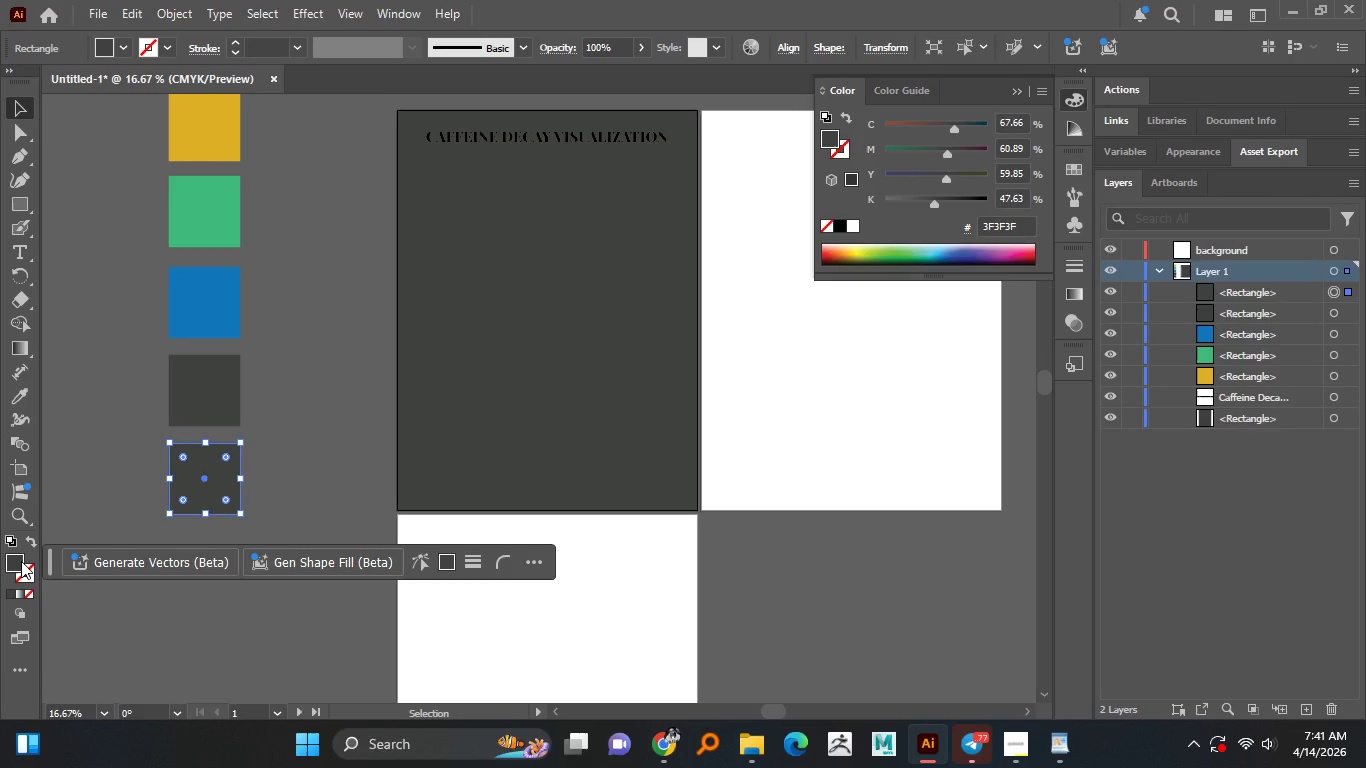 
double_click([21, 561])
 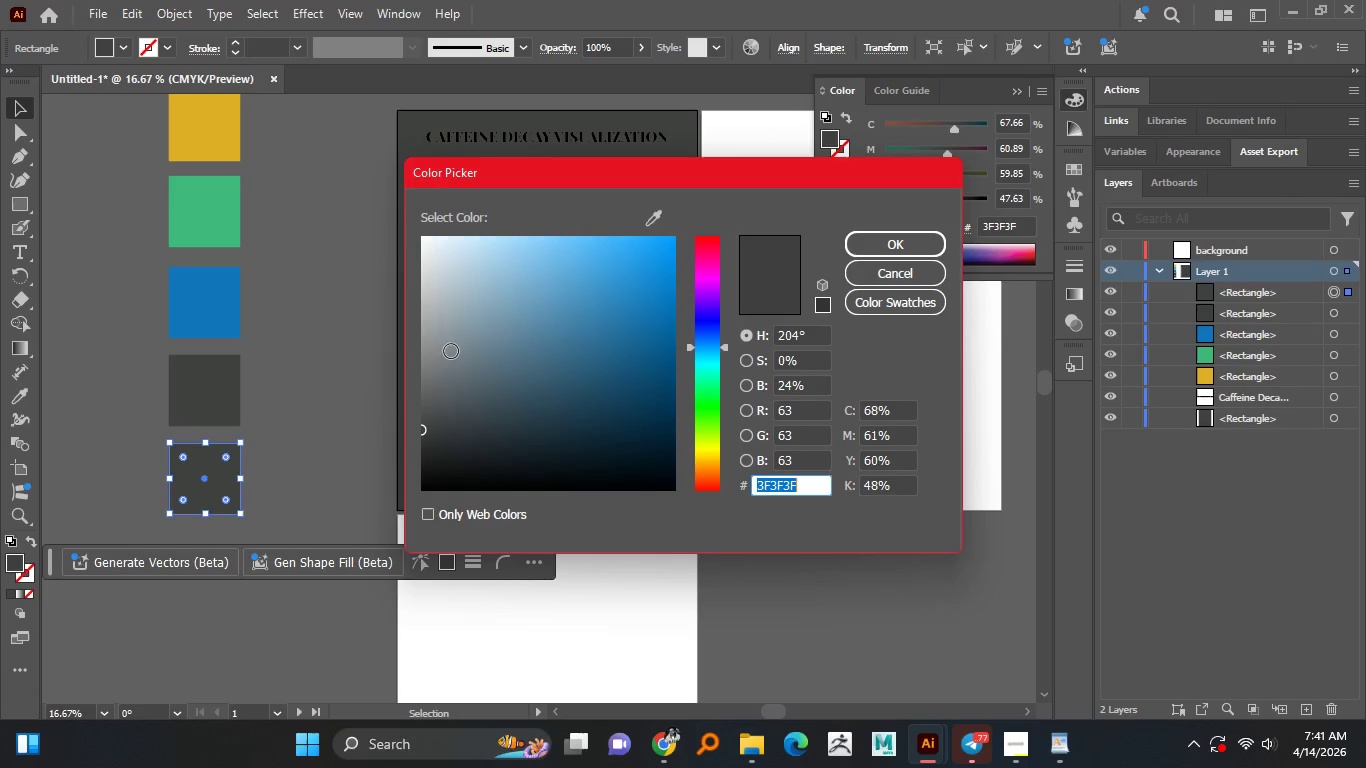 
left_click_drag(start_coordinate=[440, 333], to_coordinate=[437, 253])
 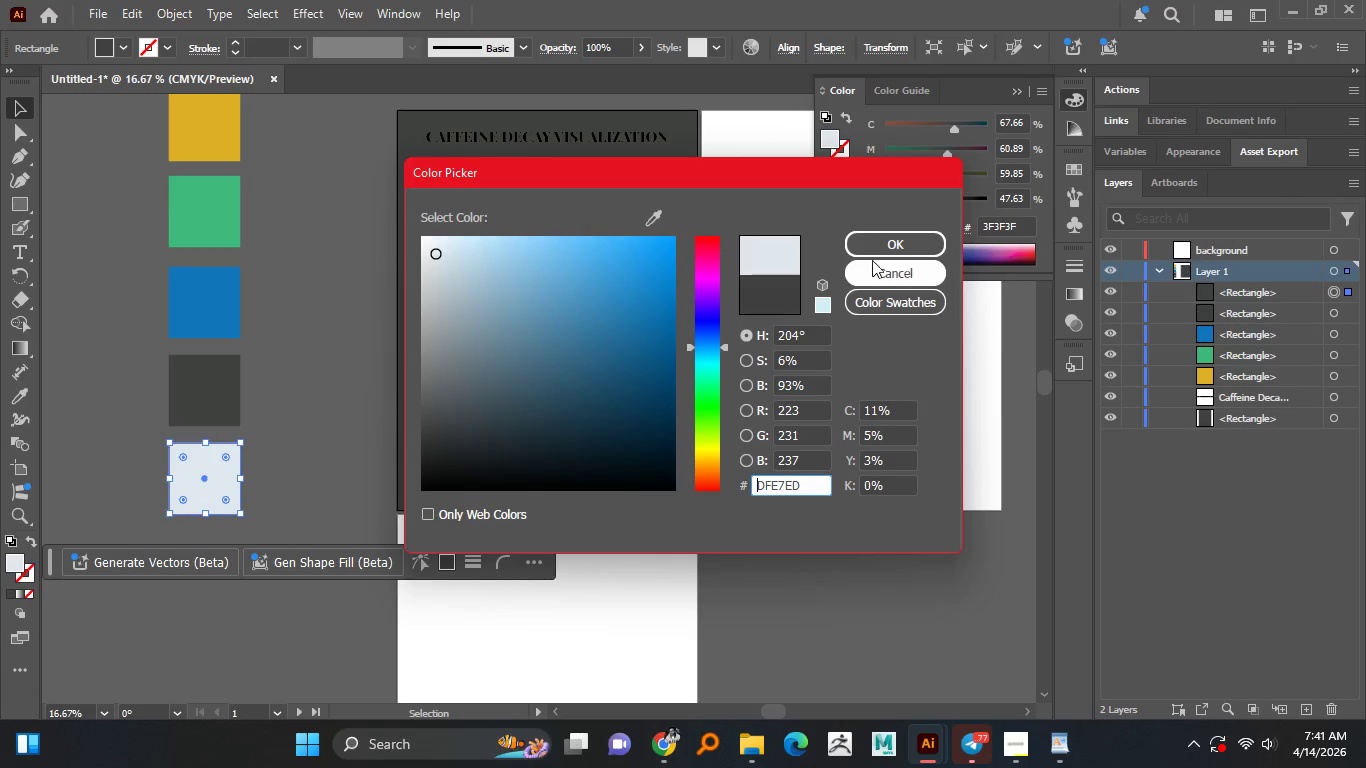 
left_click([886, 238])
 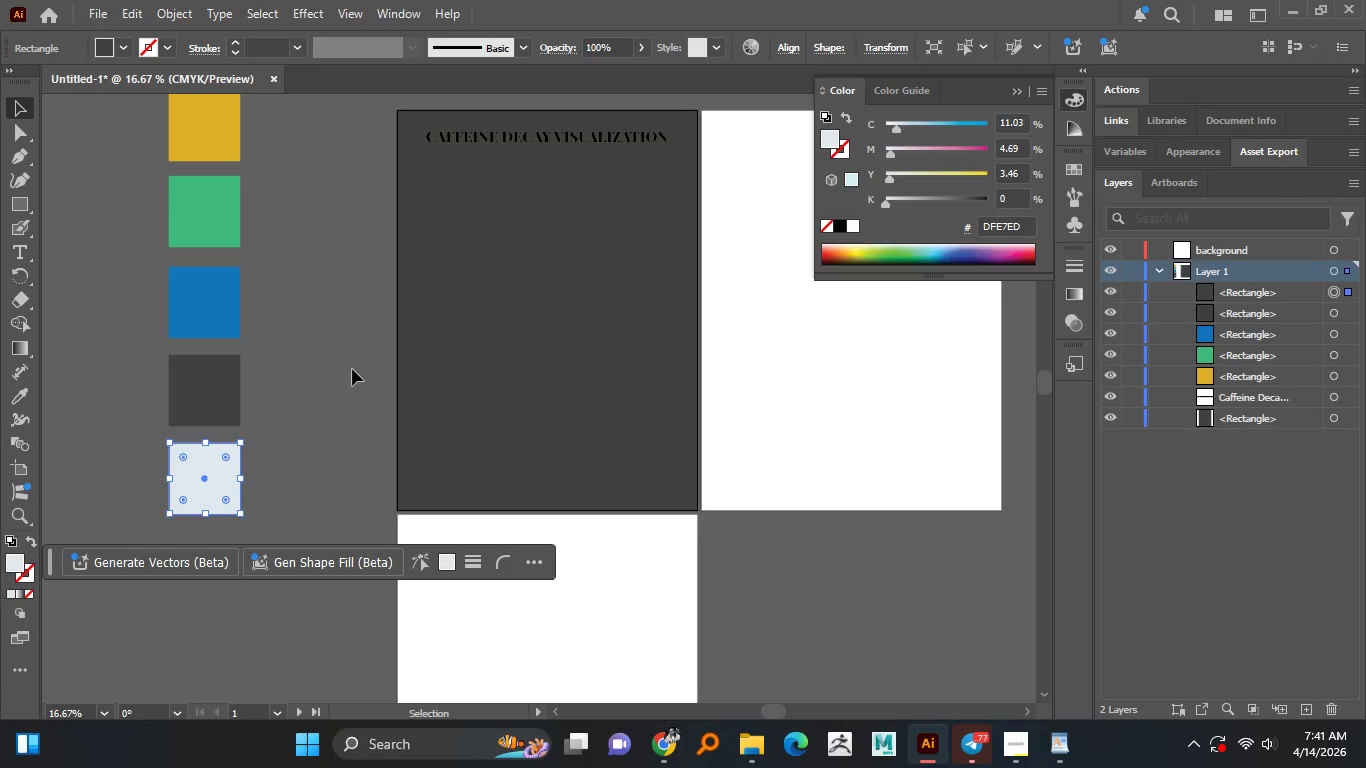 
hold_key(key=AltLeft, duration=0.48)
 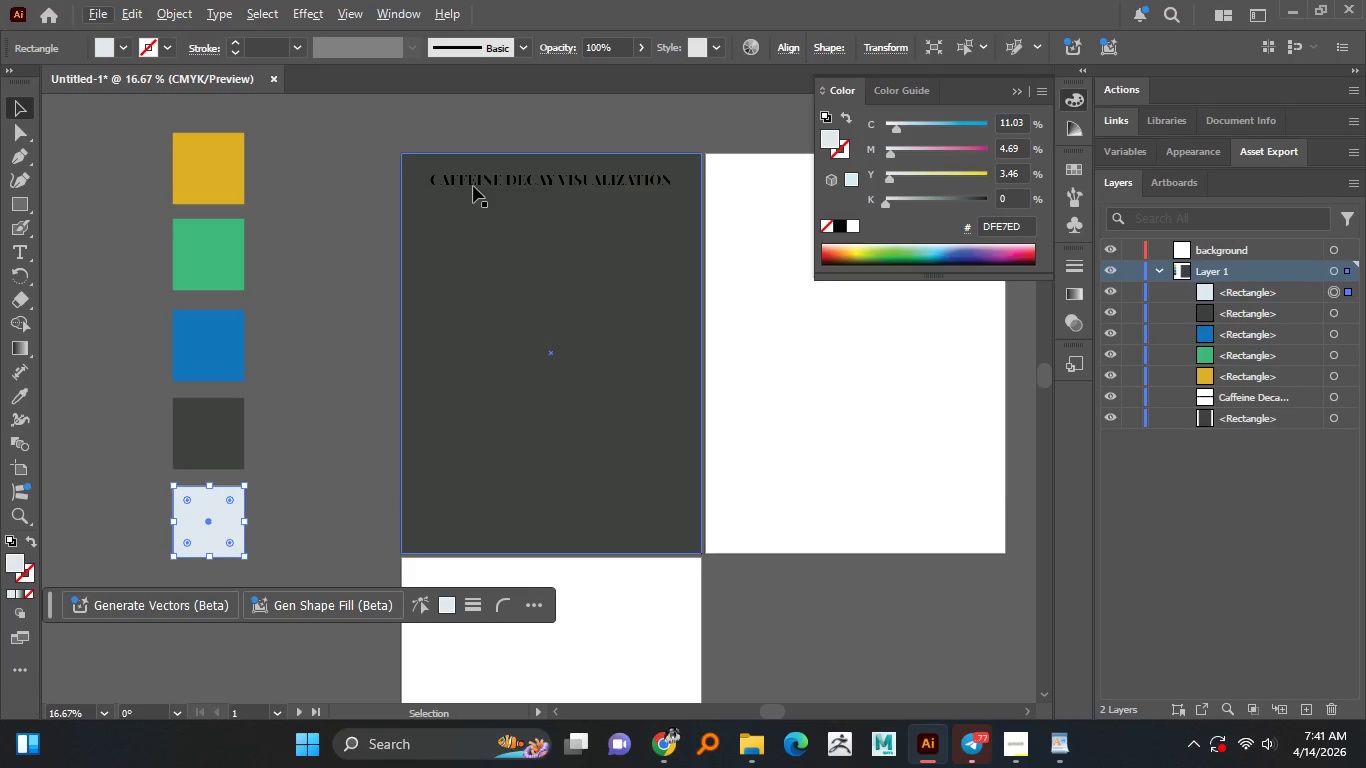 
left_click([479, 183])
 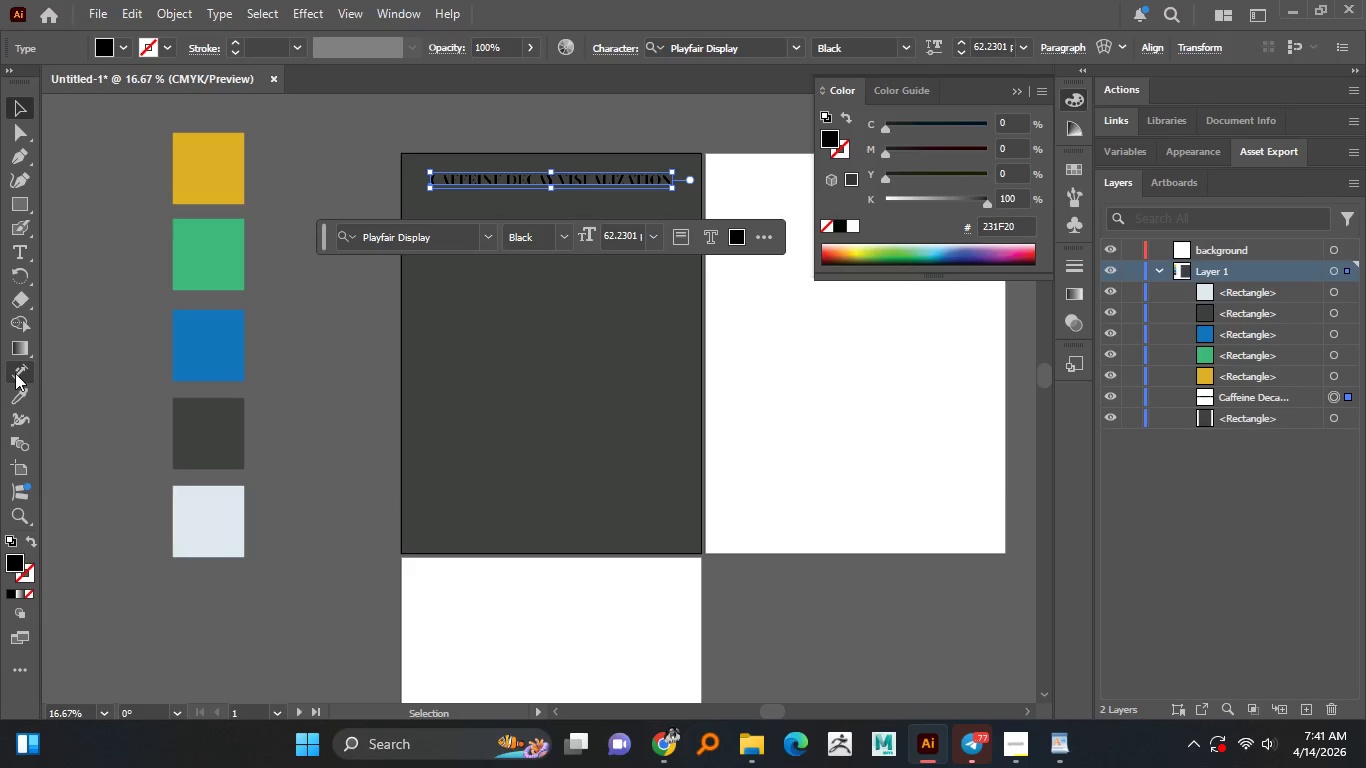 
left_click([18, 391])
 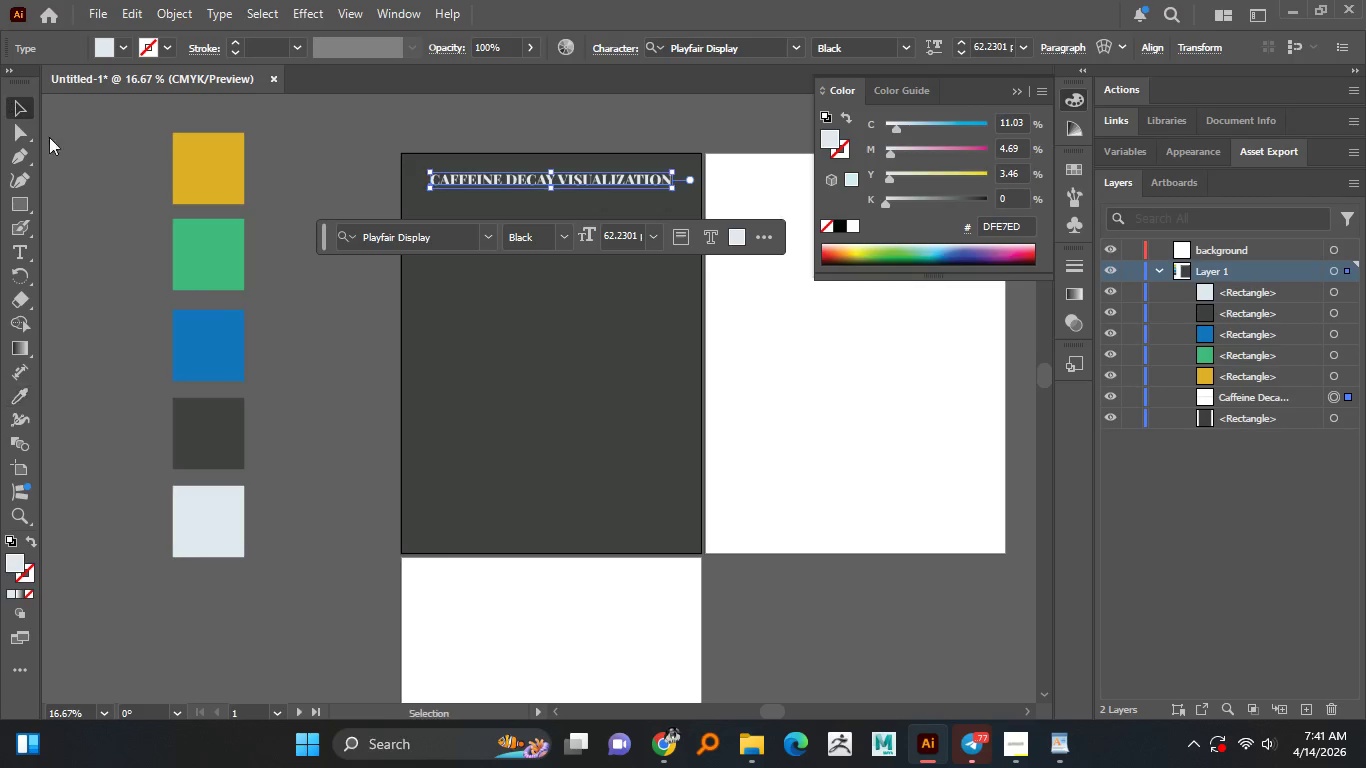 
hold_key(key=AltLeft, duration=0.61)
 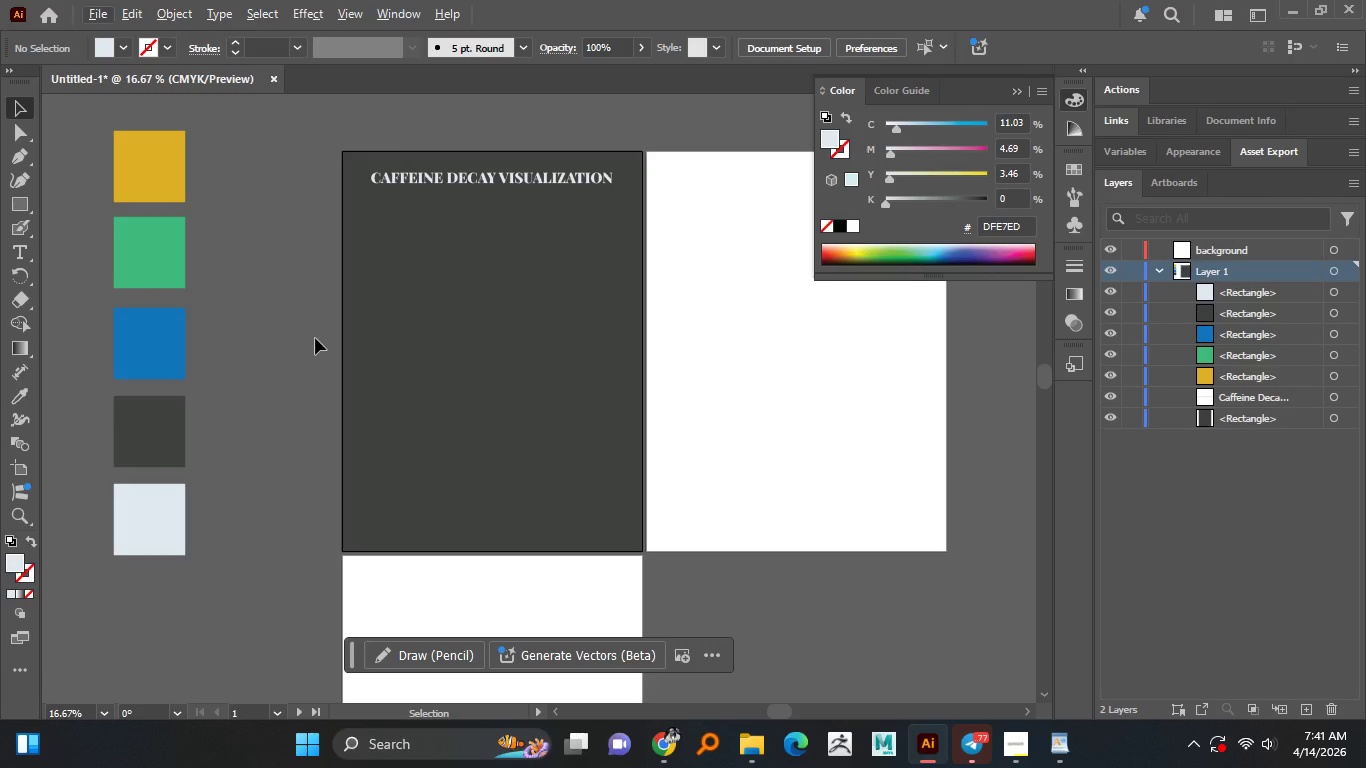 
wait(9.16)
 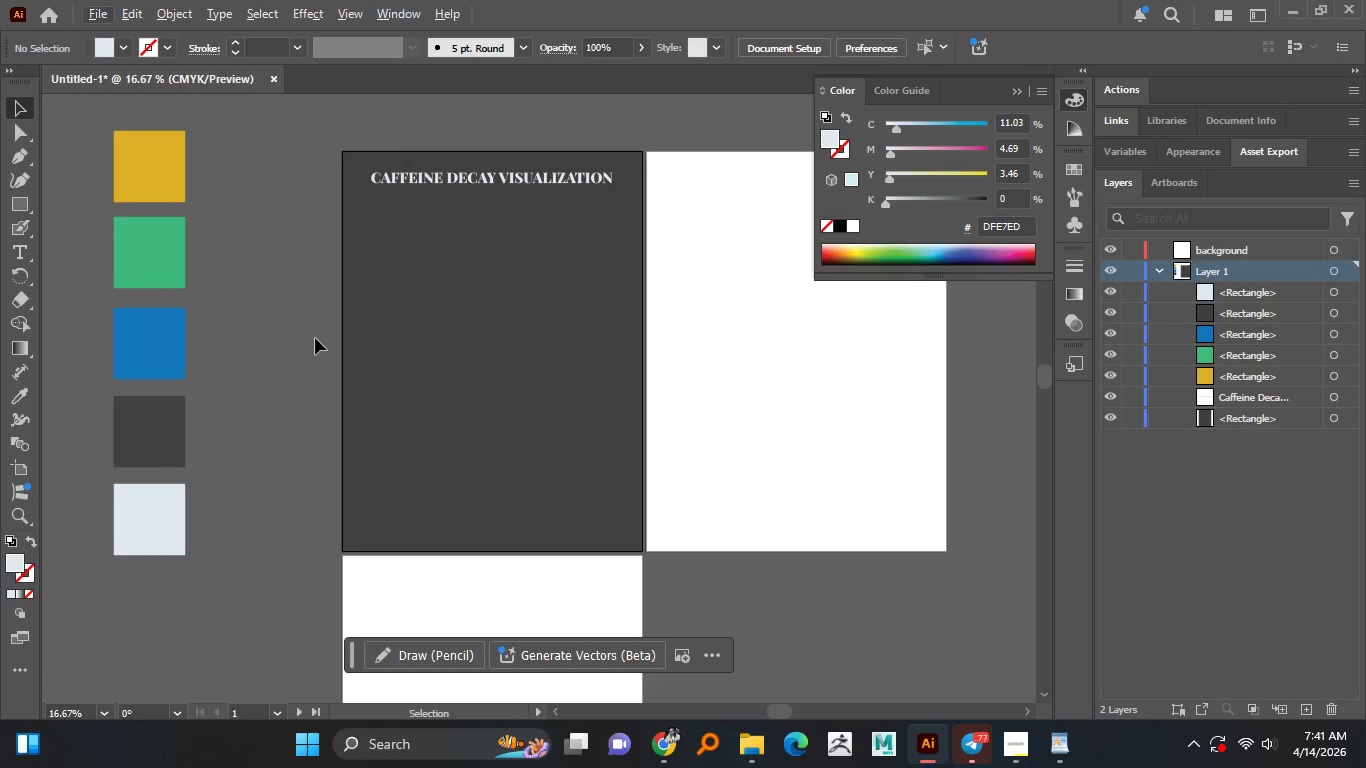 
hold_key(key=AltLeft, duration=1.51)
 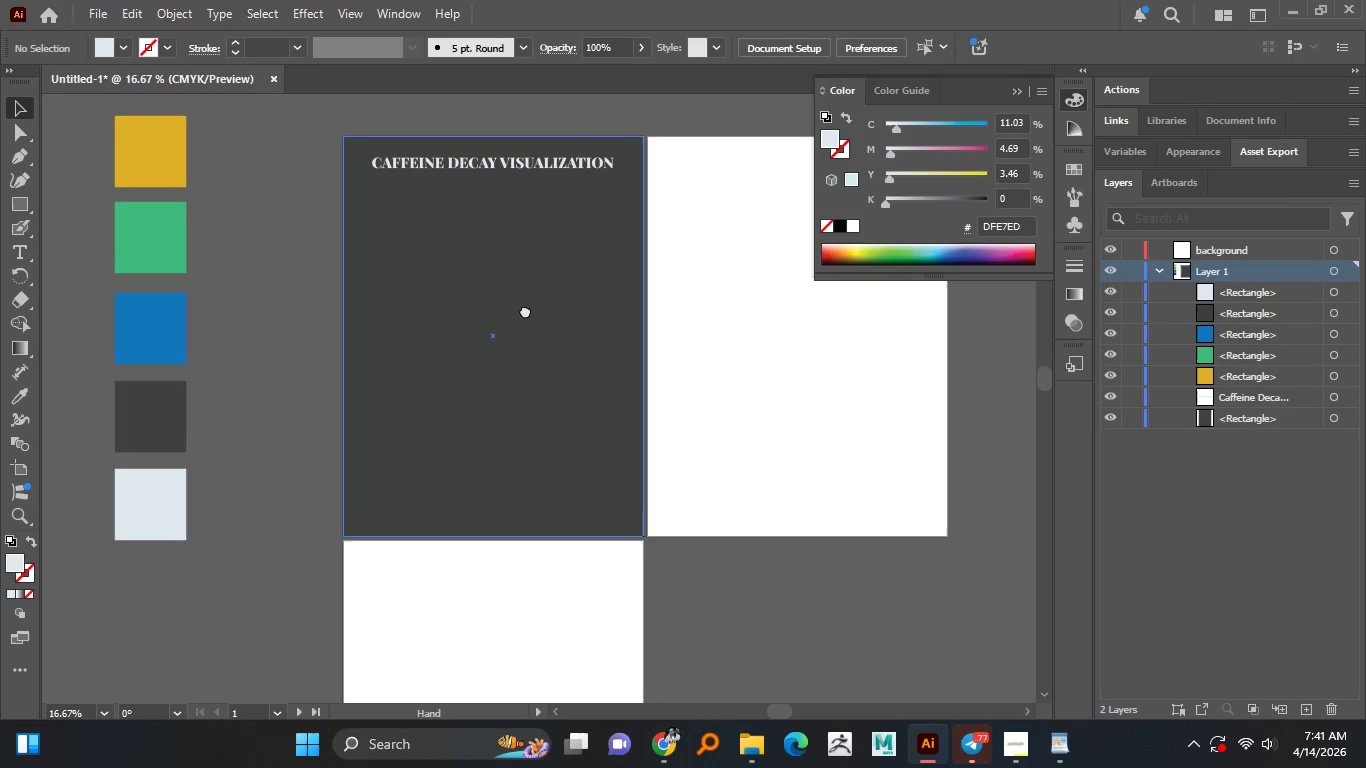 
hold_key(key=AltLeft, duration=1.52)
 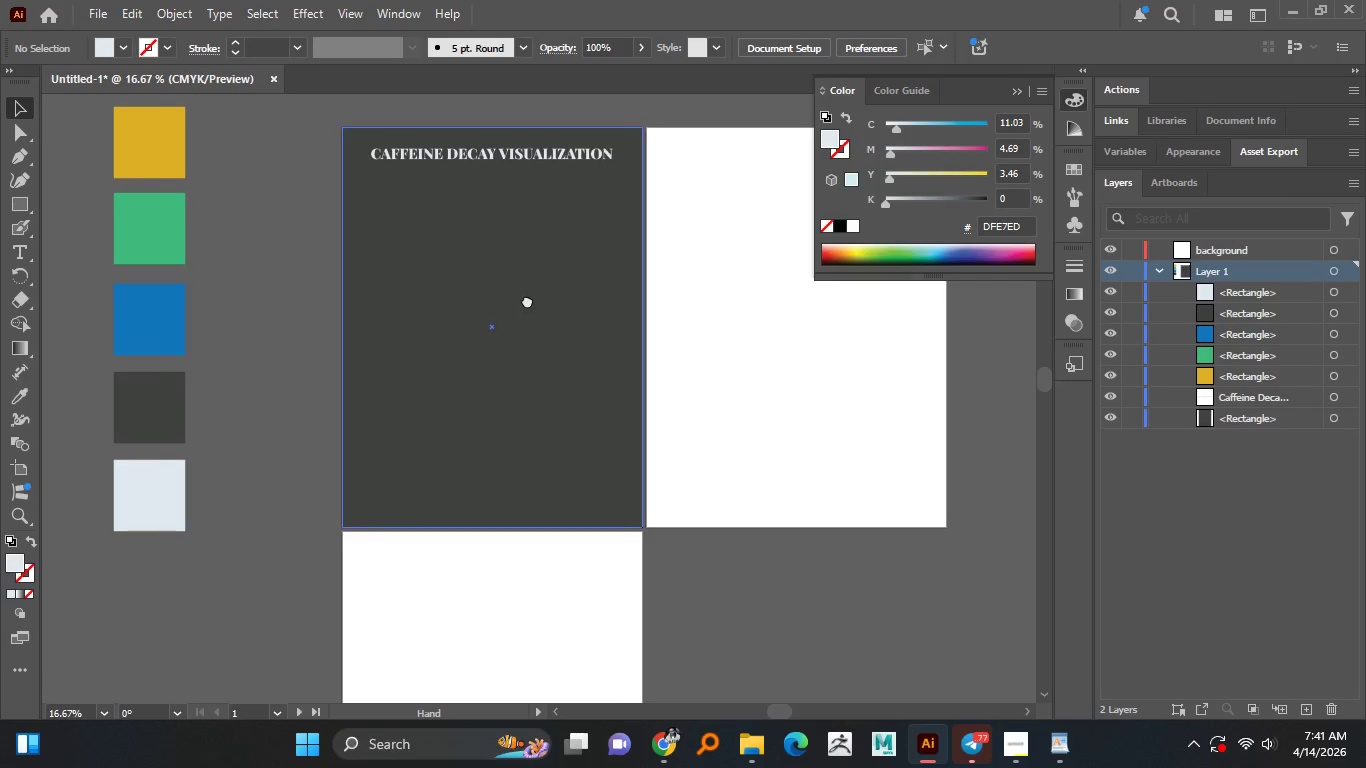 
hold_key(key=AltLeft, duration=1.5)
 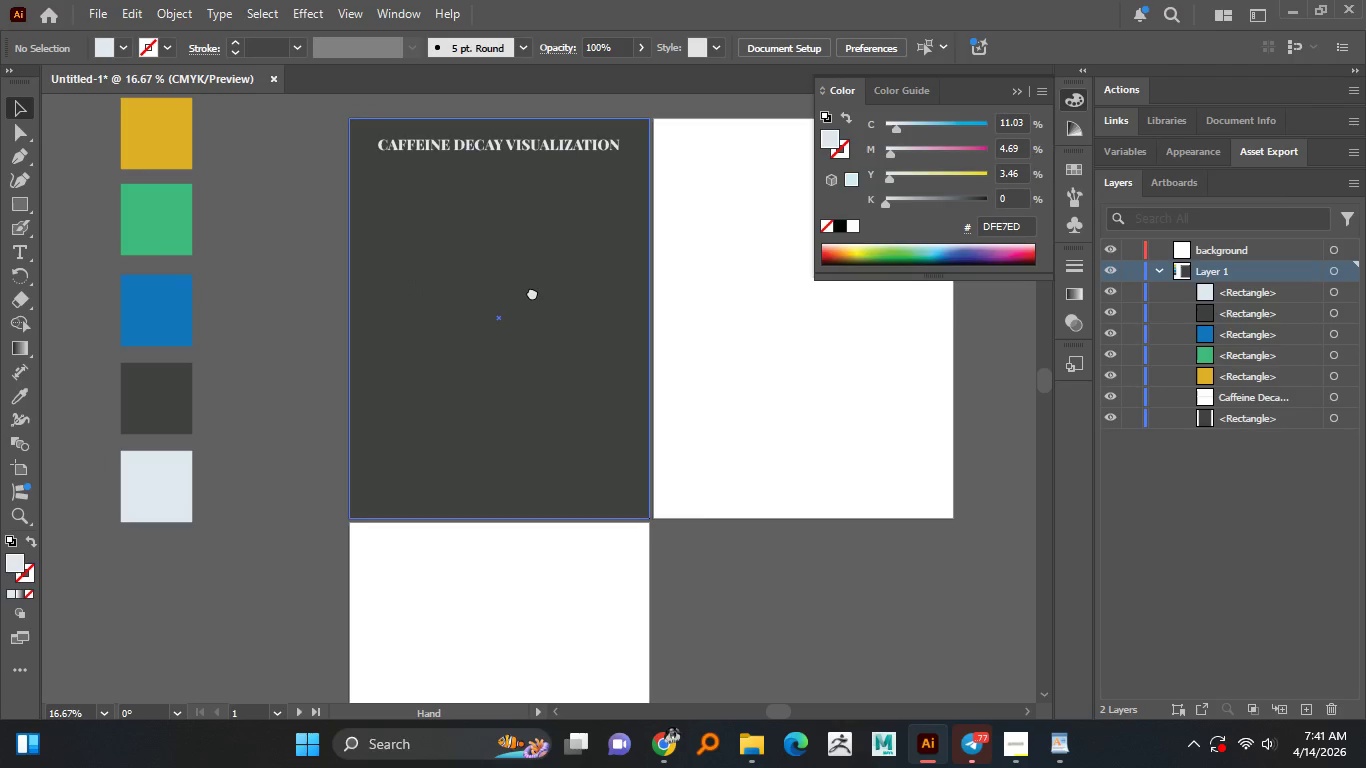 
hold_key(key=AltLeft, duration=1.44)
 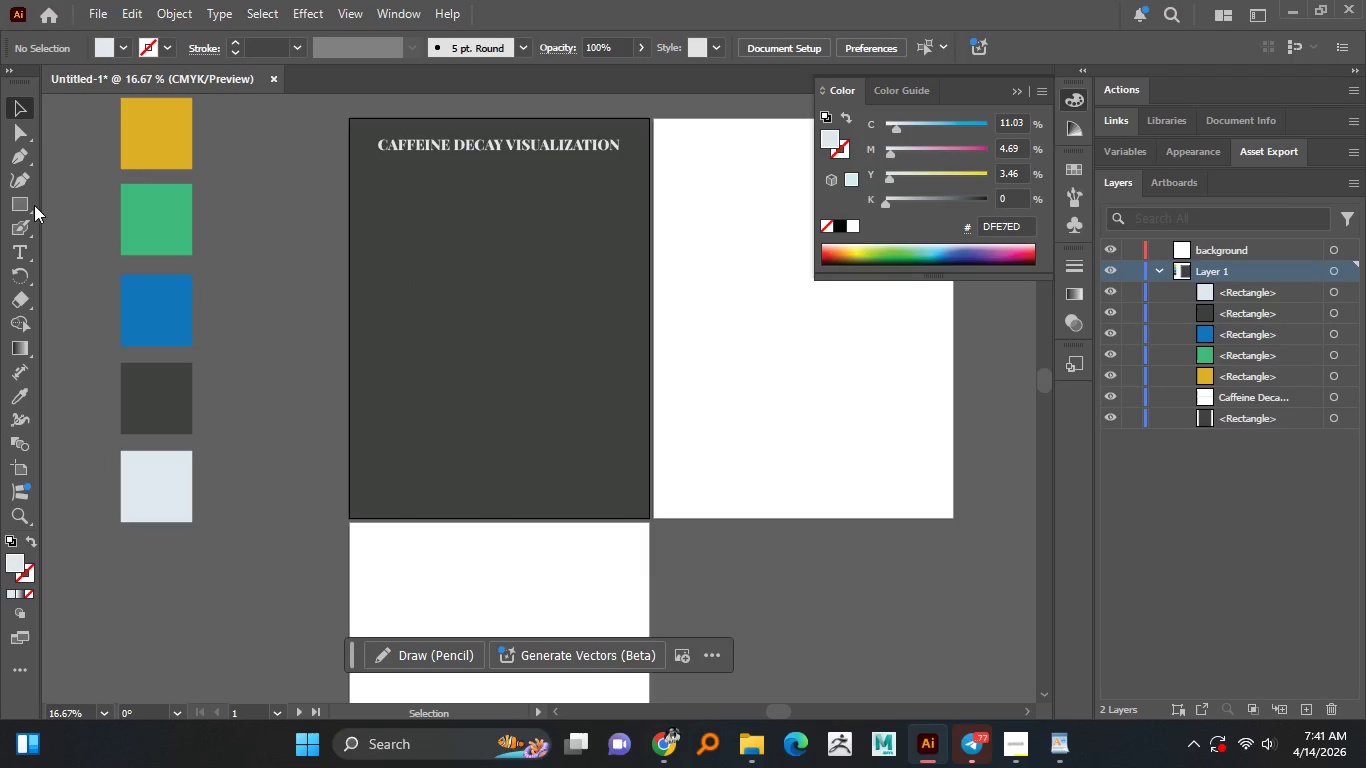 
left_click([28, 200])
 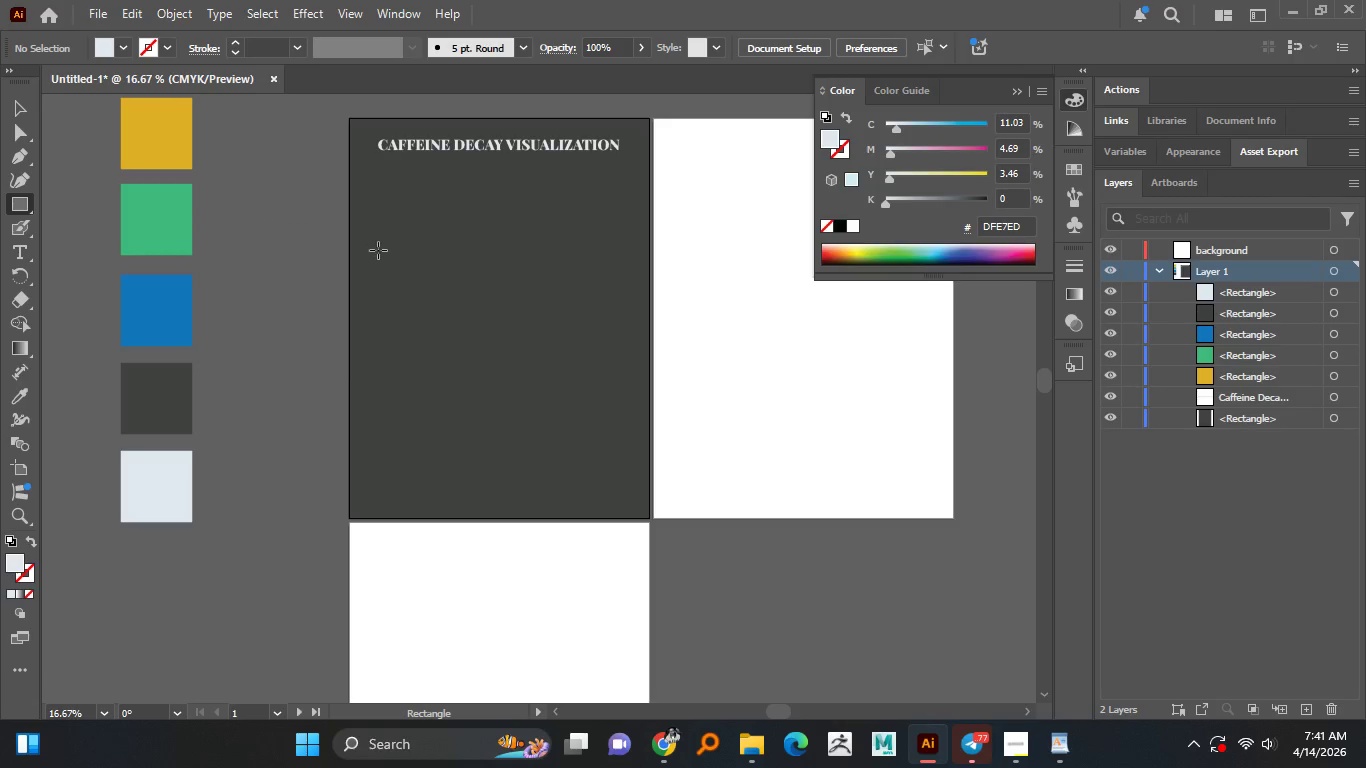 
left_click_drag(start_coordinate=[381, 253], to_coordinate=[627, 456])
 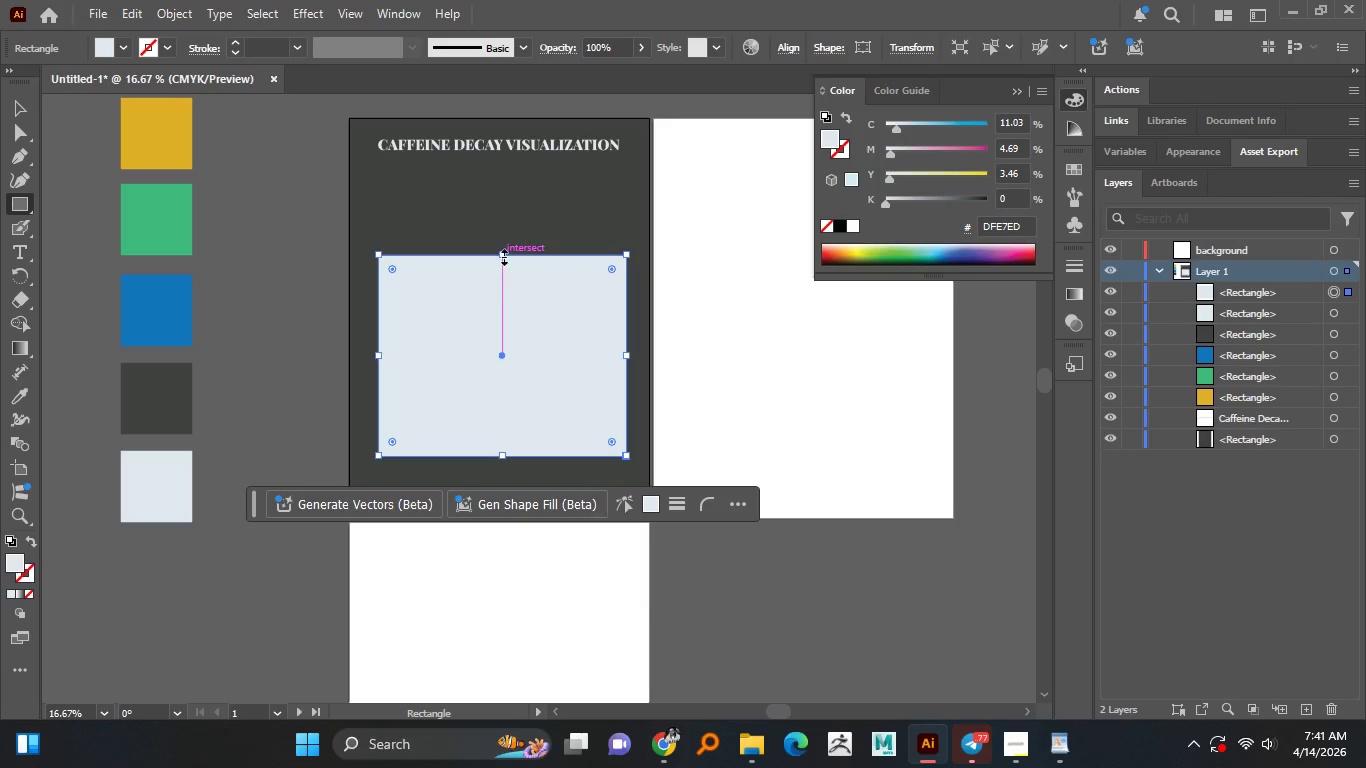 
left_click_drag(start_coordinate=[502, 251], to_coordinate=[508, 203])
 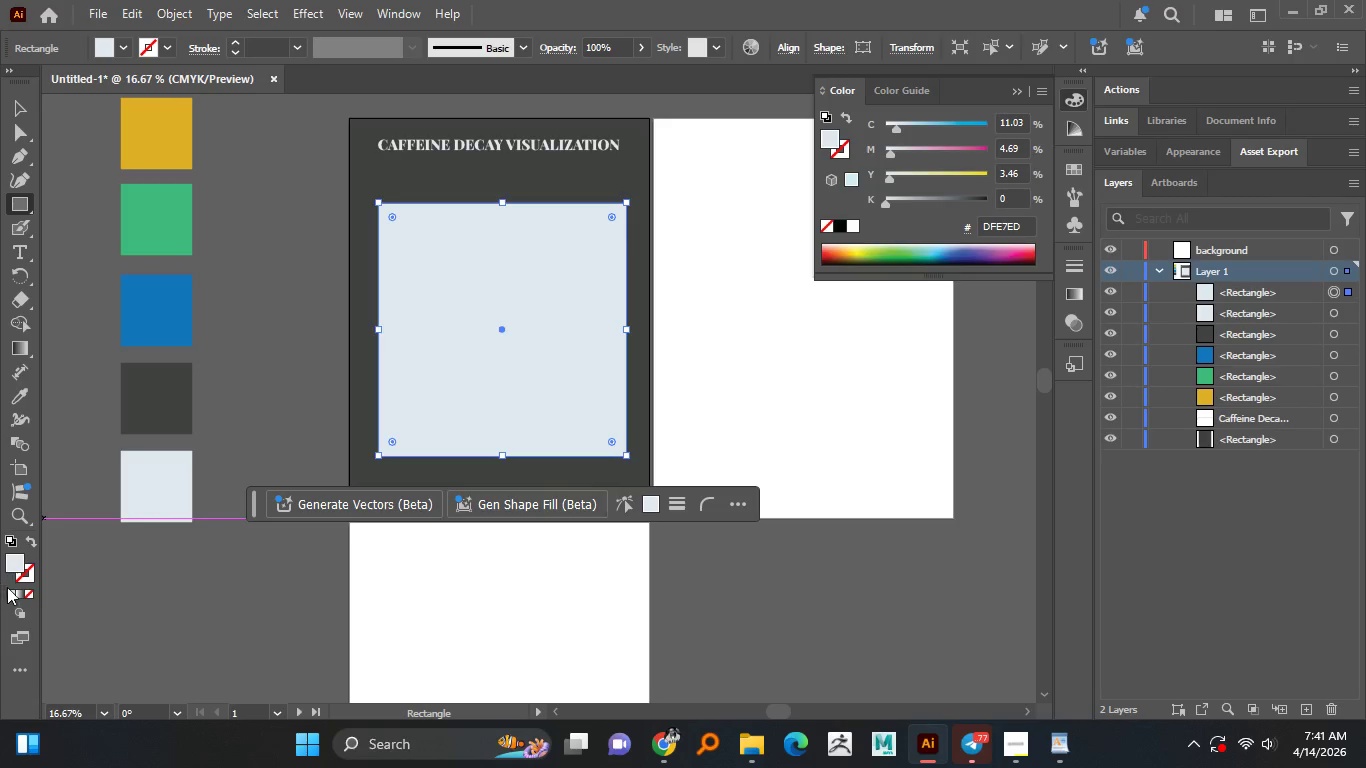 
left_click([28, 595])
 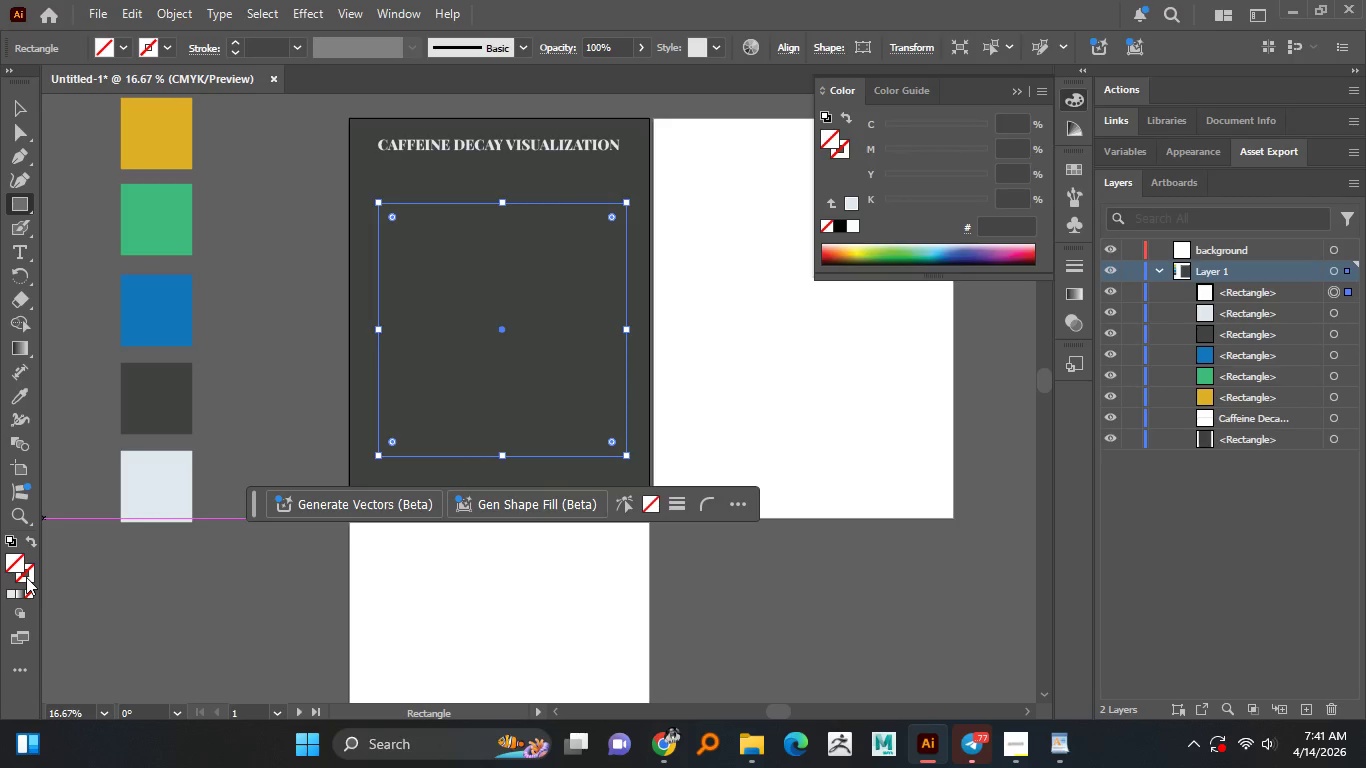 
left_click([26, 576])
 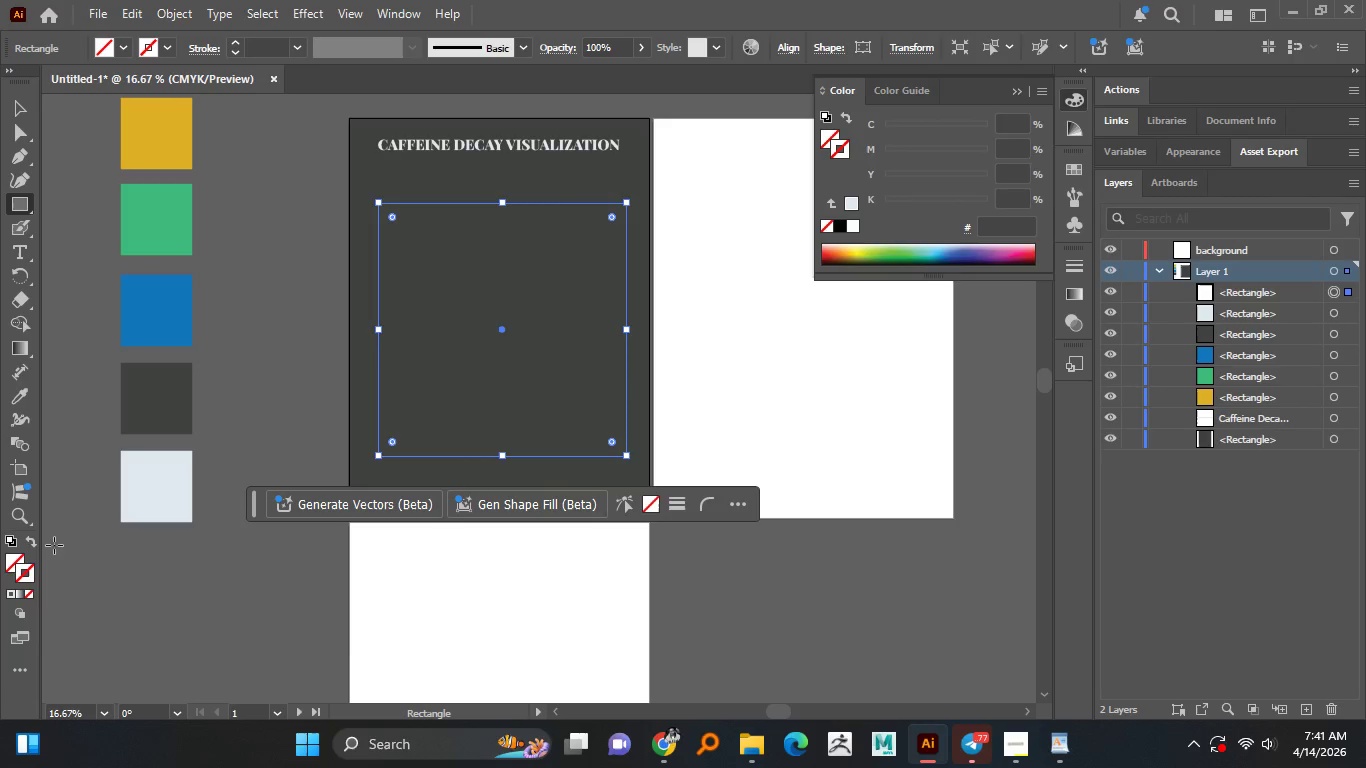 
wait(5.73)
 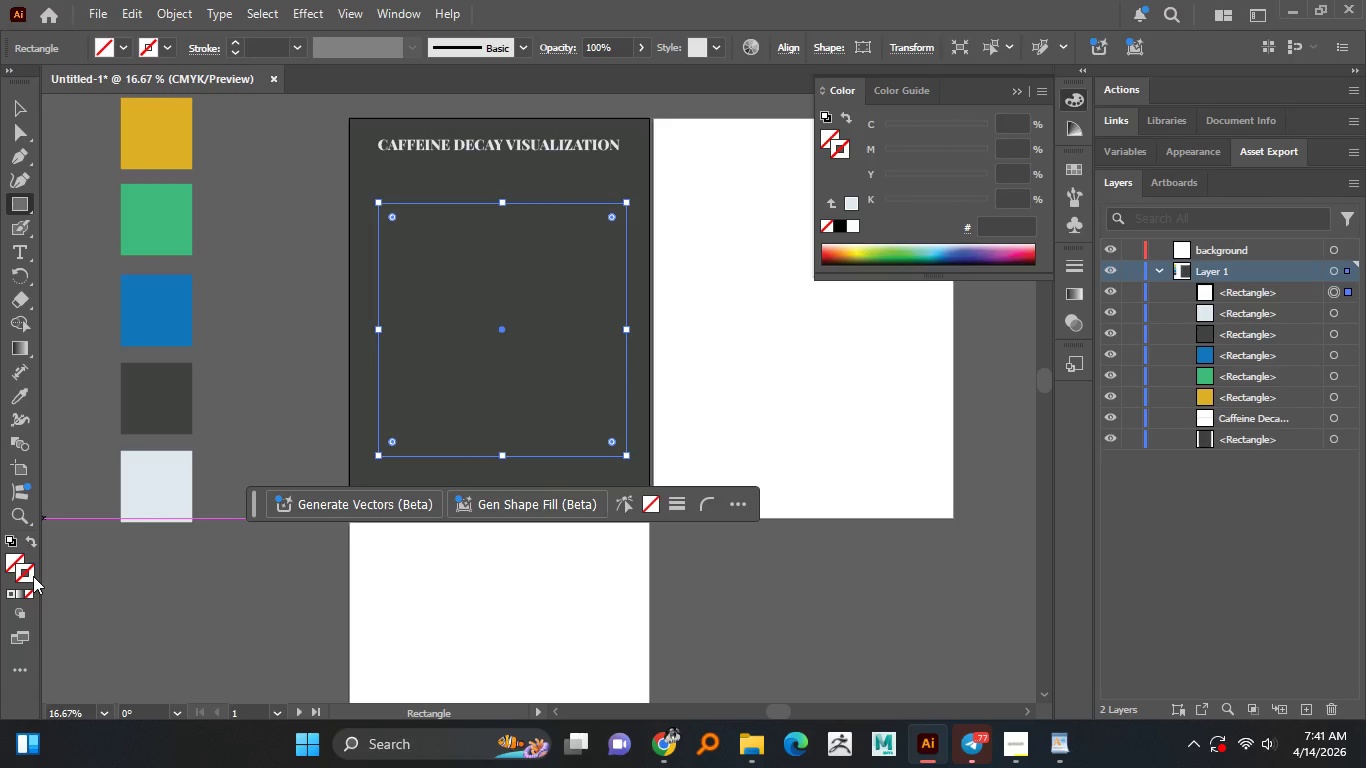 
left_click([842, 222])
 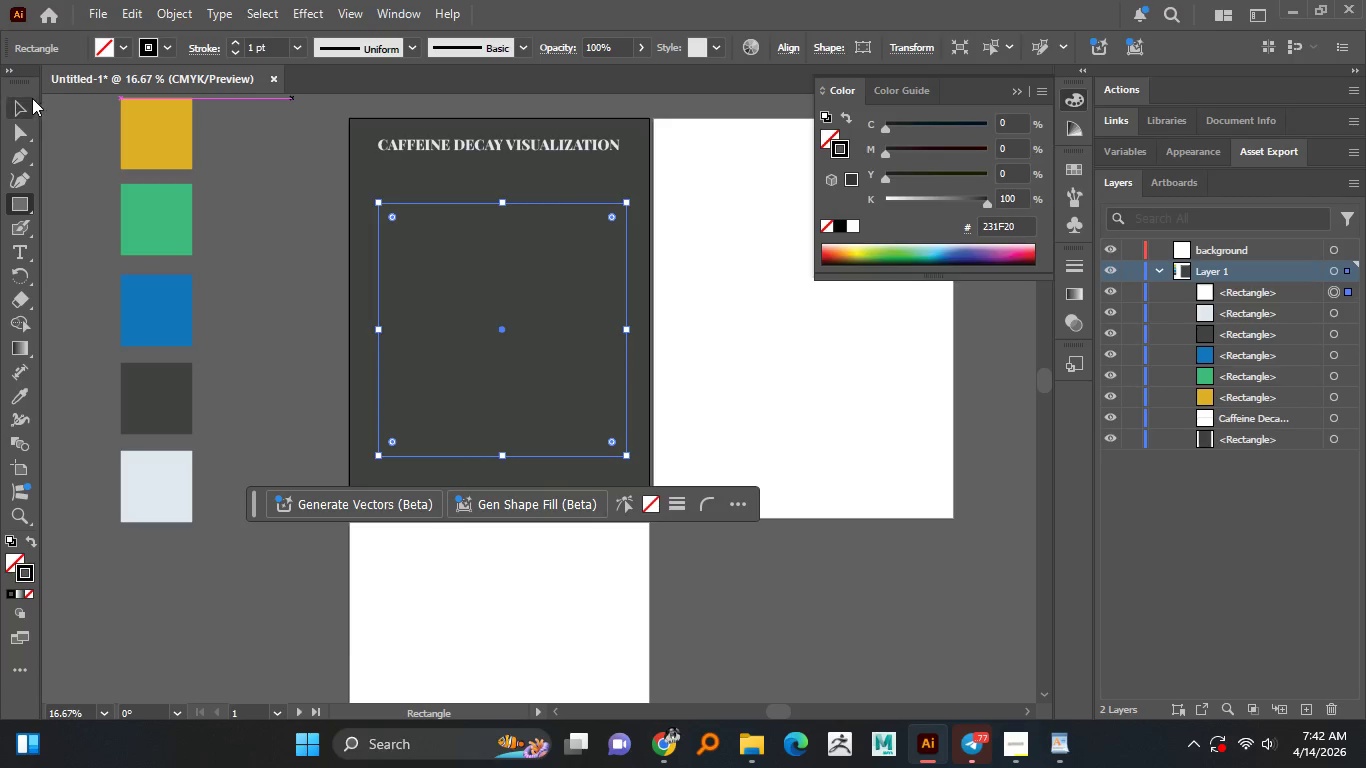 
left_click([26, 99])
 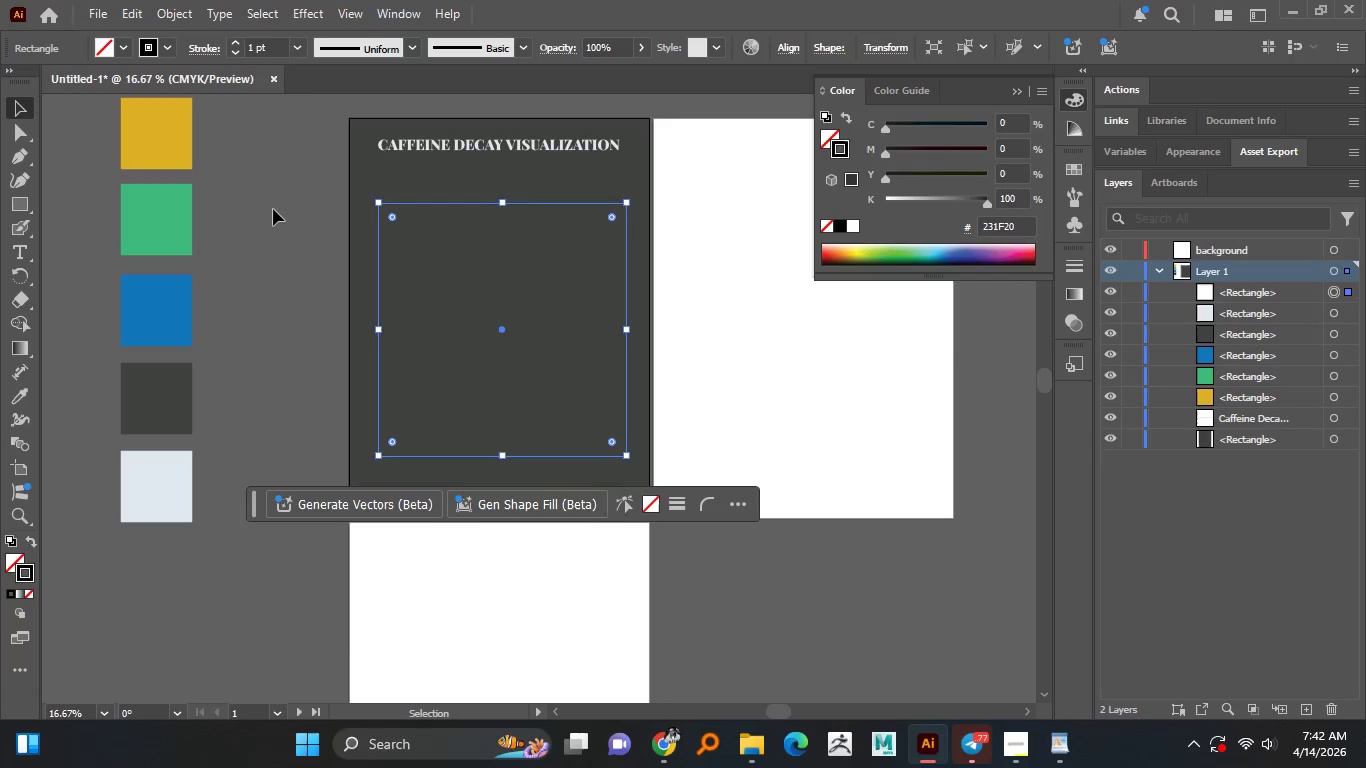 
left_click([273, 210])
 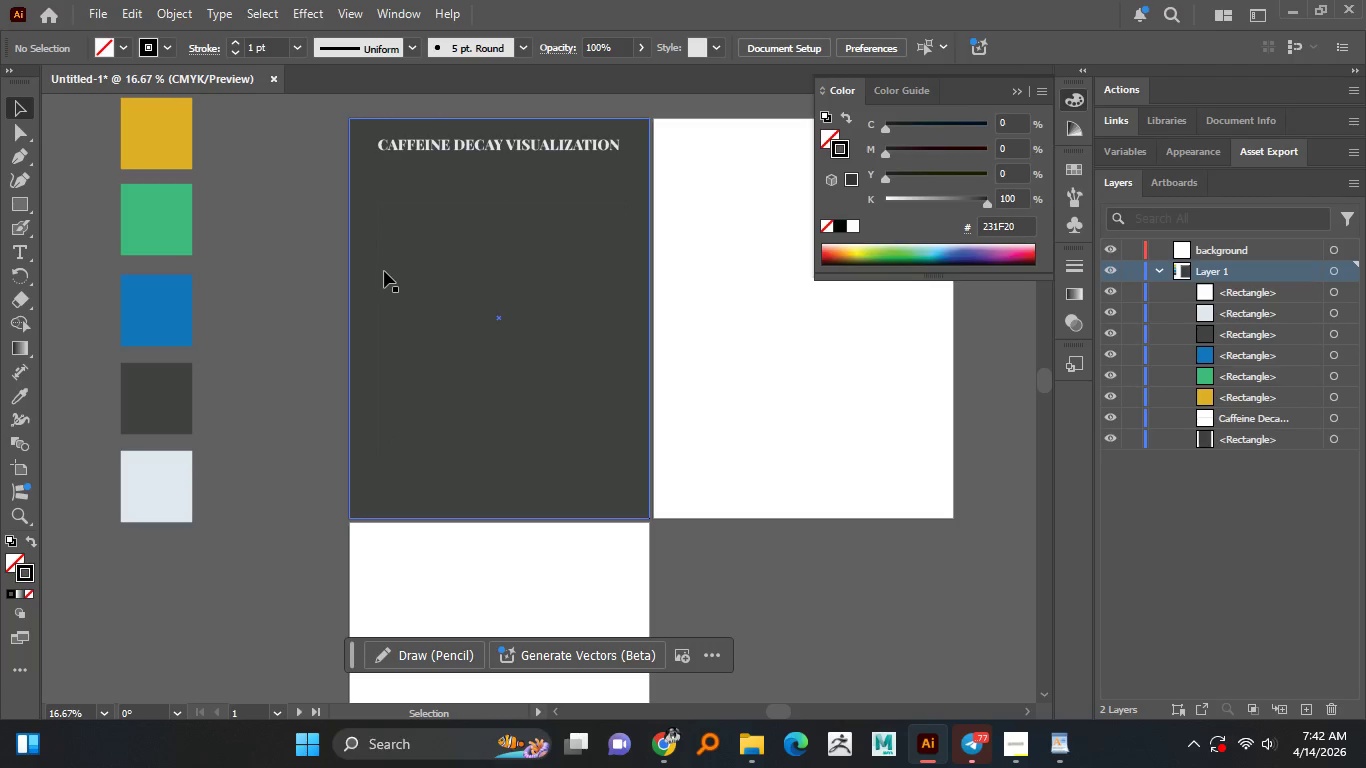 
left_click([380, 273])
 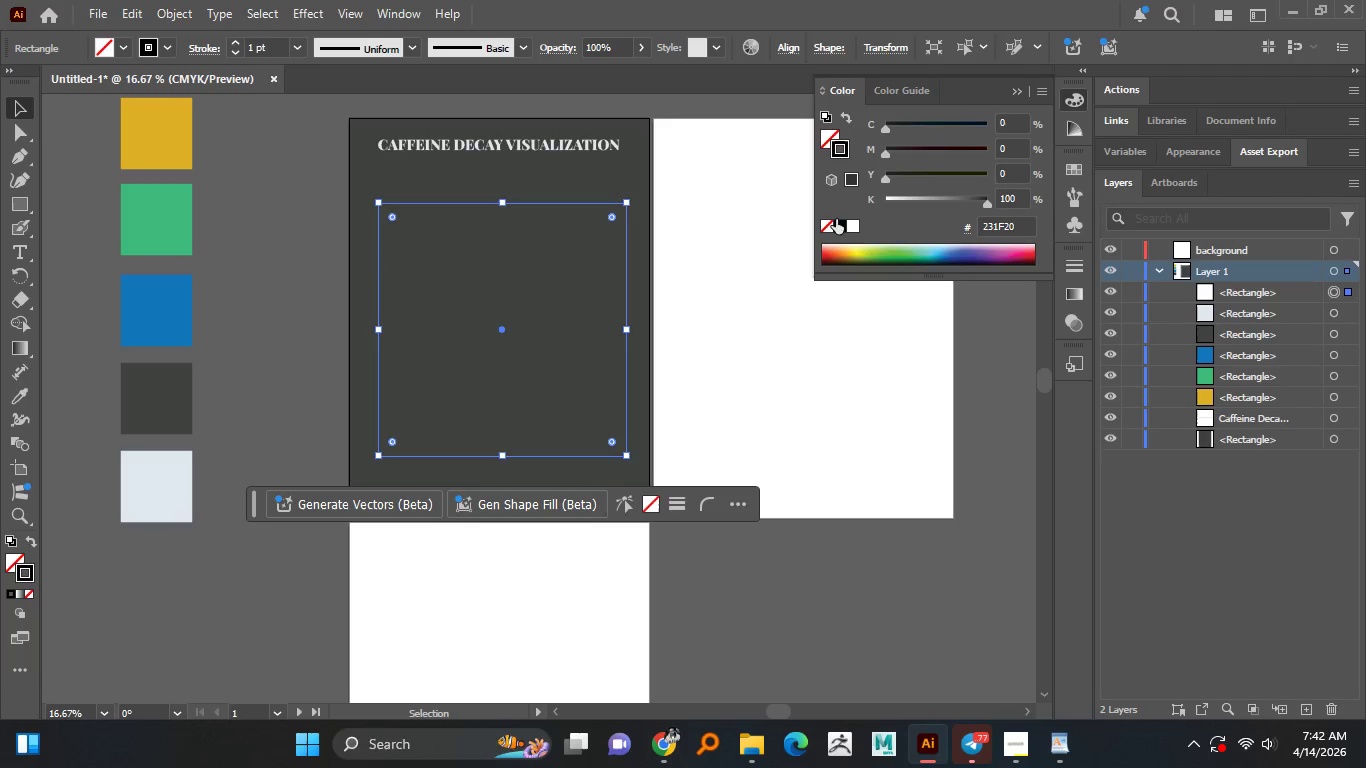 
left_click([840, 225])
 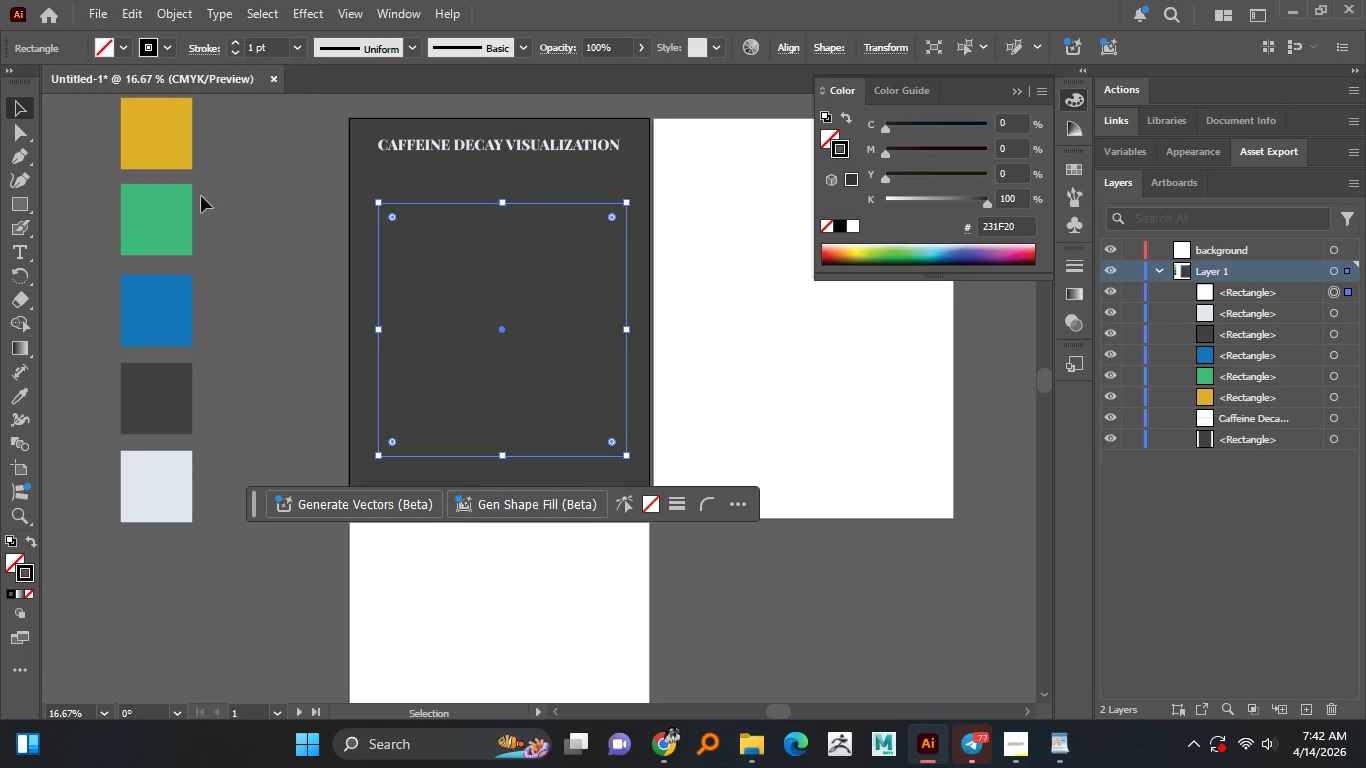 
wait(6.06)
 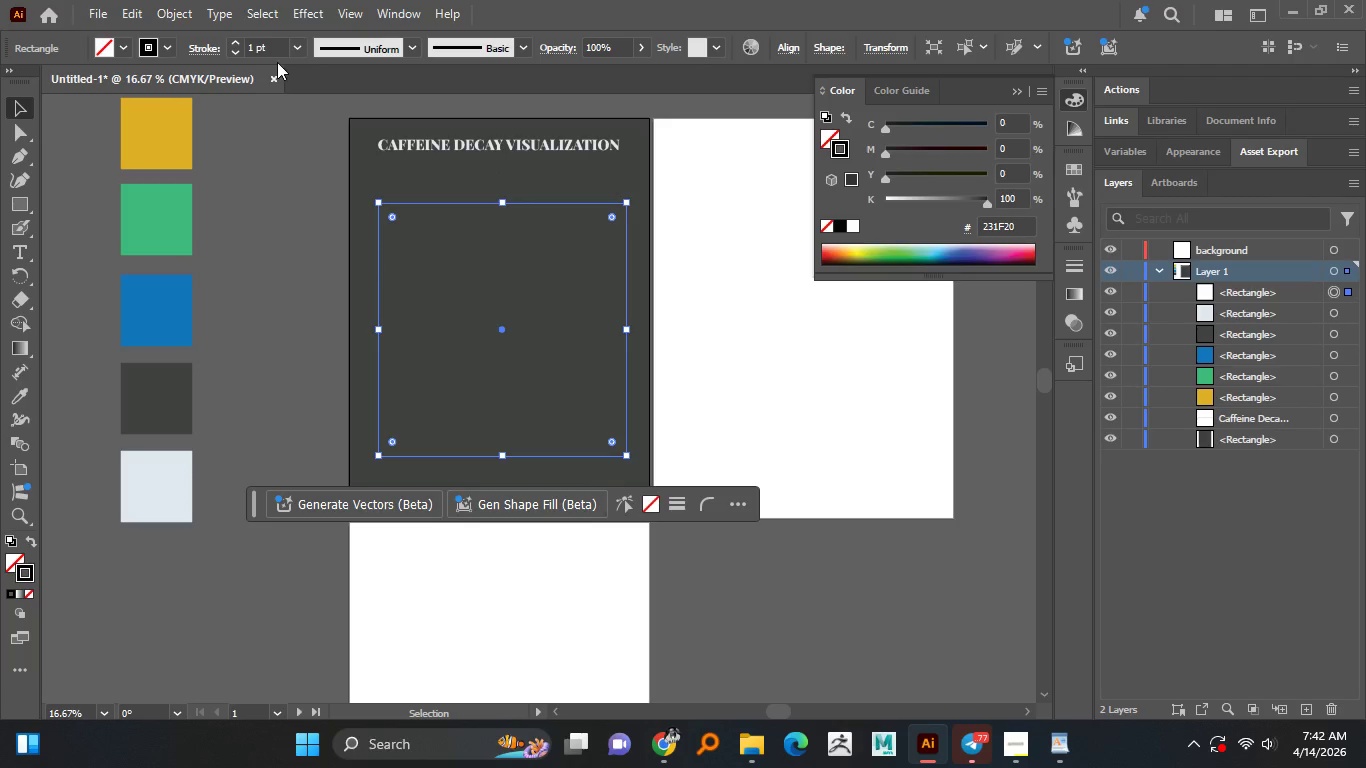 
left_click([23, 390])
 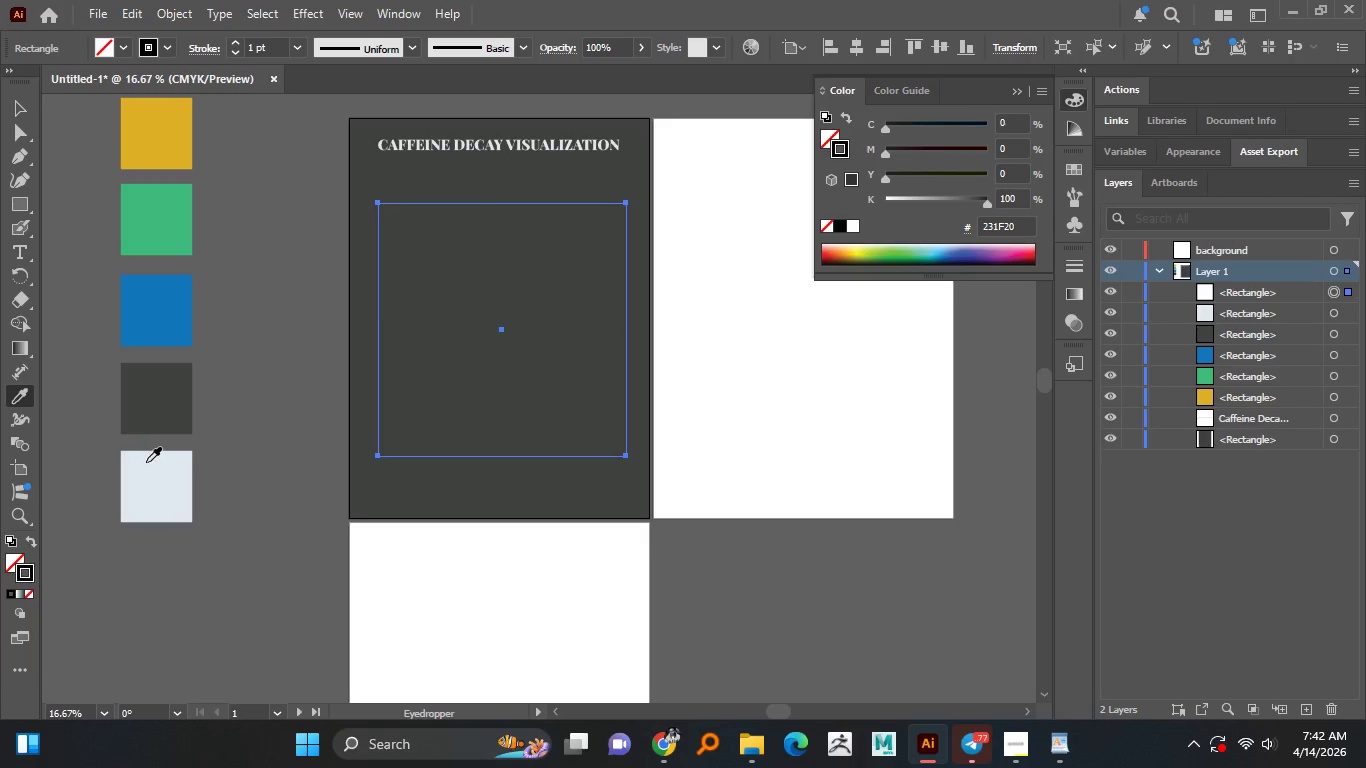 
left_click([149, 468])
 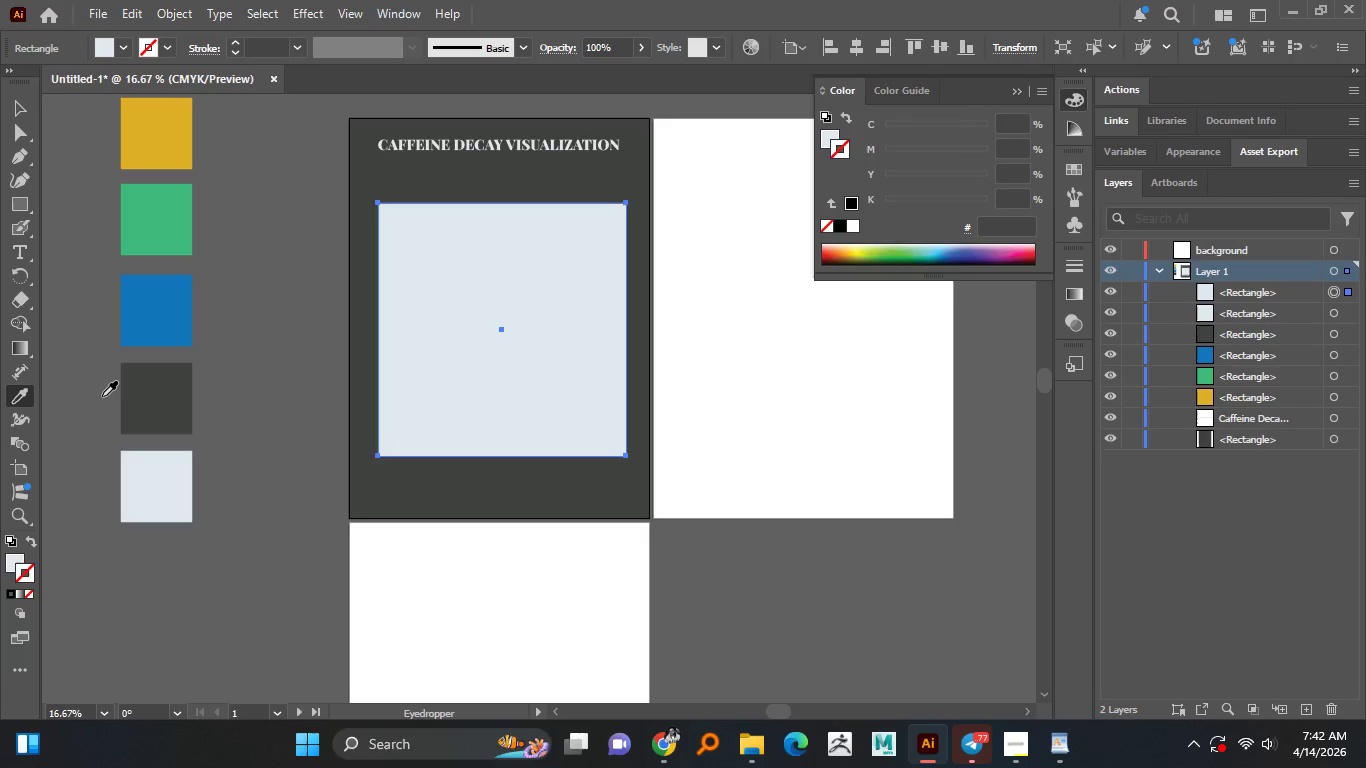 
key(Control+ControlLeft)
 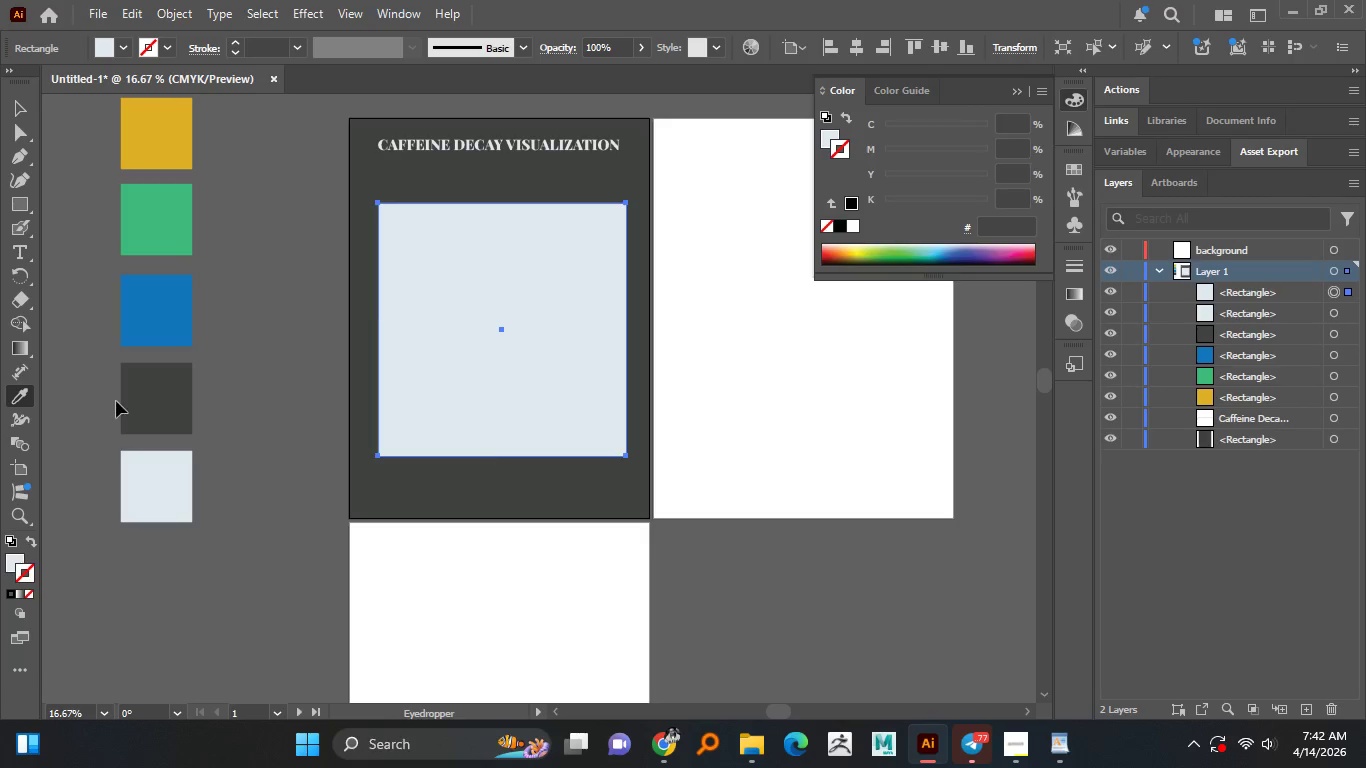 
key(Control+Z)
 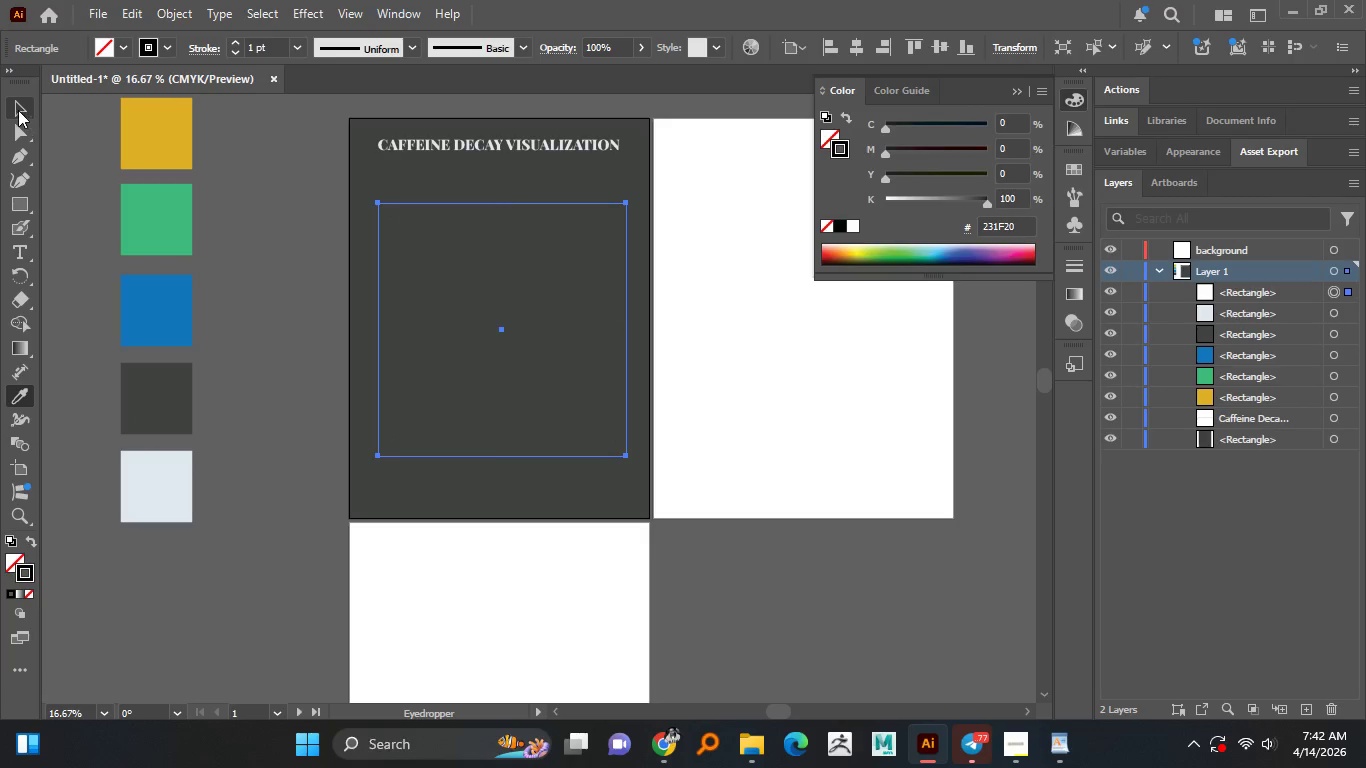 
hold_key(key=AltLeft, duration=2.17)
hold_key(key=ShiftLeft, duration=1.51)
left_click_drag(start_coordinate=[156, 507], to_coordinate=[151, 601])
 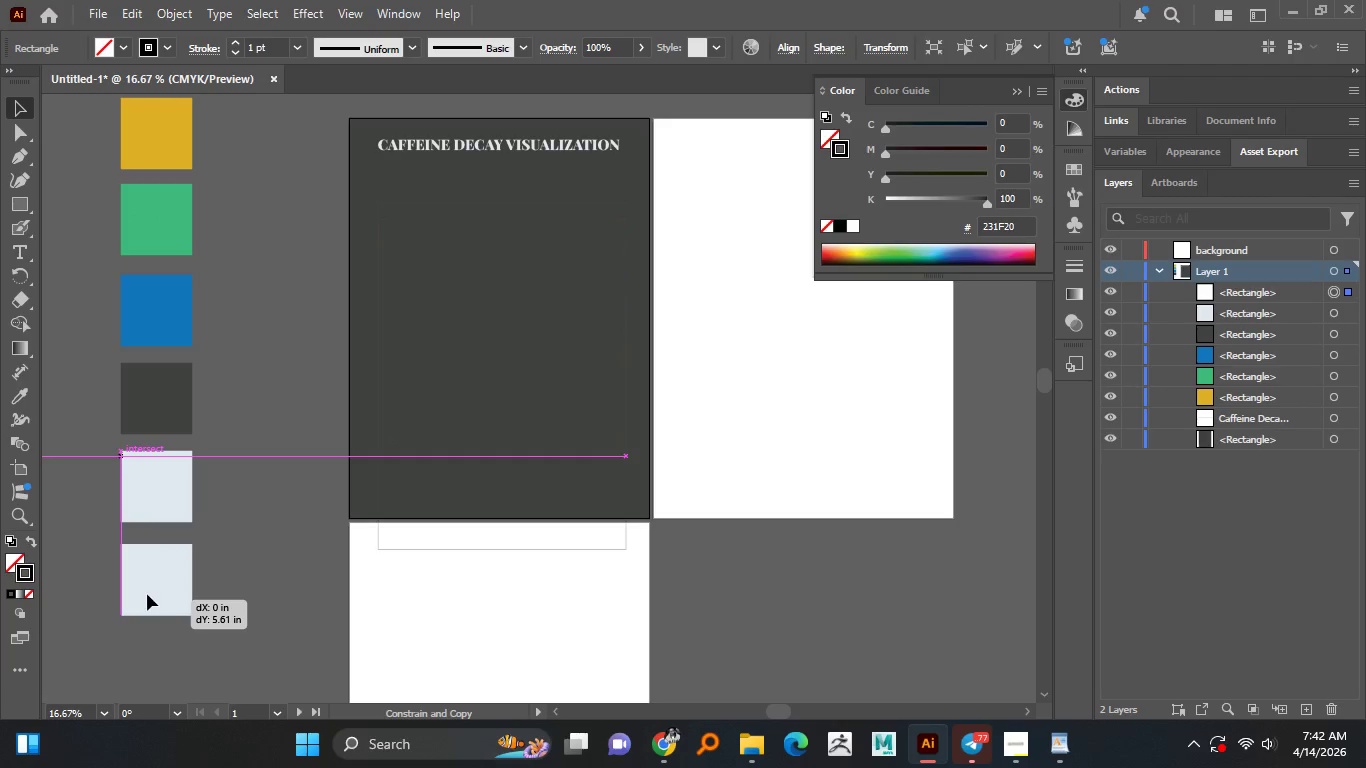 
key(Alt+Shift+ShiftLeft)
 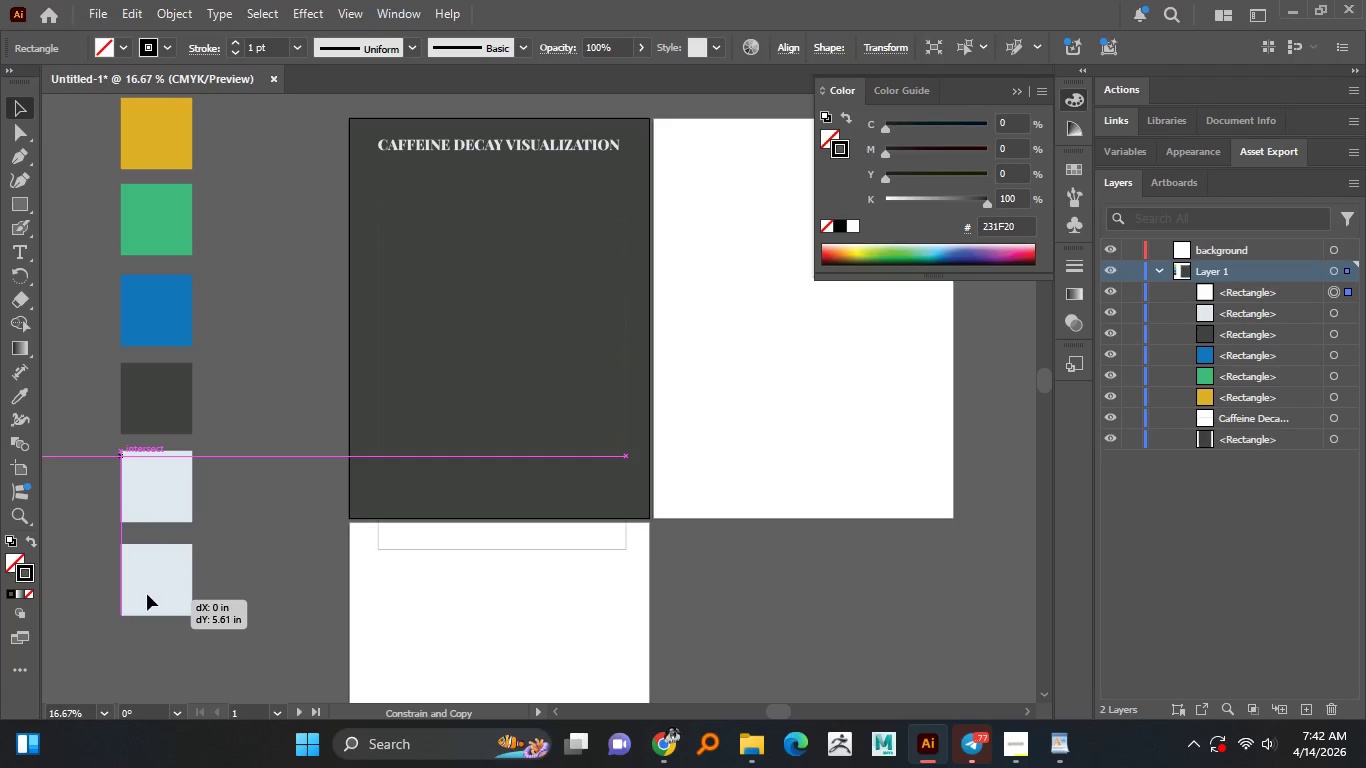 
key(Alt+Shift+ShiftLeft)
 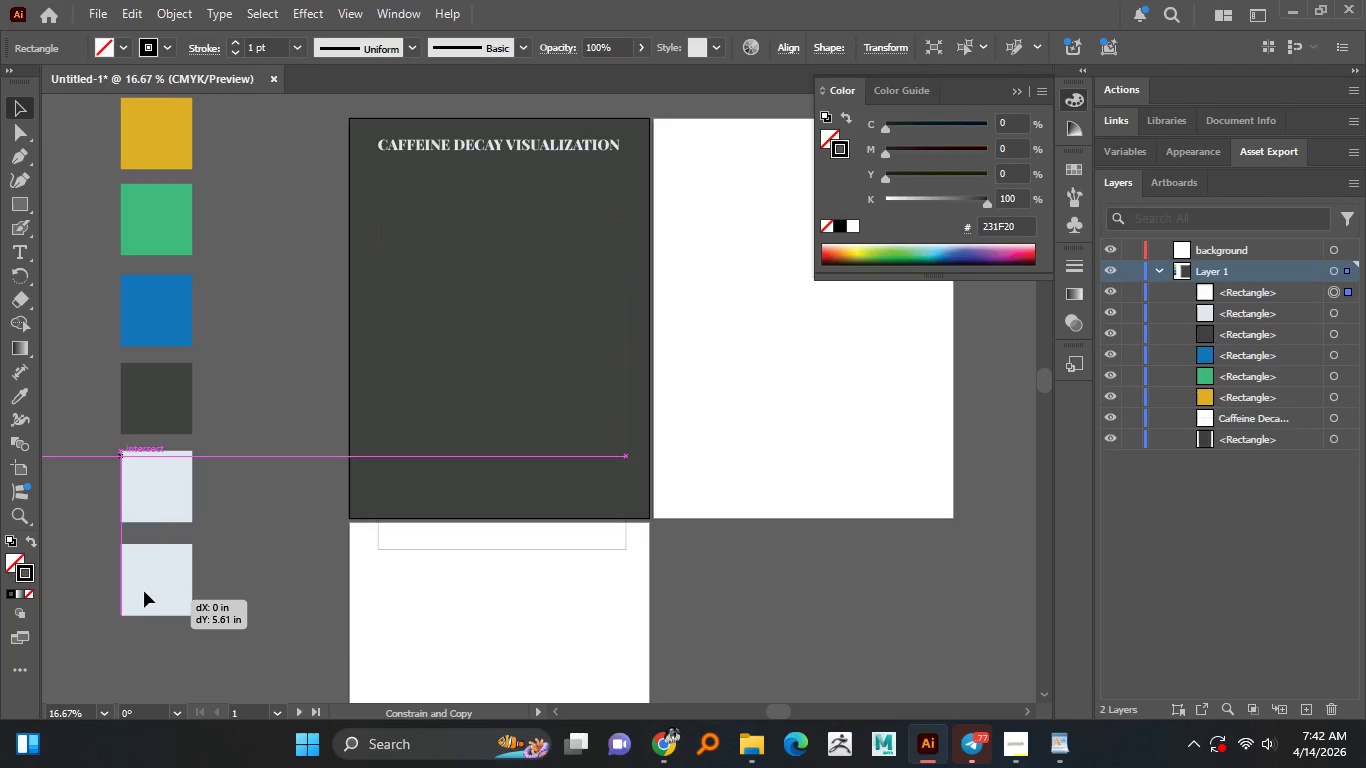 
key(Alt+Shift+ShiftLeft)
 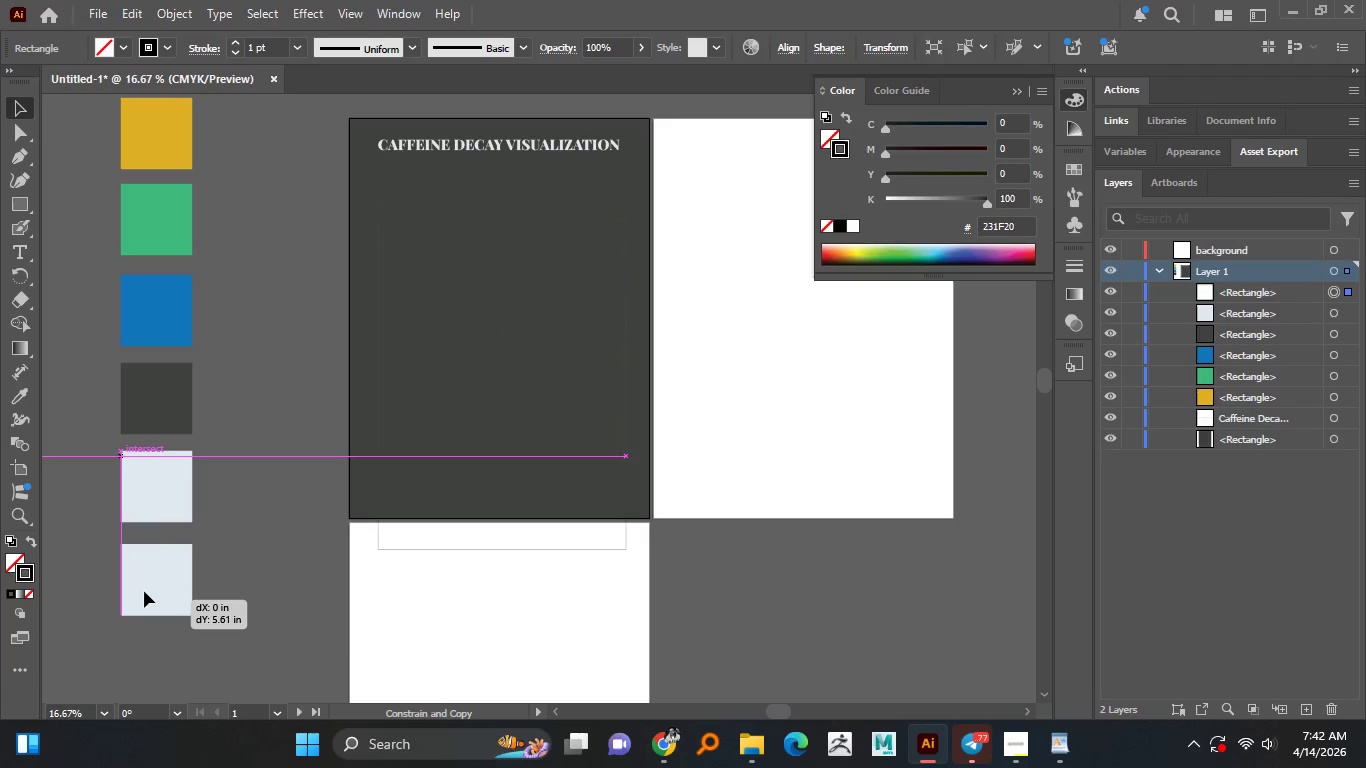 
key(Alt+Shift+ShiftLeft)
 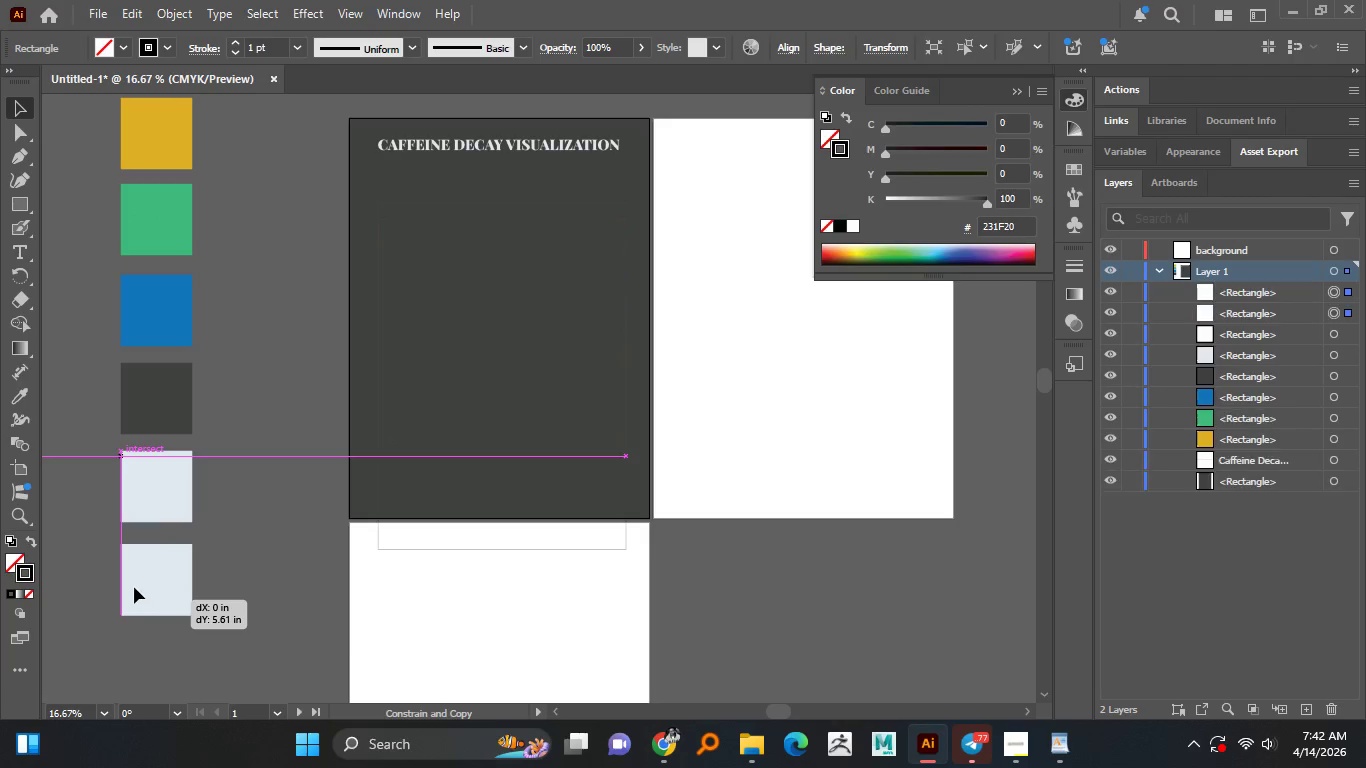 
key(Alt+Shift+ShiftLeft)
 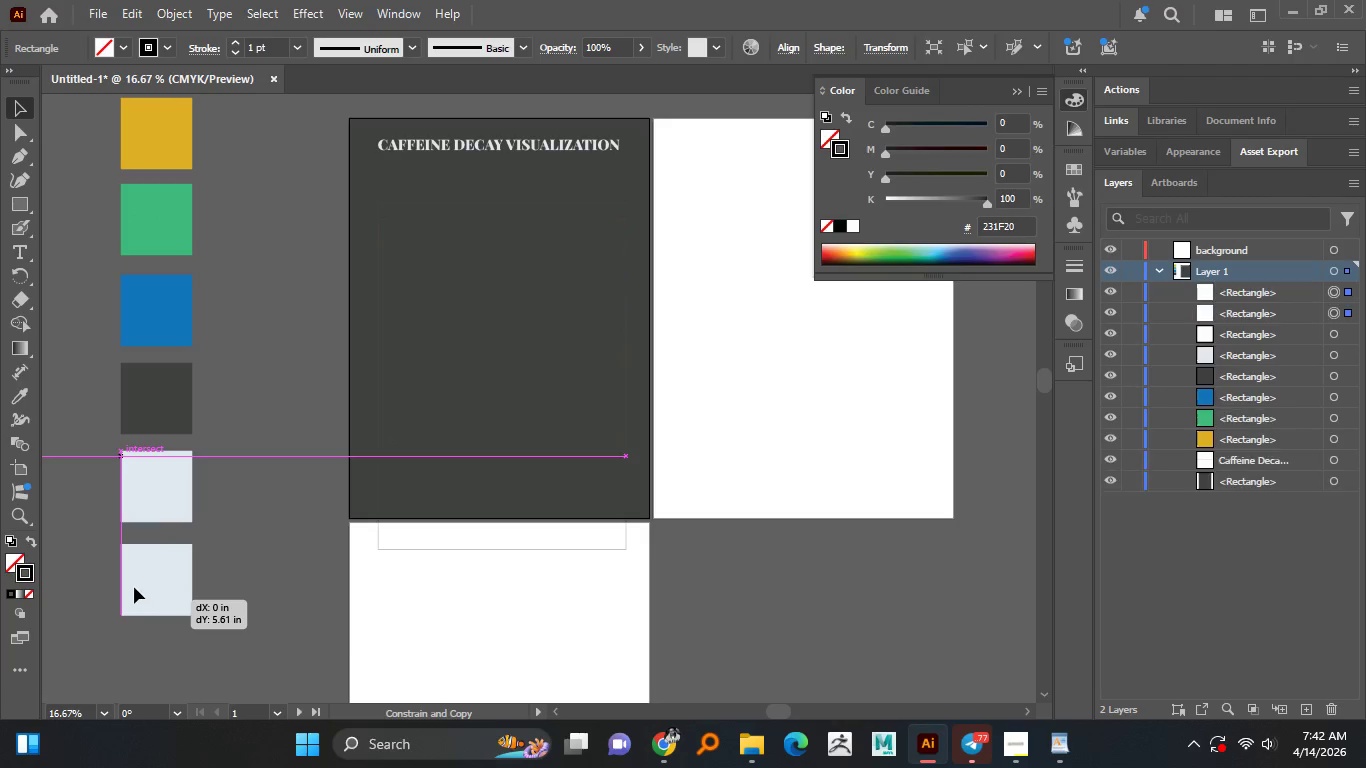 
key(Shift+ShiftLeft)
 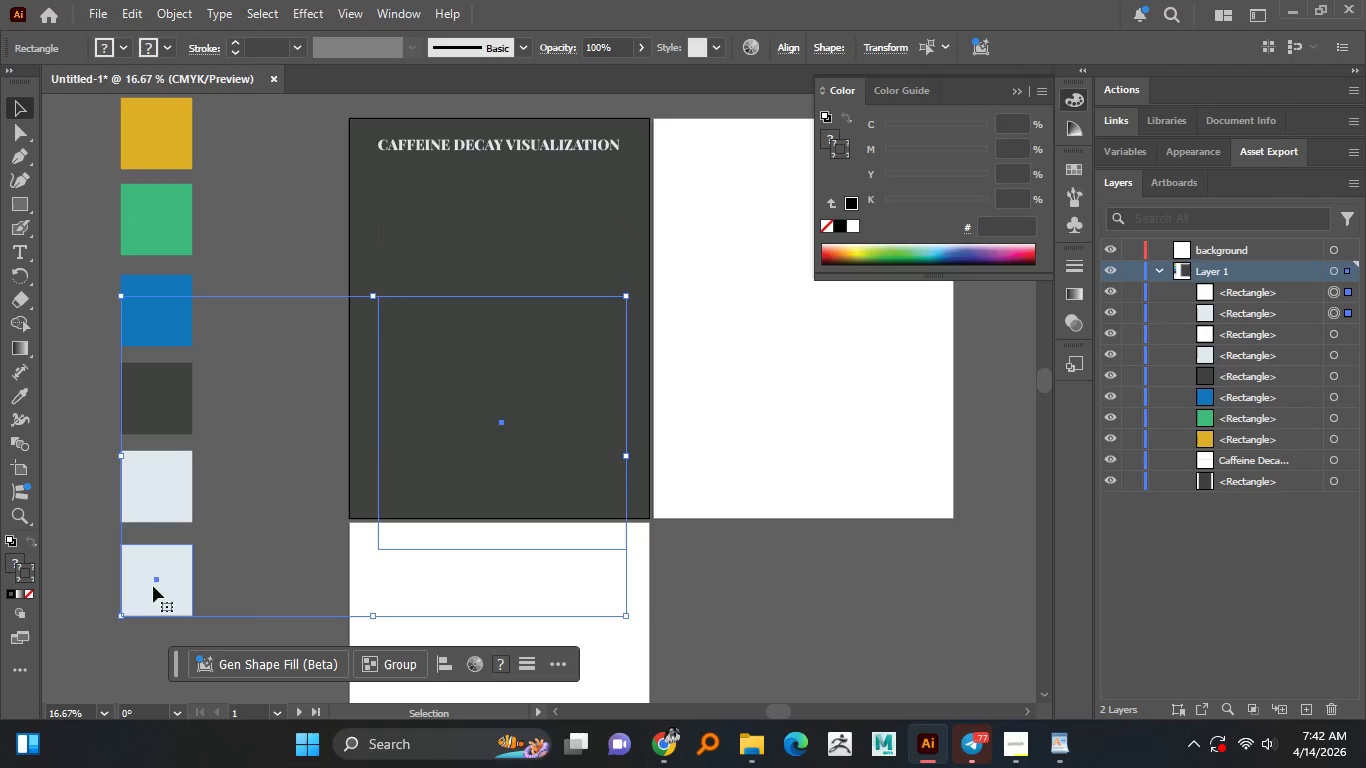 
left_click([203, 547])
 